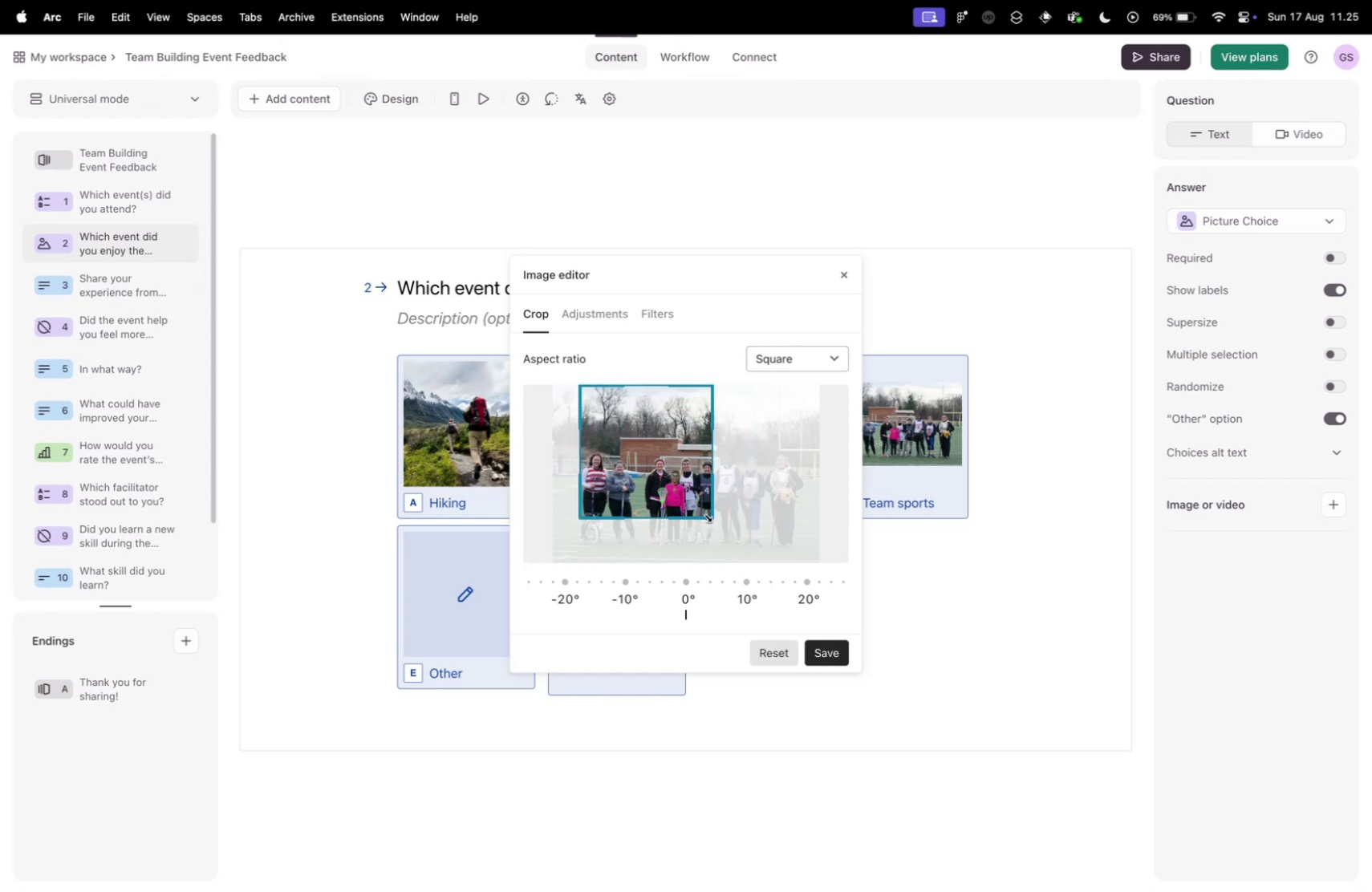 
left_click_drag(start_coordinate=[706, 515], to_coordinate=[846, 608])
 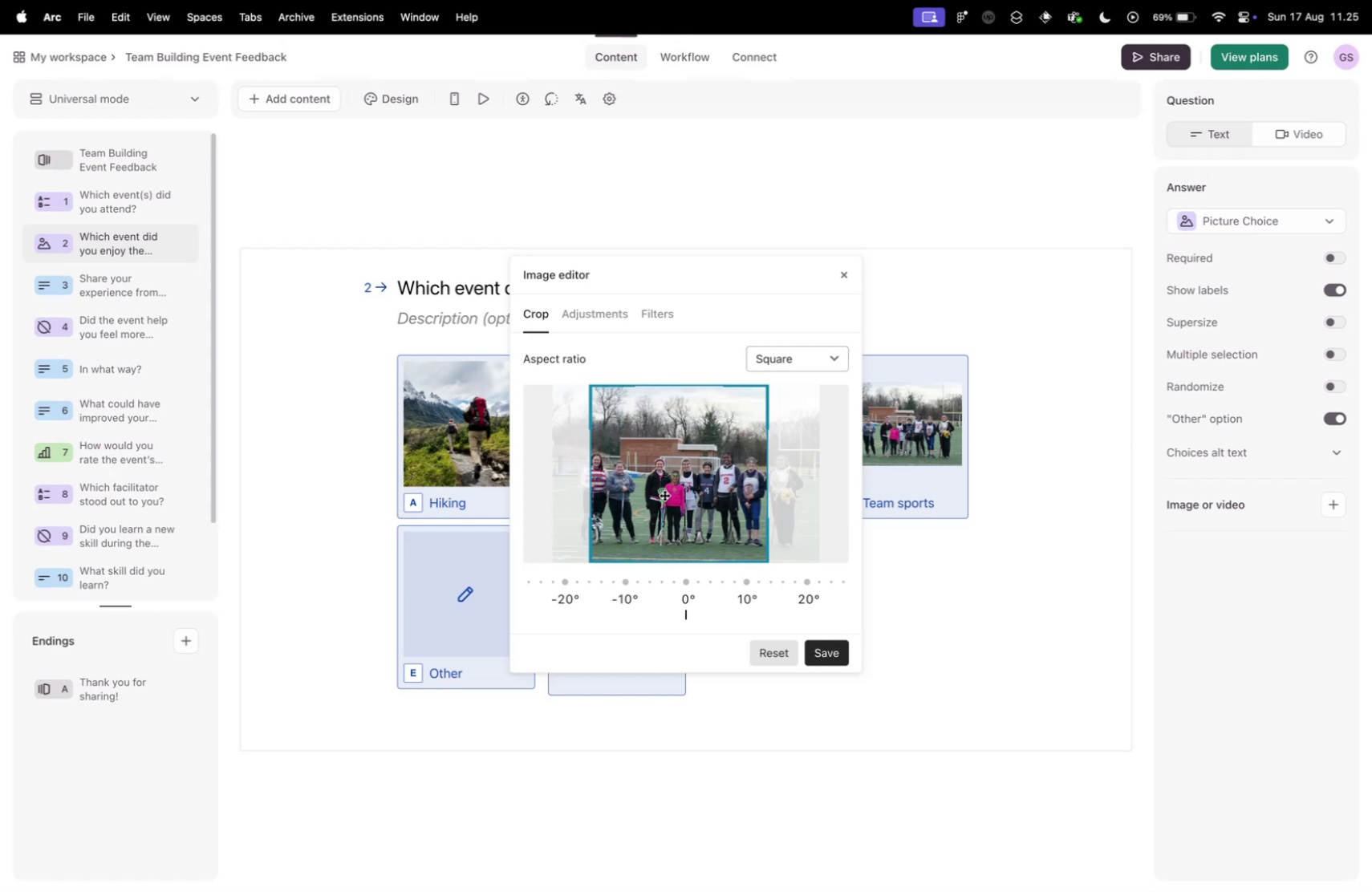 
left_click_drag(start_coordinate=[652, 493], to_coordinate=[704, 495])
 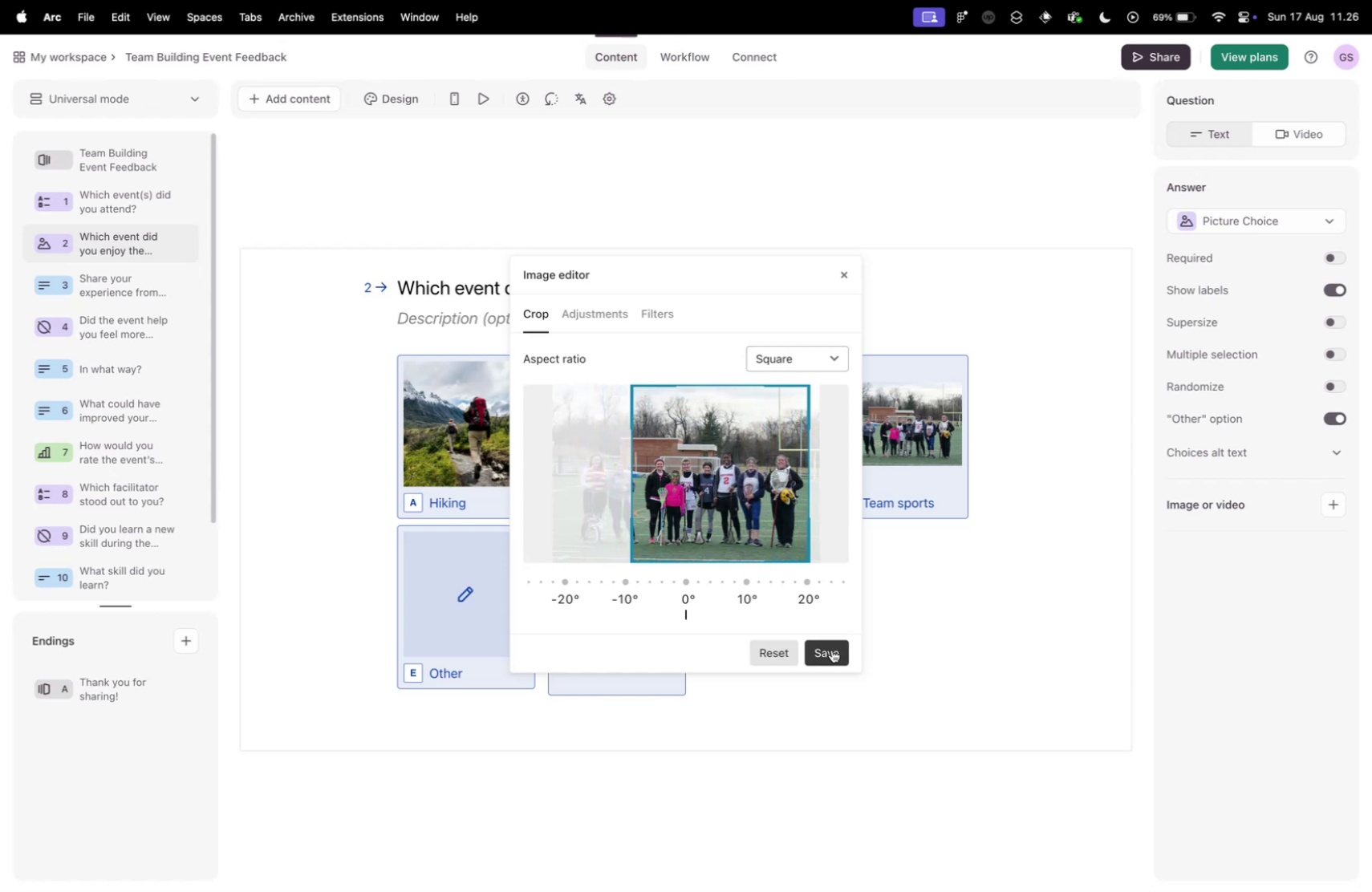 
left_click([832, 649])
 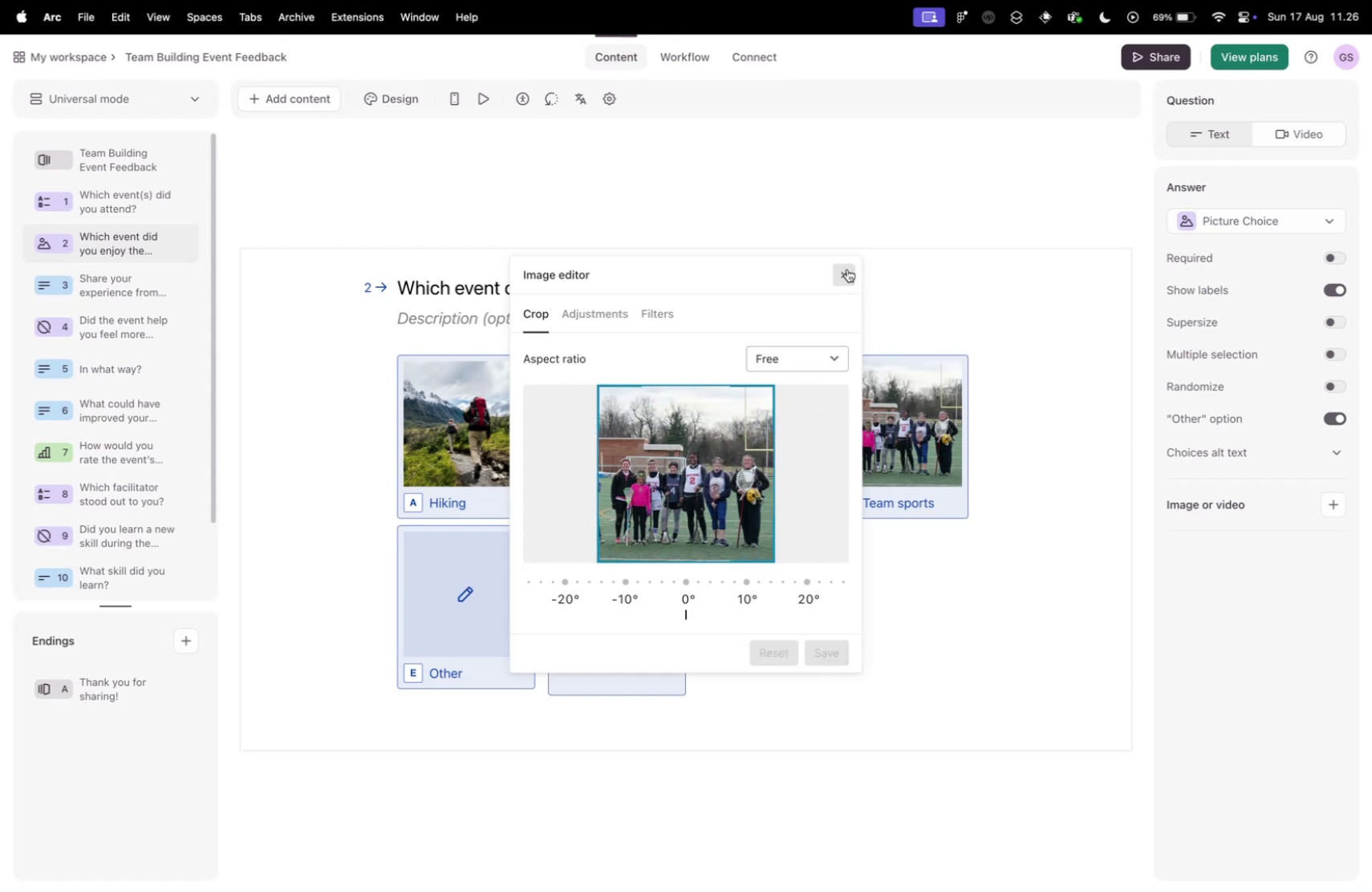 
left_click([847, 269])
 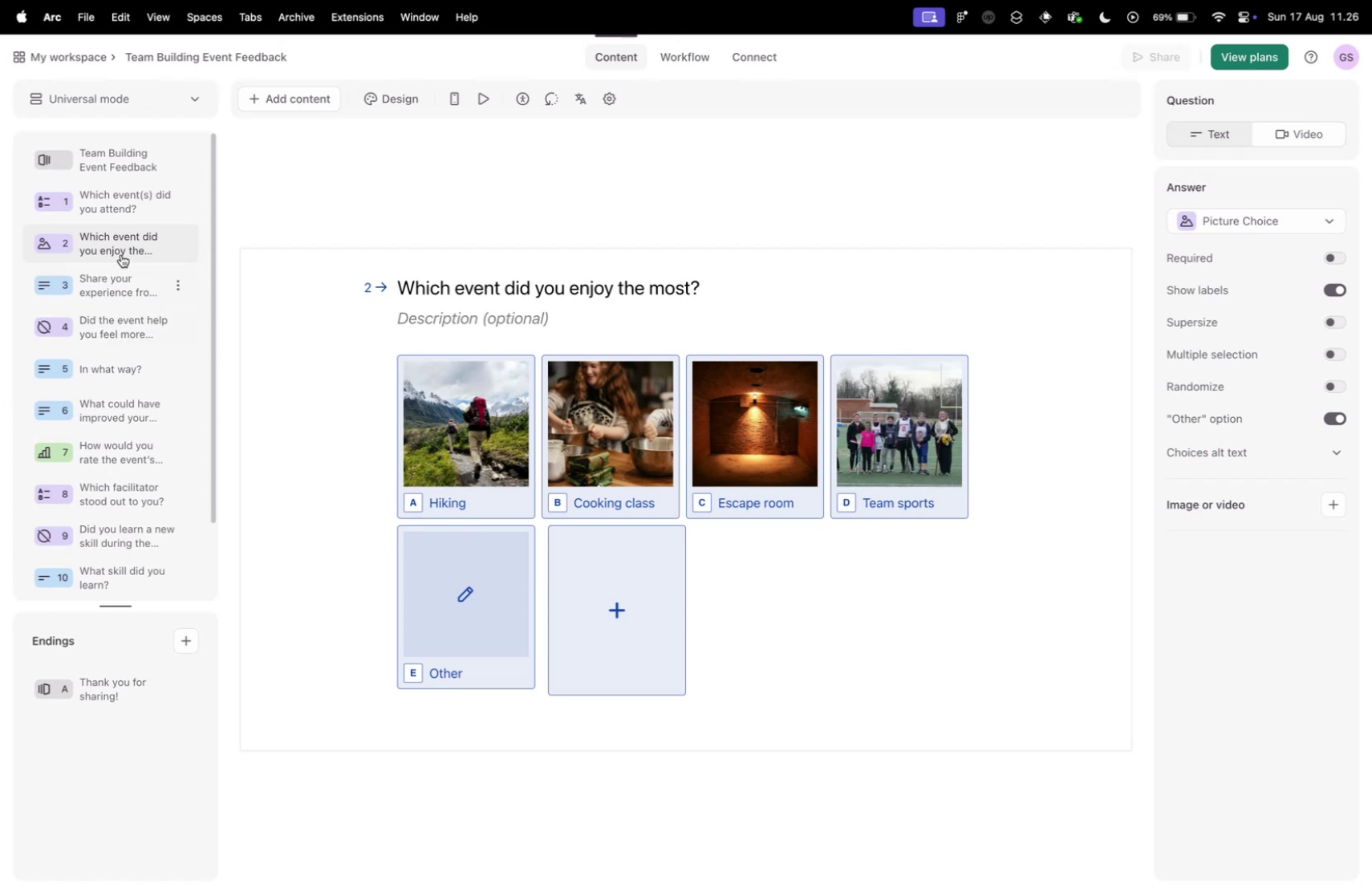 
left_click([126, 286])
 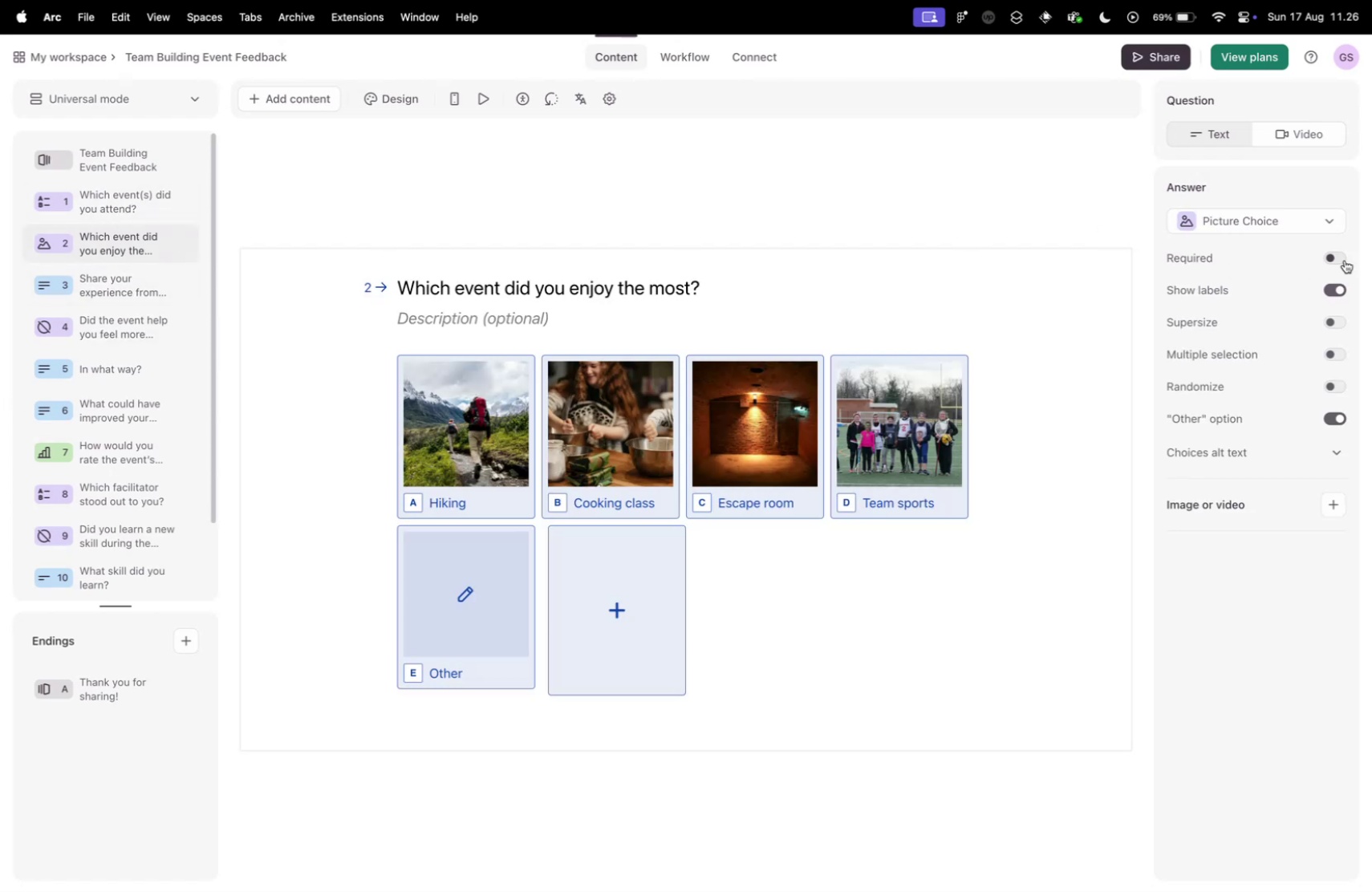 
wait(6.72)
 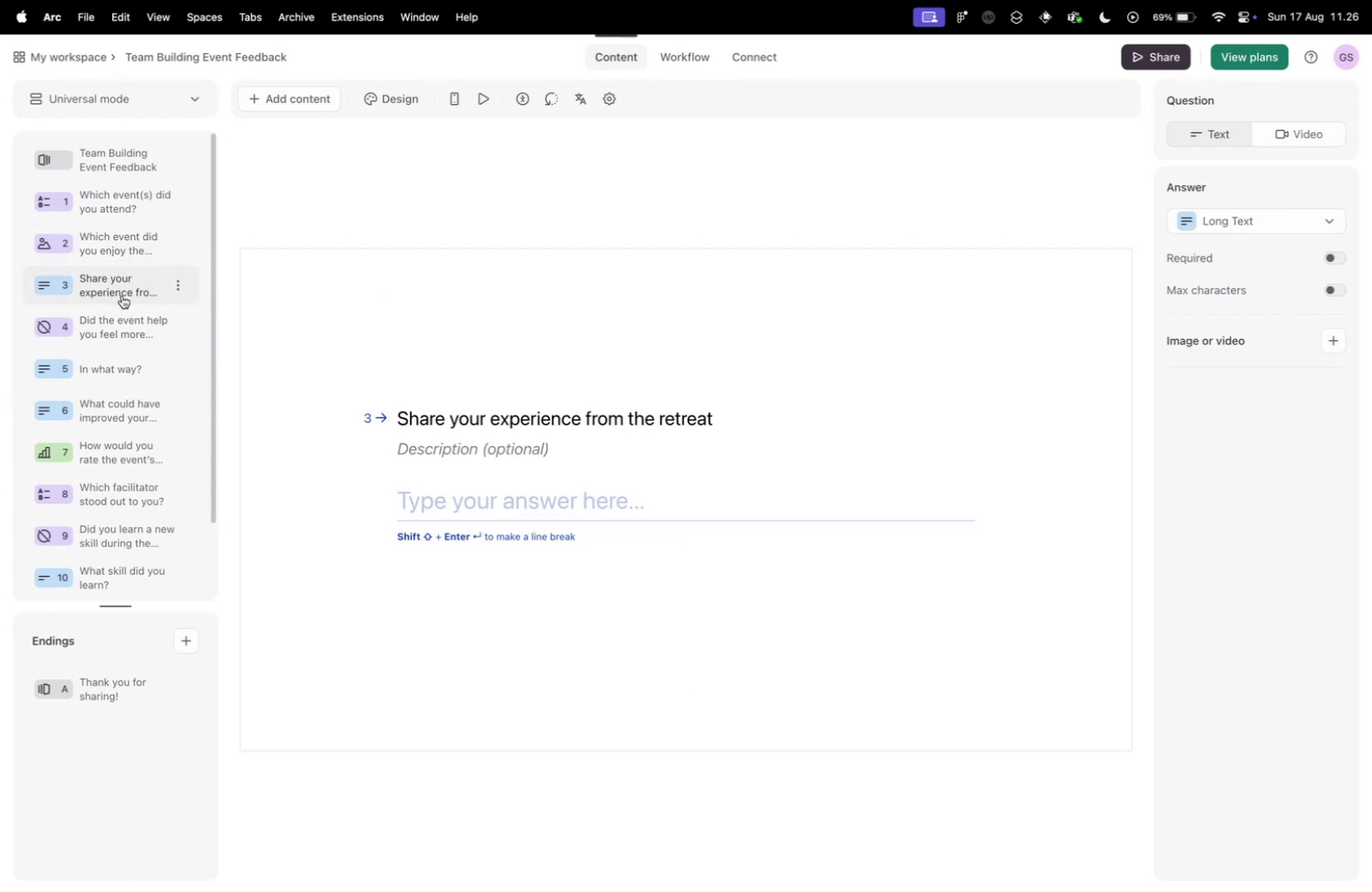 
left_click([133, 204])
 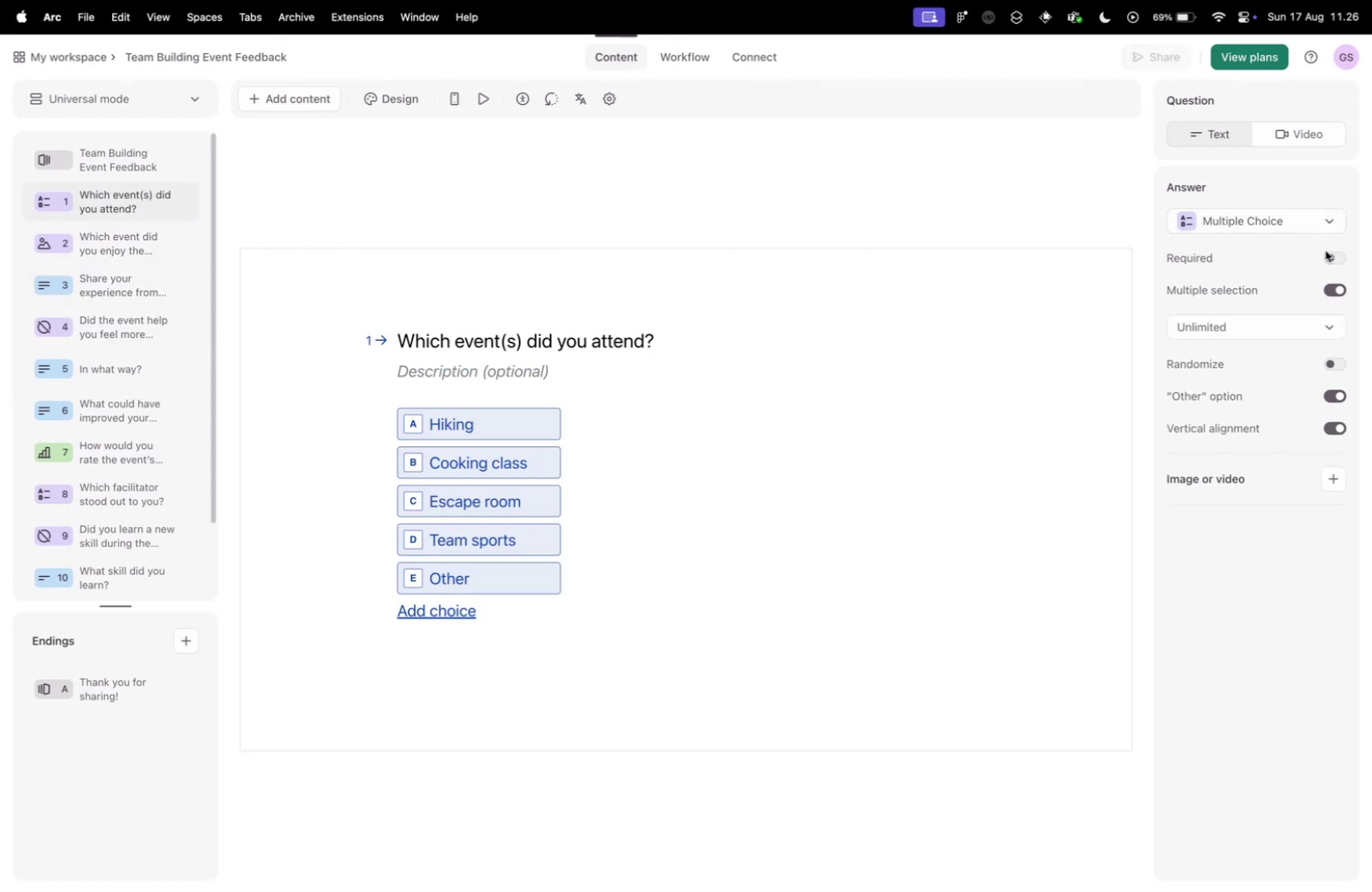 
left_click([1331, 254])
 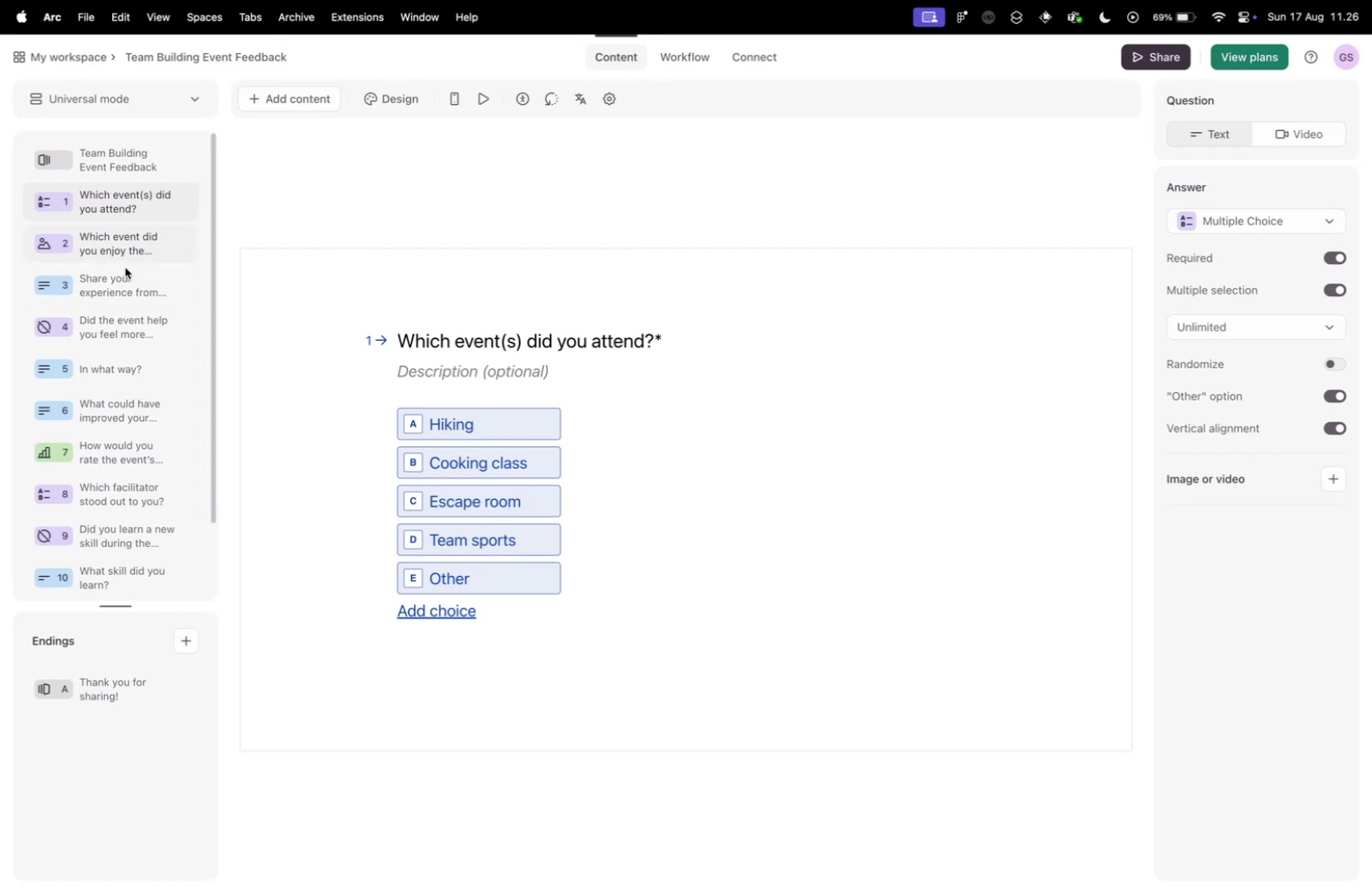 
left_click([126, 276])
 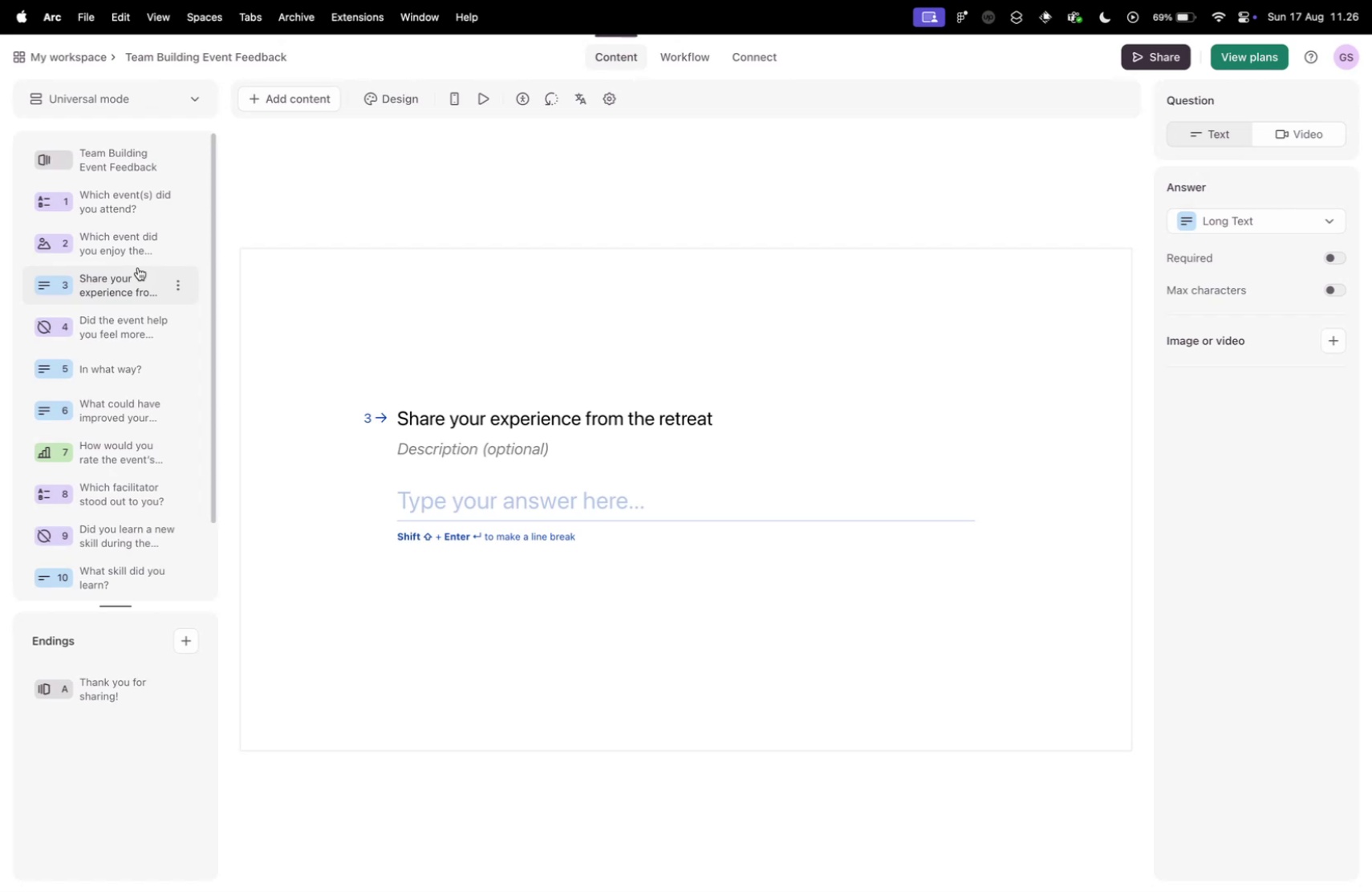 
wait(14.58)
 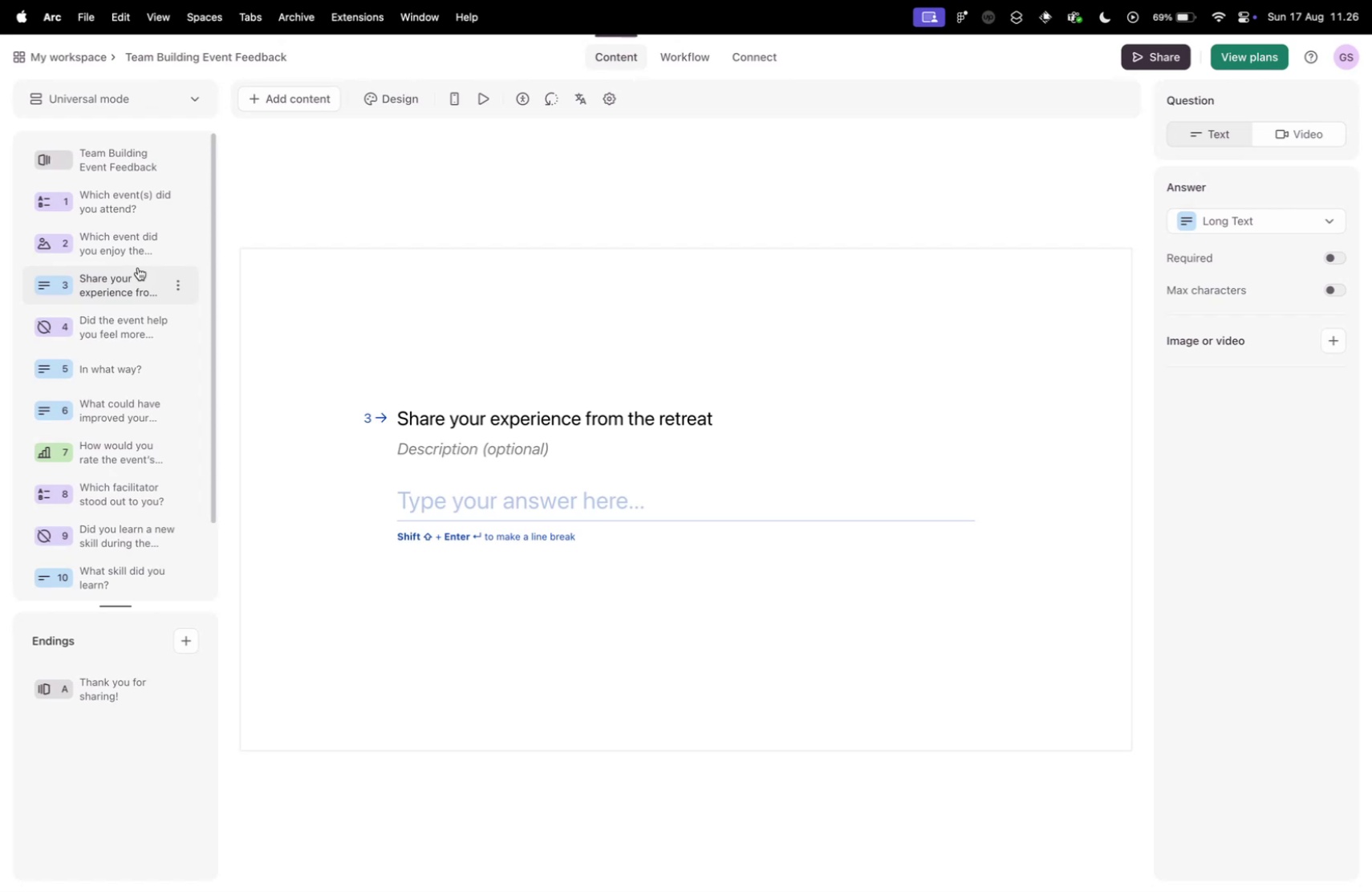 
left_click([1331, 259])
 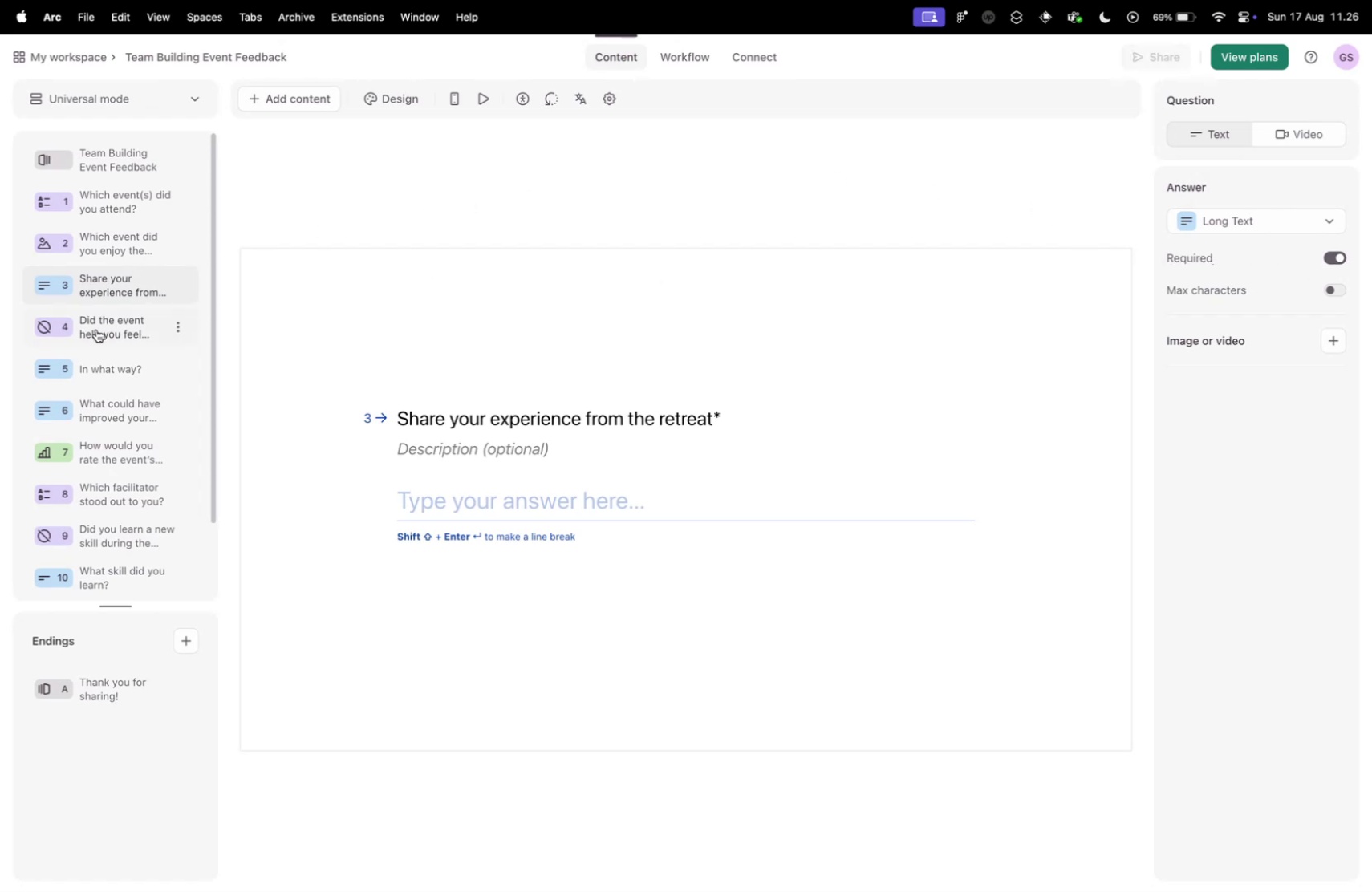 
left_click([95, 330])
 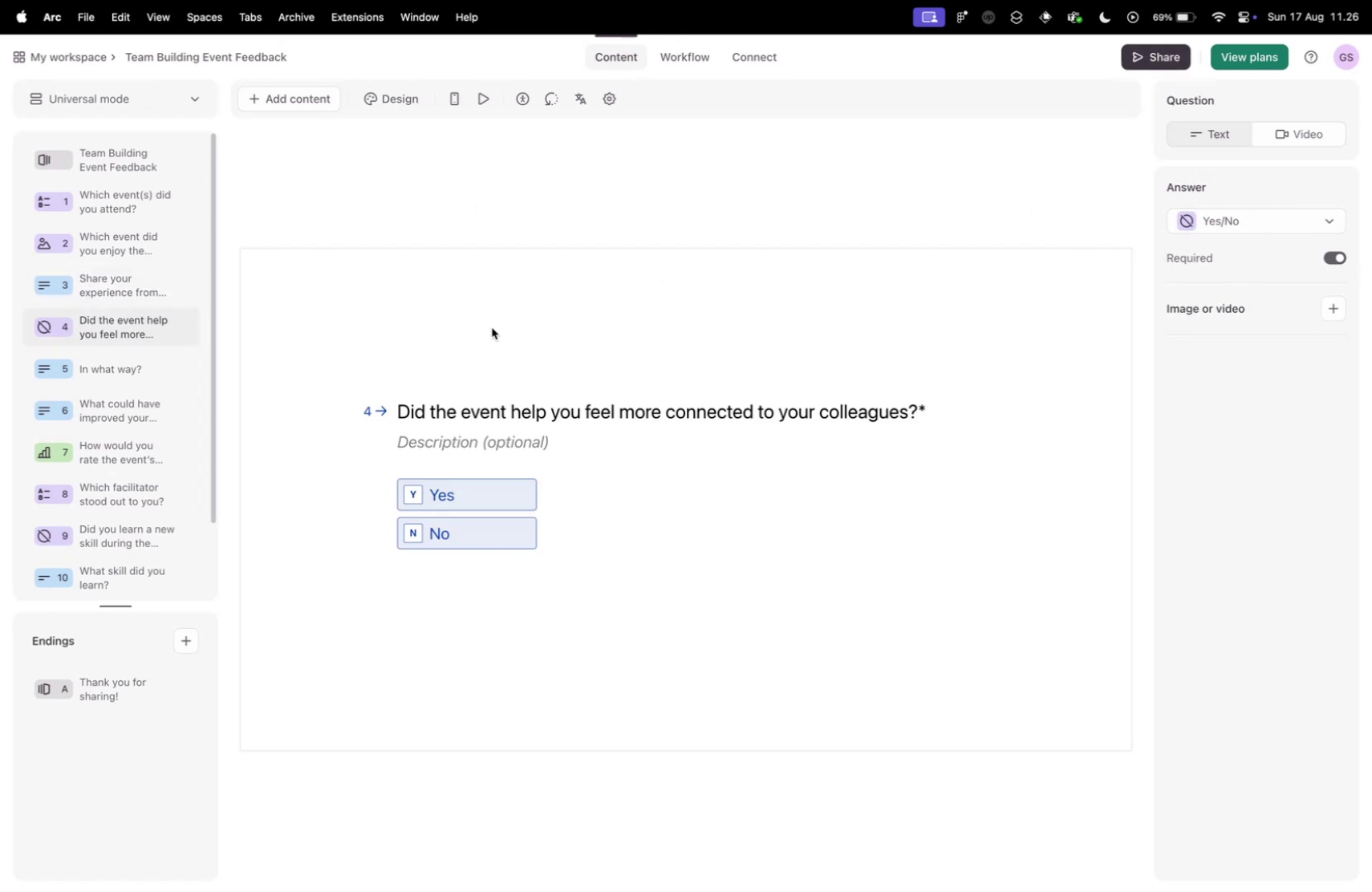 
left_click([108, 363])
 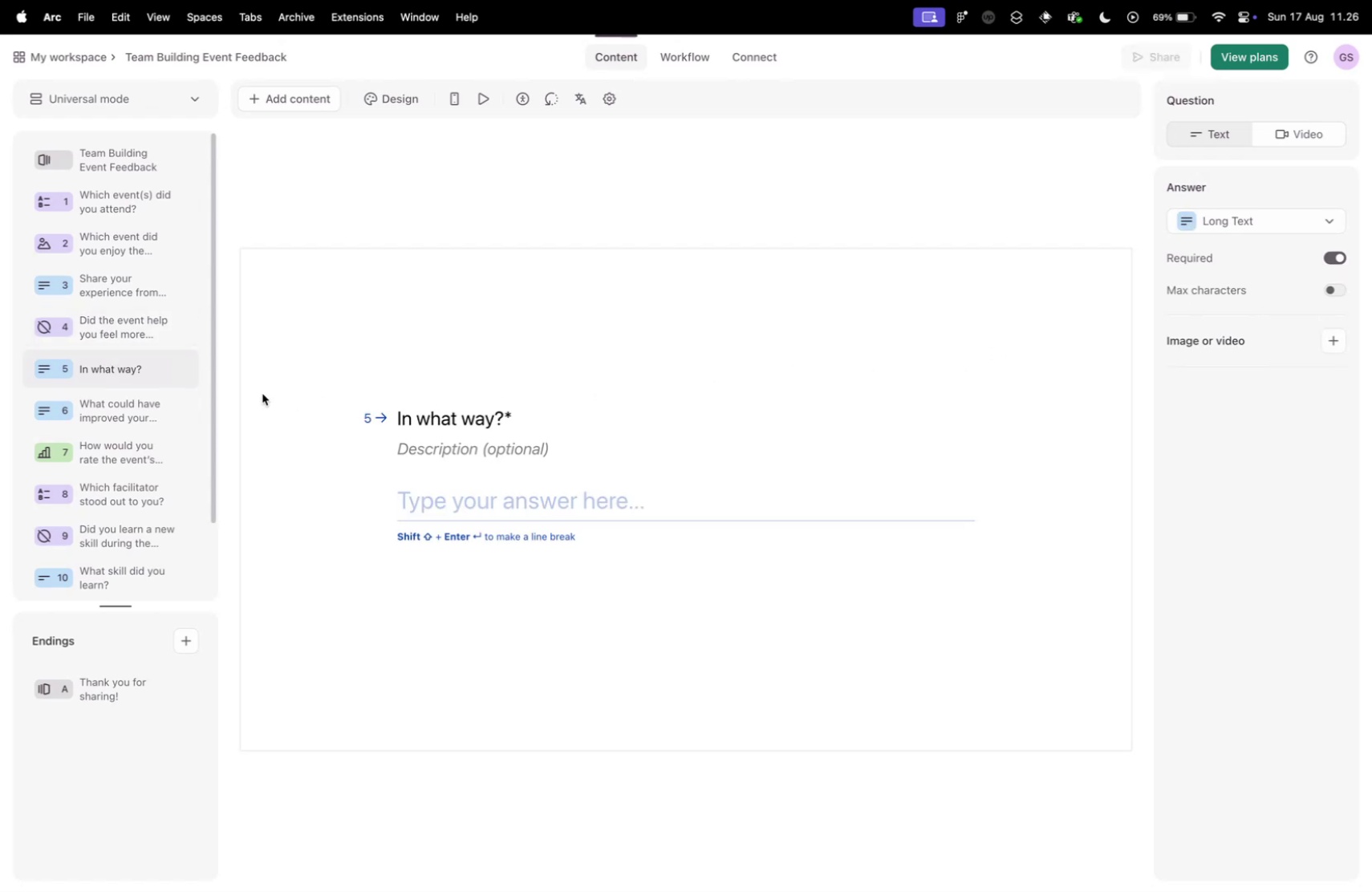 
left_click([81, 417])
 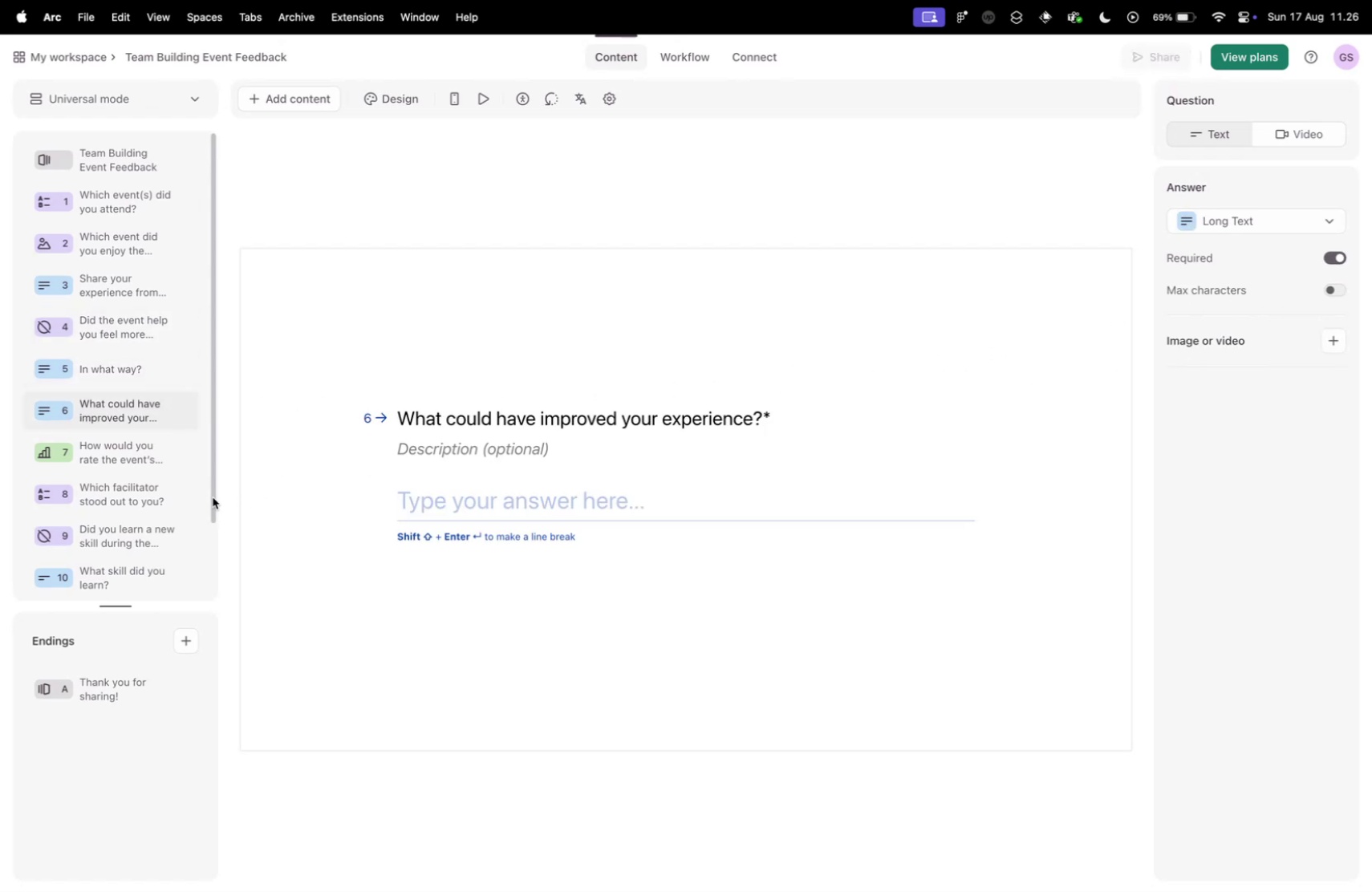 
left_click([108, 456])
 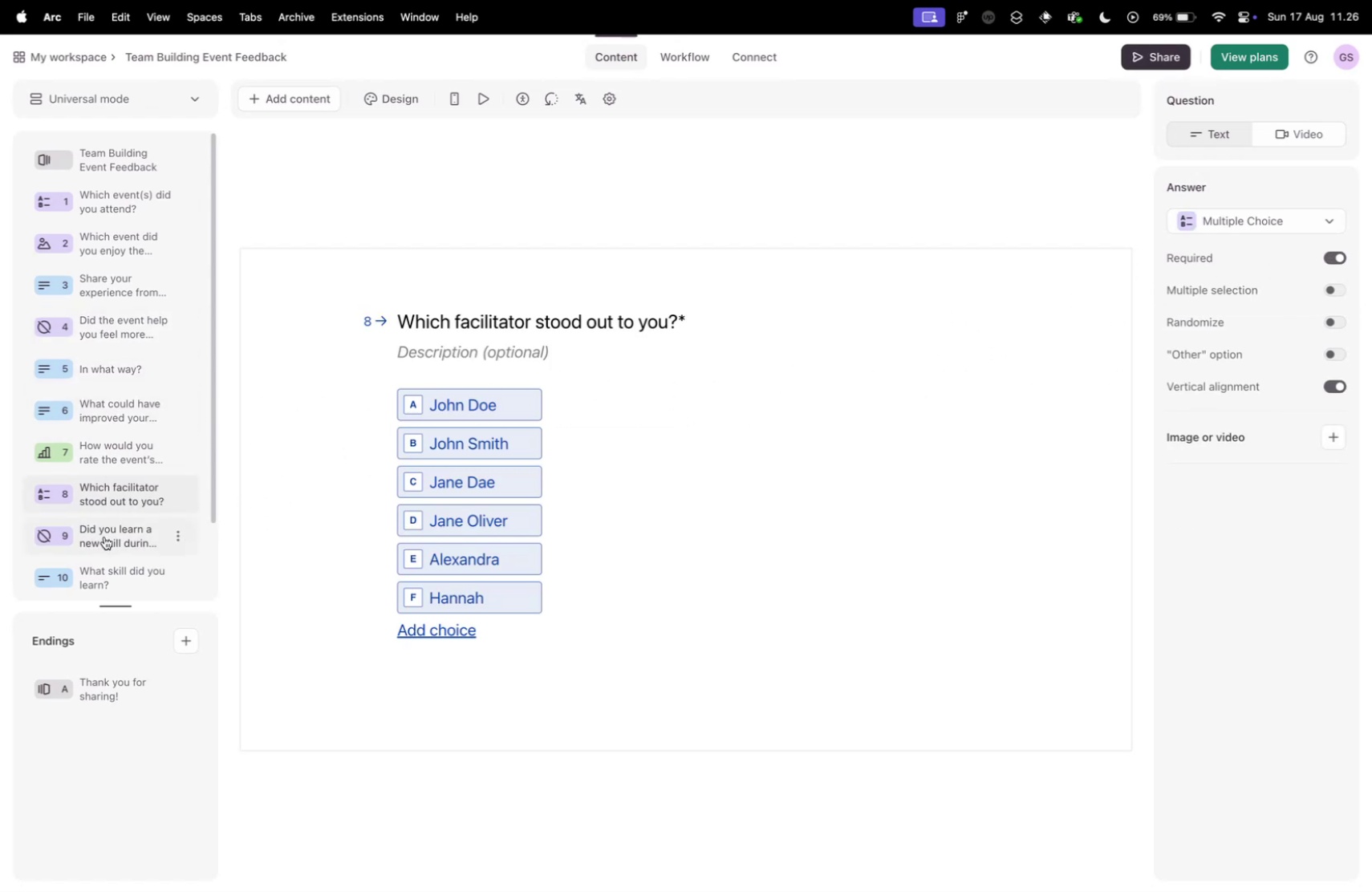 
wait(5.42)
 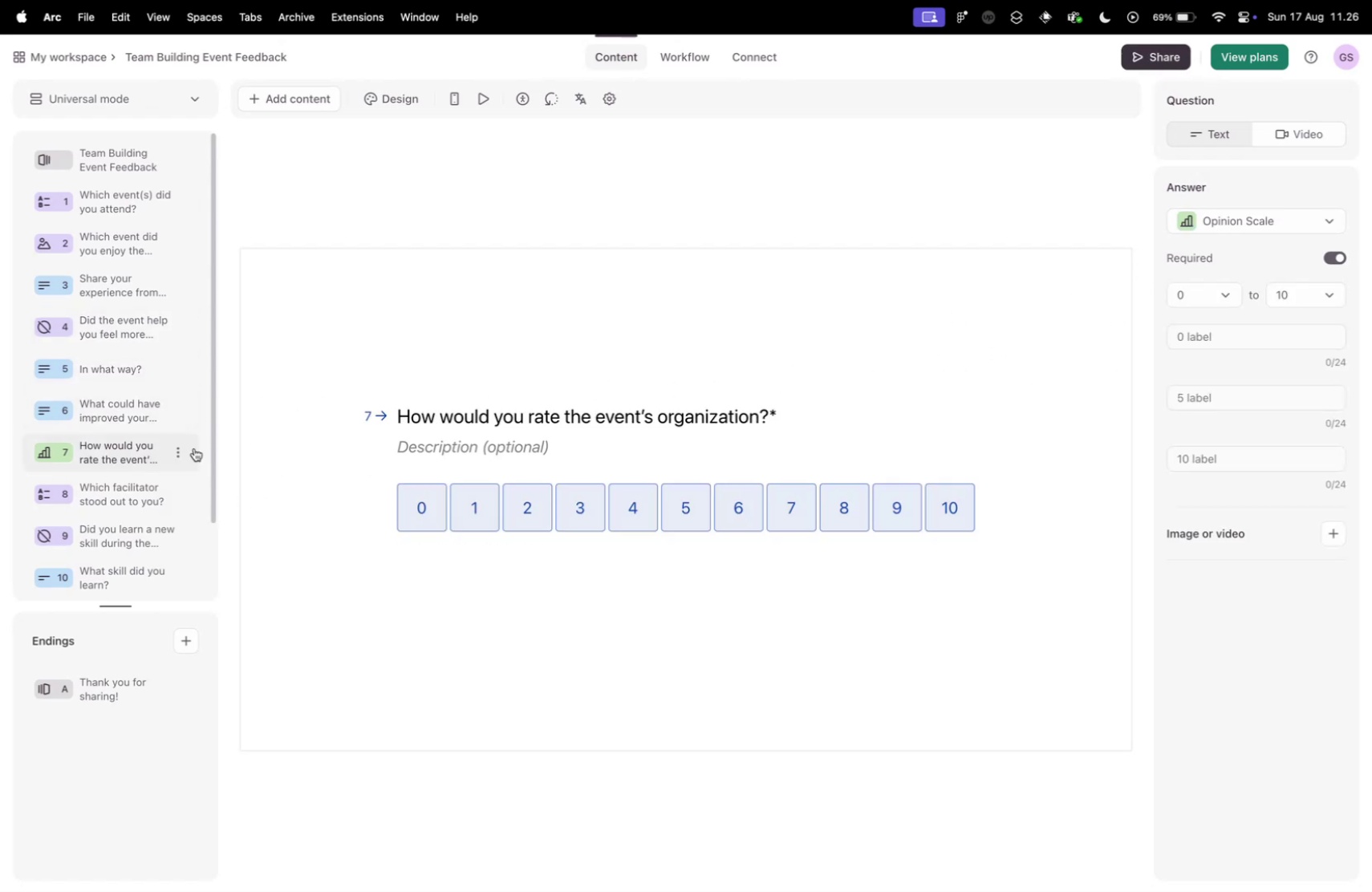 
left_click([117, 529])
 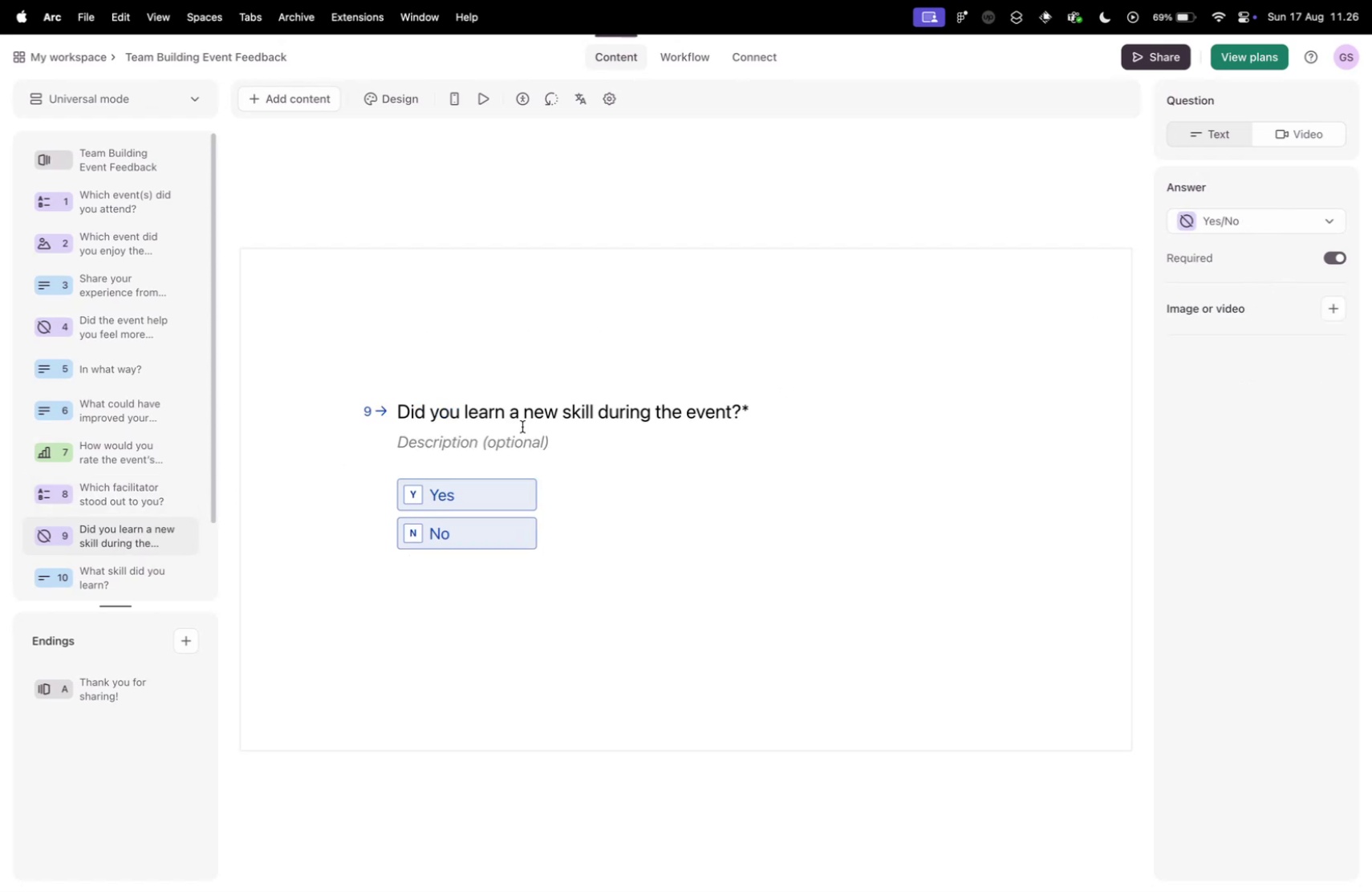 
scroll: coordinate [186, 547], scroll_direction: down, amount: 4.0
 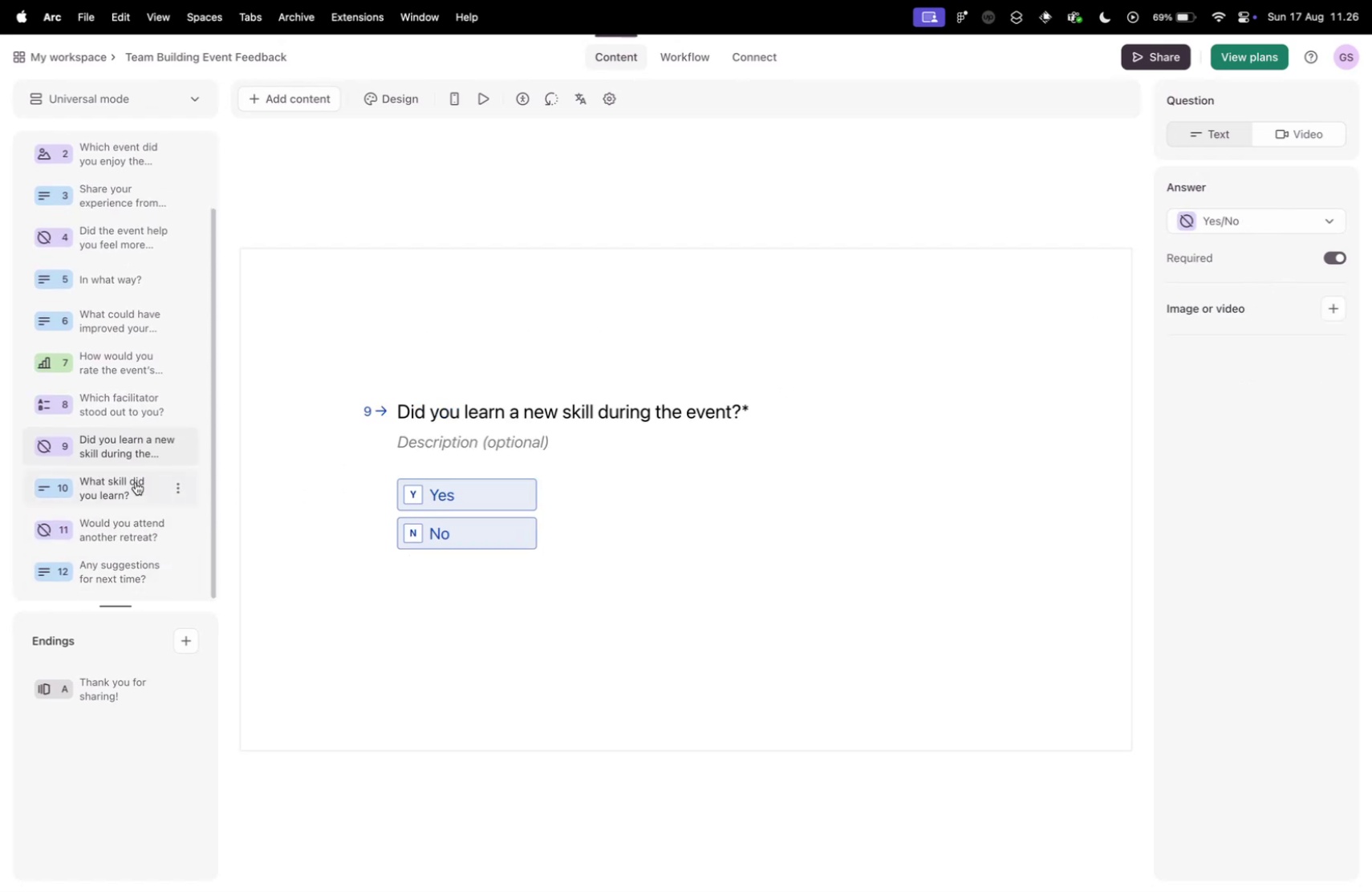 
left_click([136, 481])
 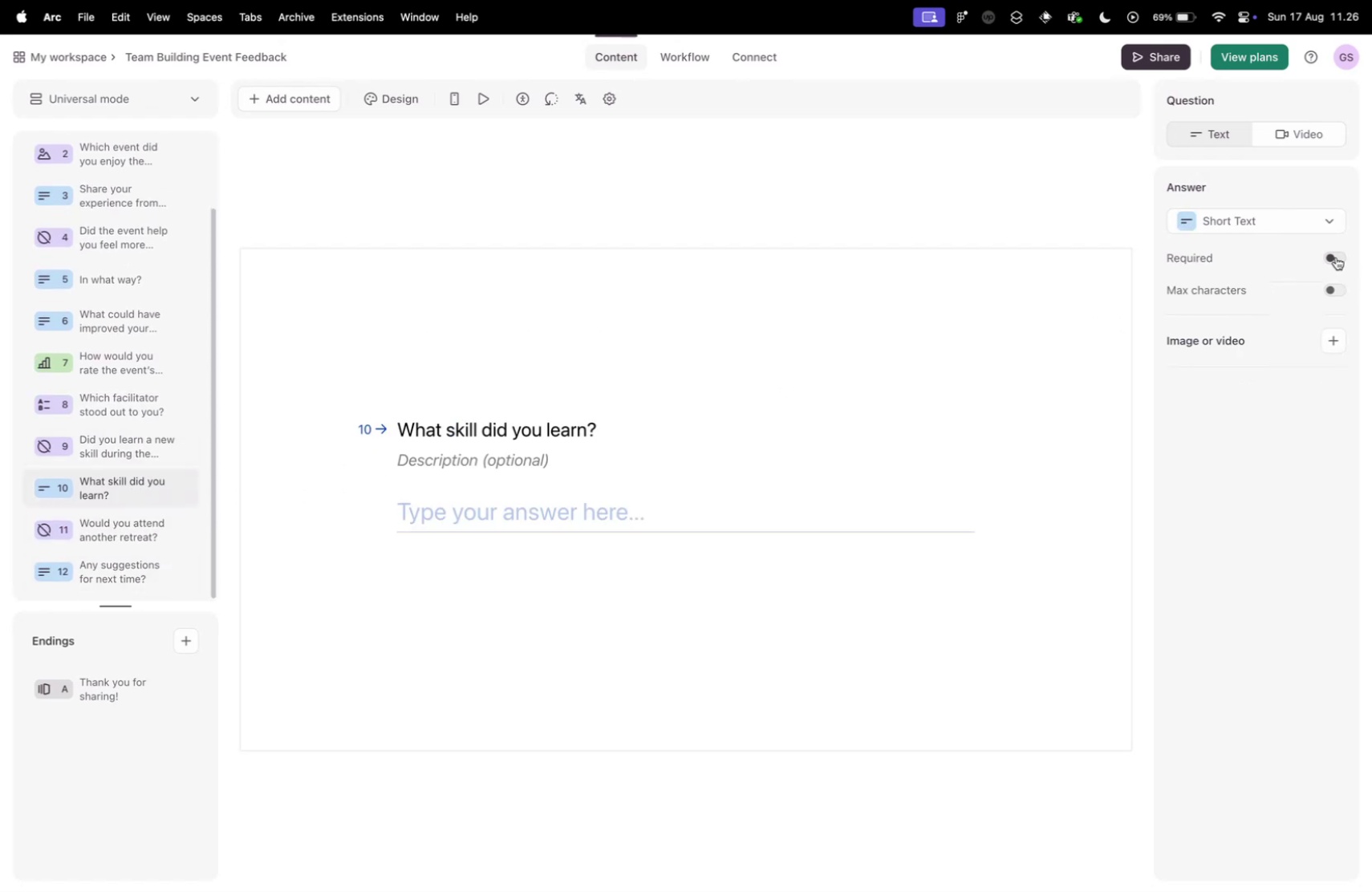 
left_click([1336, 257])
 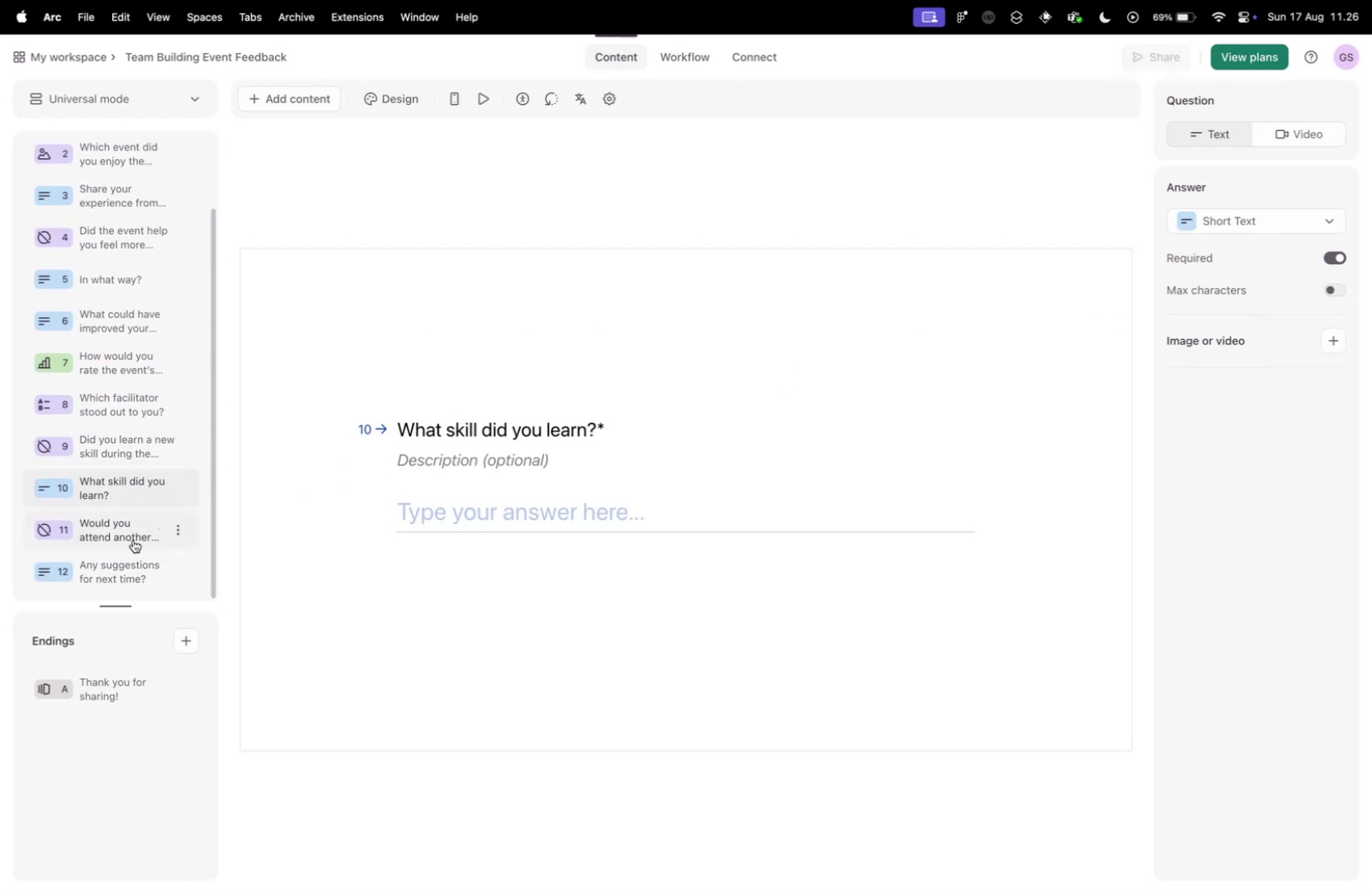 
left_click([133, 539])
 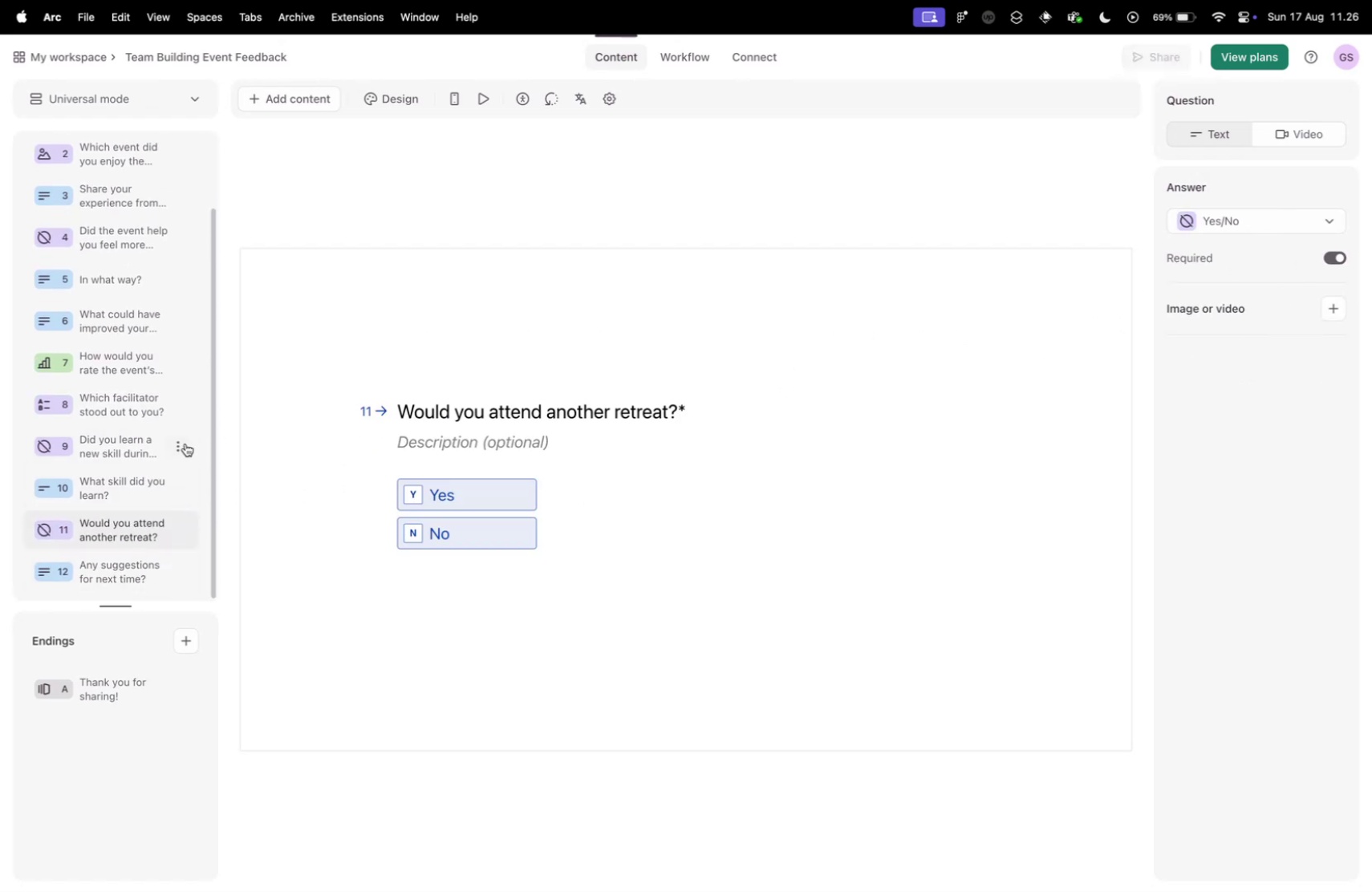 
left_click([140, 558])
 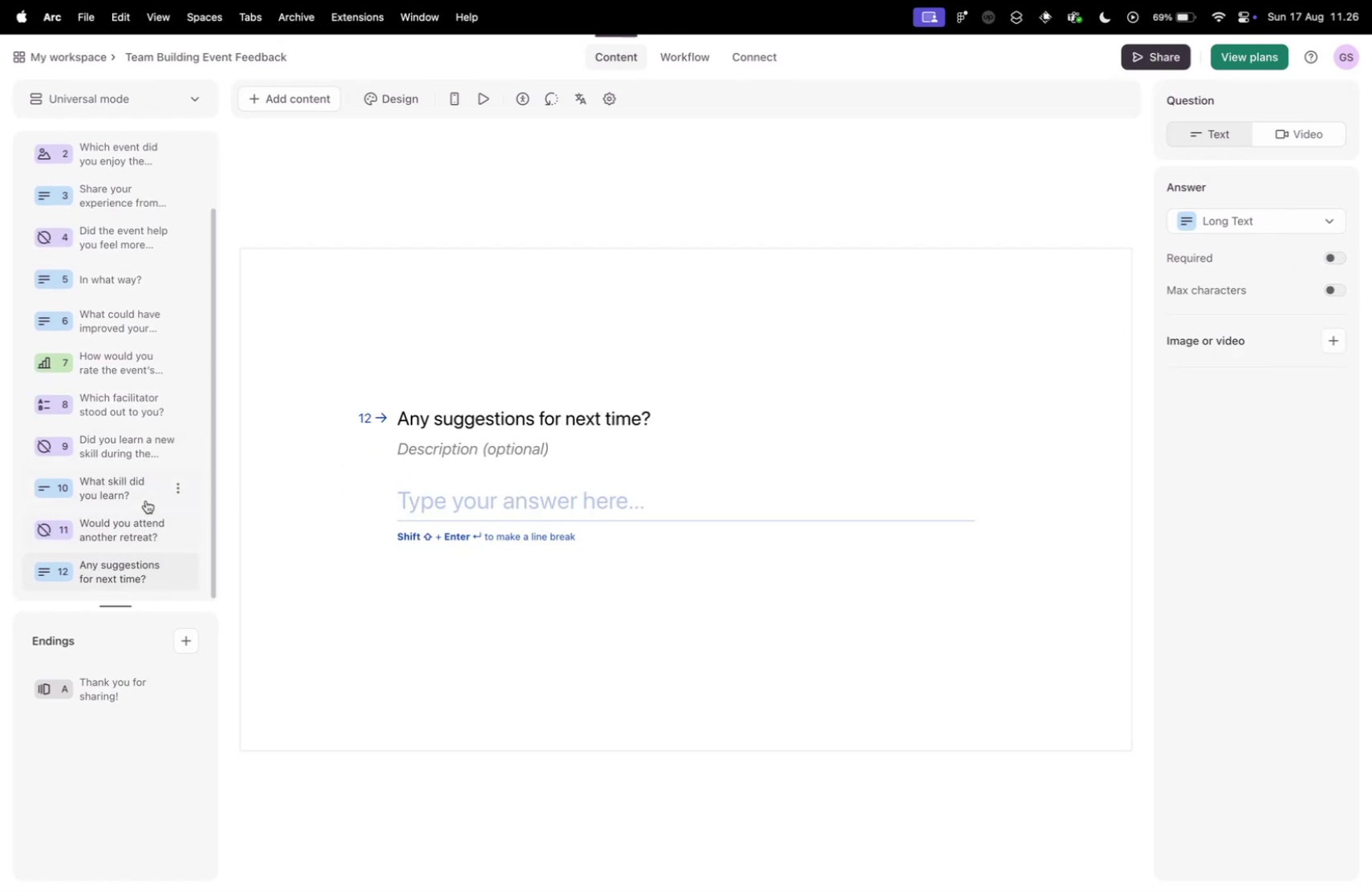 
scroll: coordinate [146, 500], scroll_direction: down, amount: 11.0
 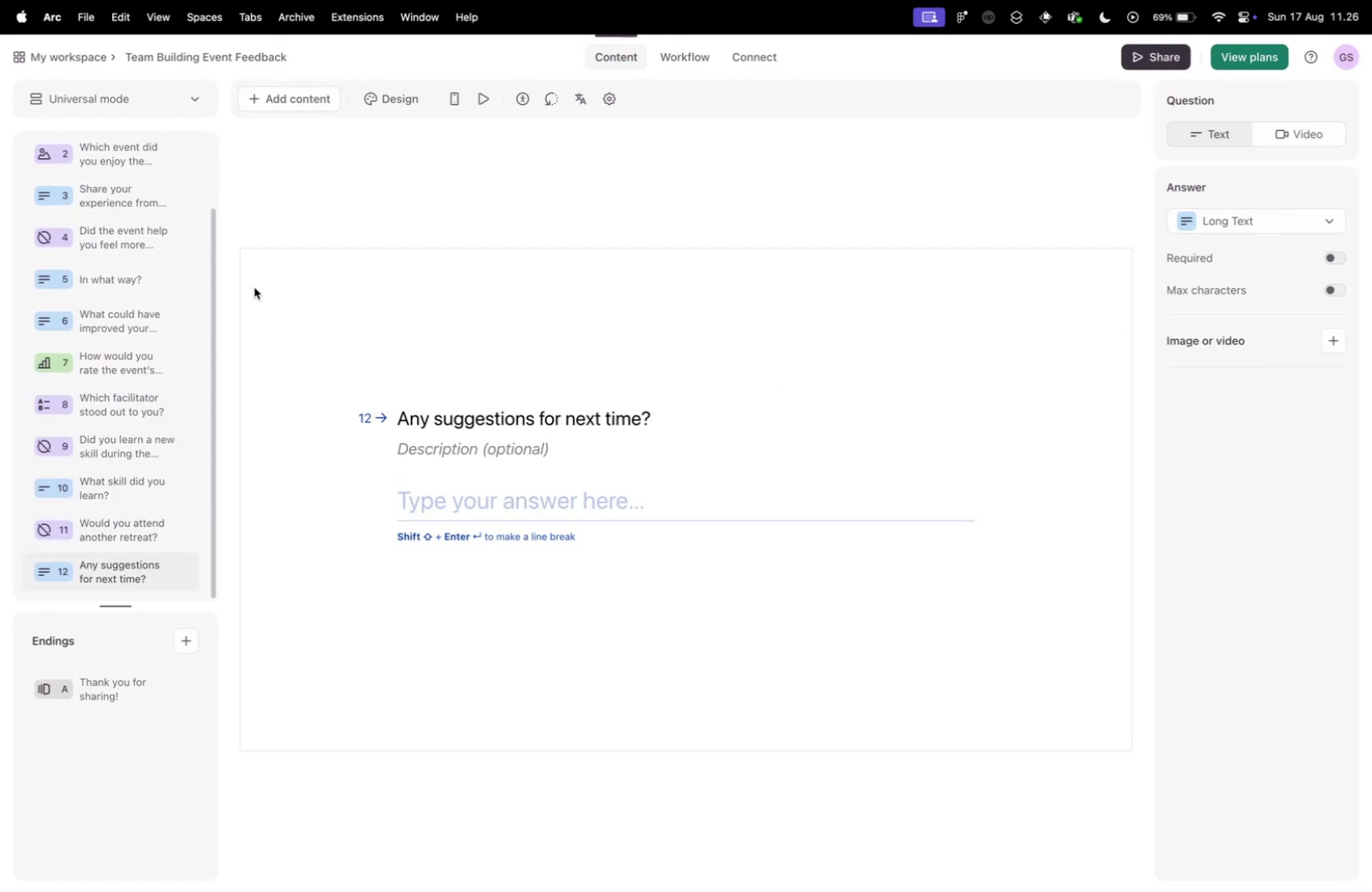 
scroll: coordinate [164, 226], scroll_direction: up, amount: 32.0
 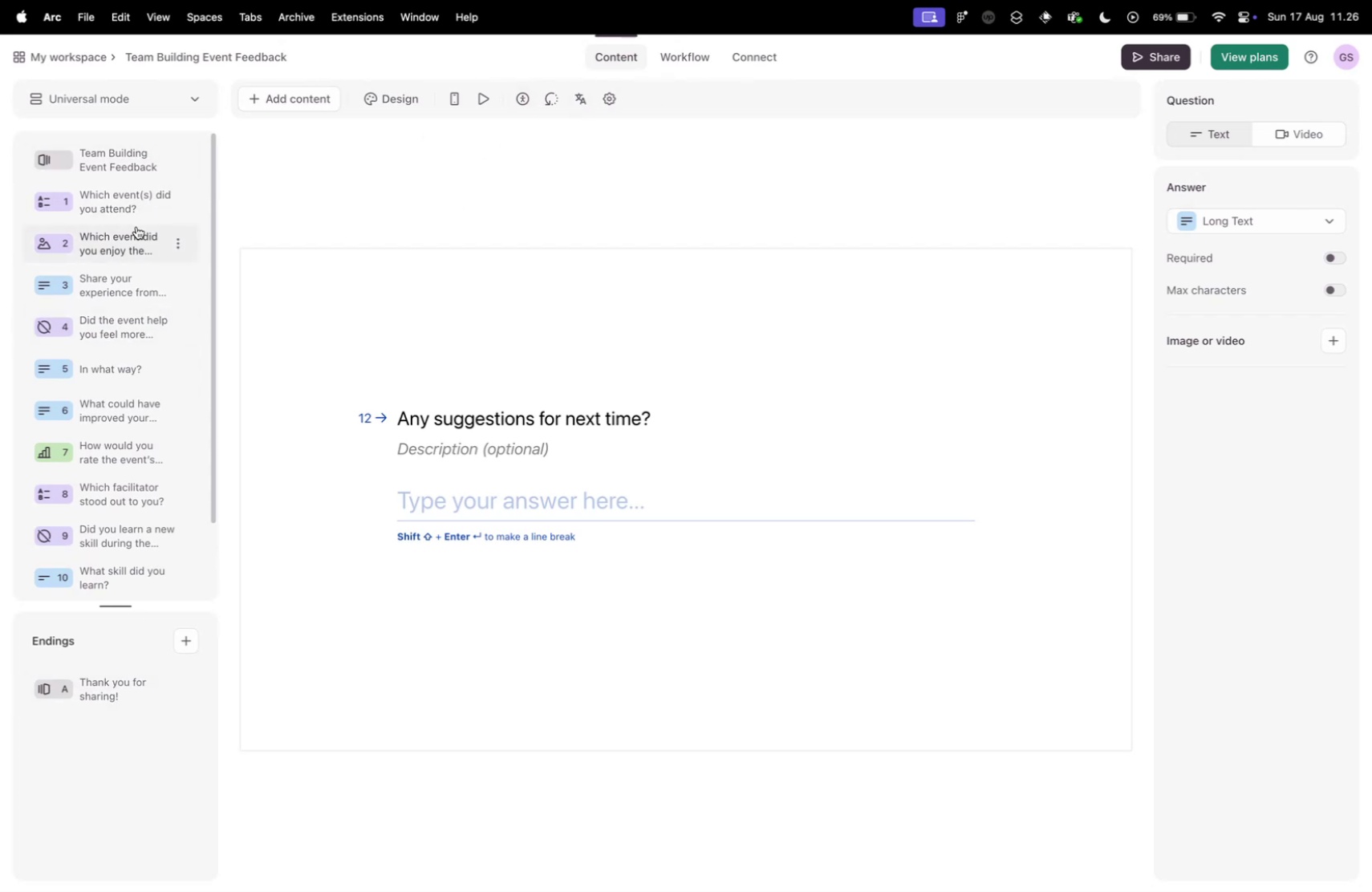 
left_click([121, 270])
 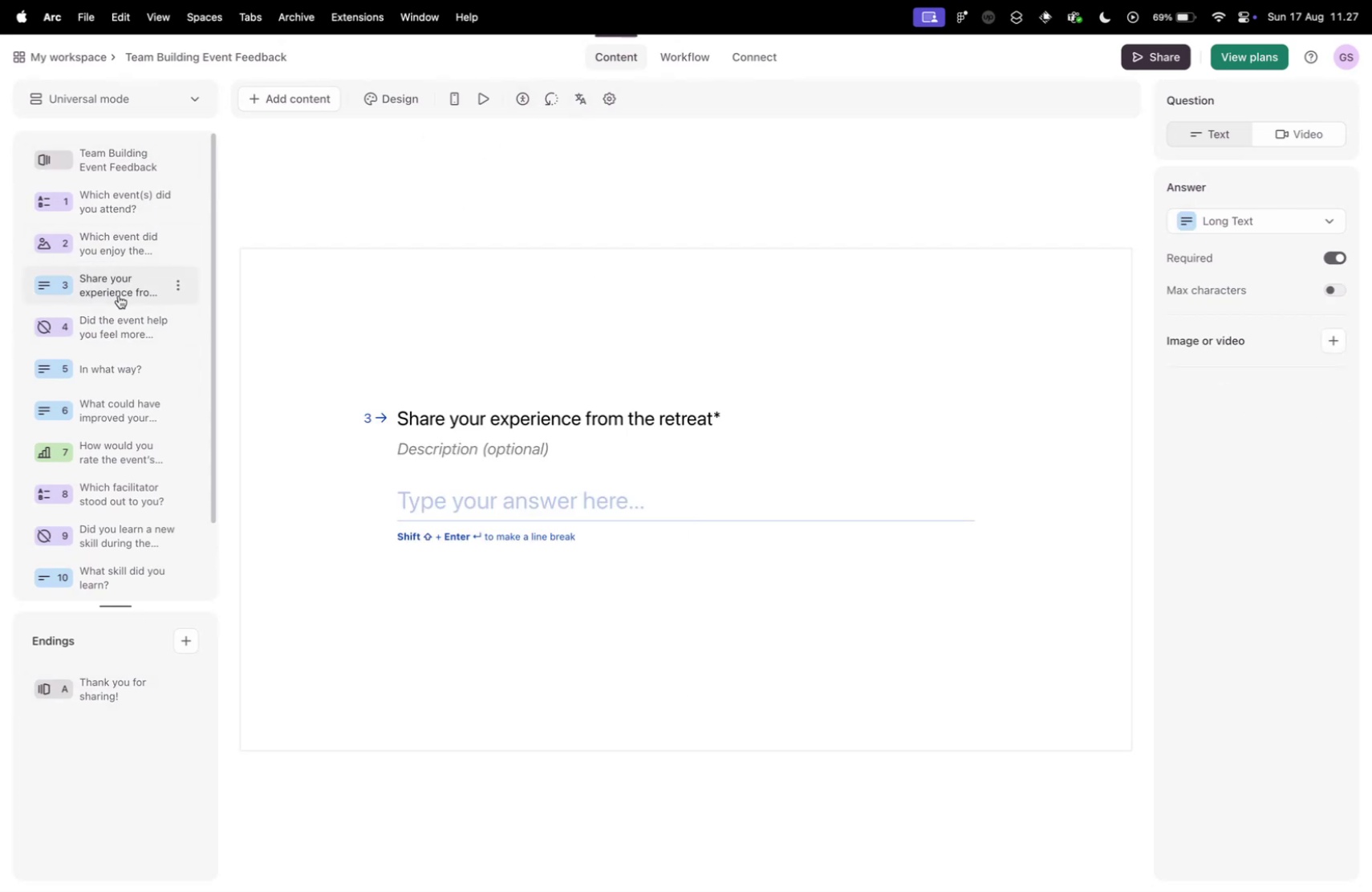 
left_click([119, 295])
 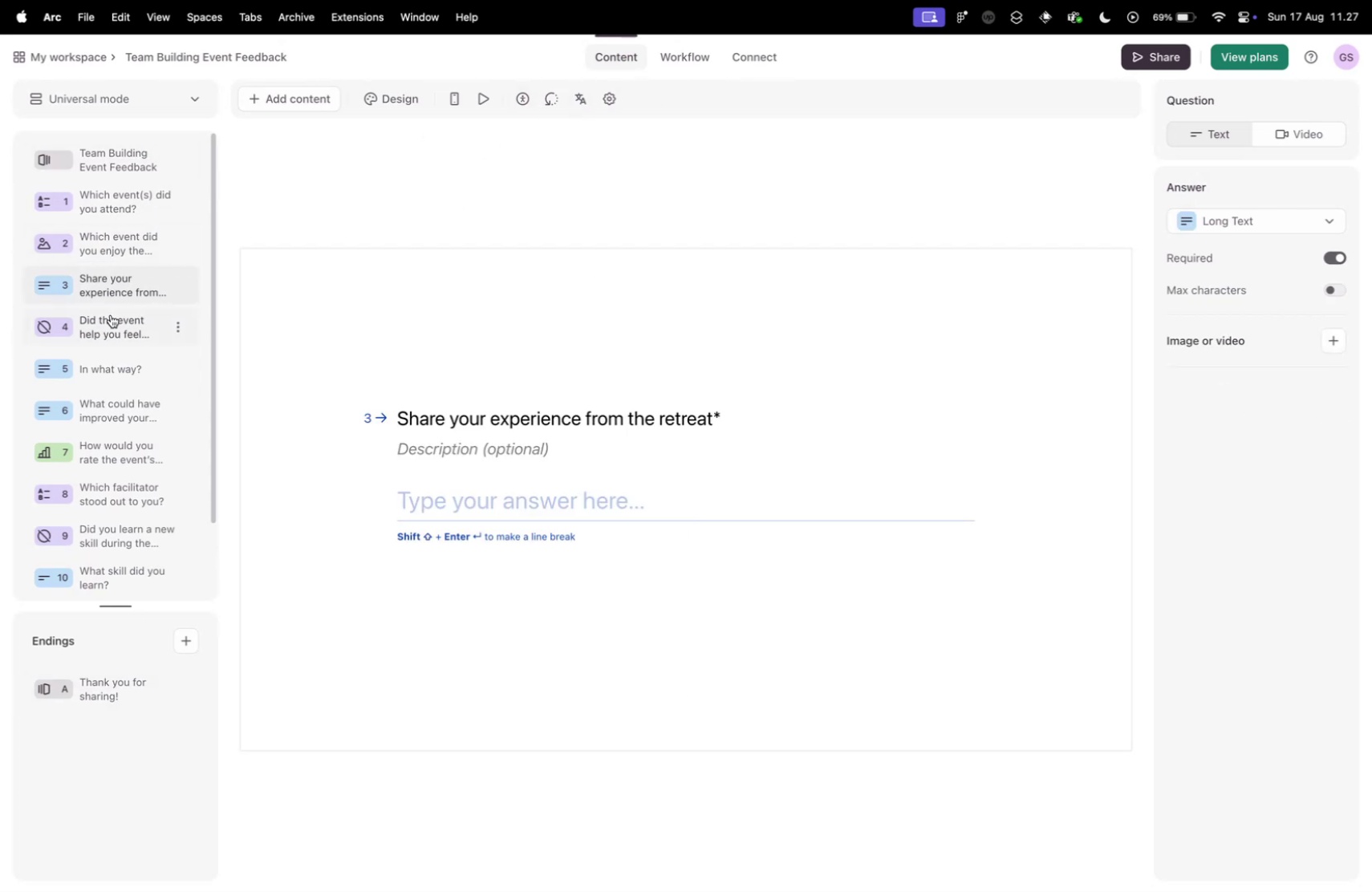 
left_click([111, 314])
 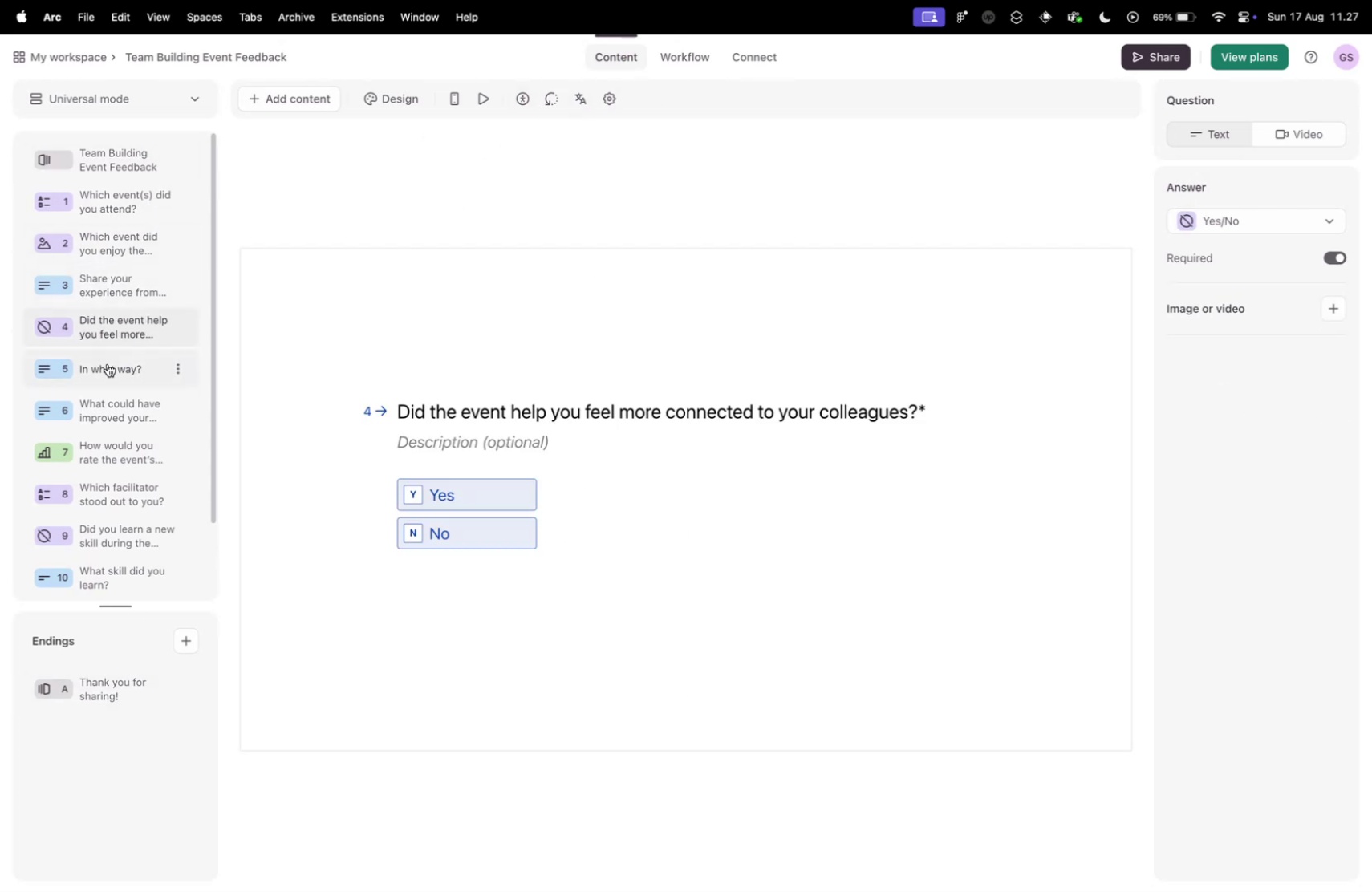 
left_click([108, 363])
 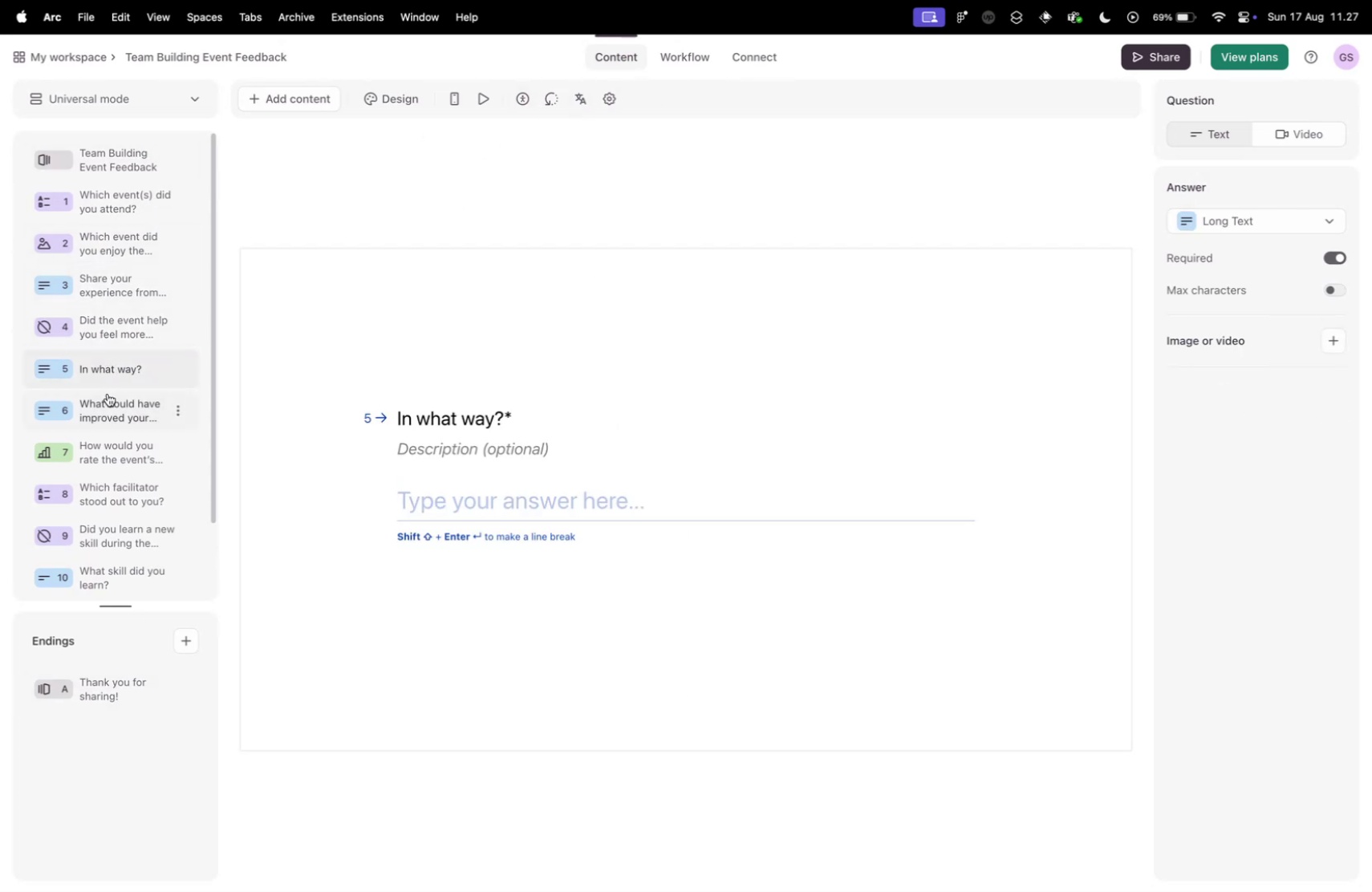 
left_click([108, 393])
 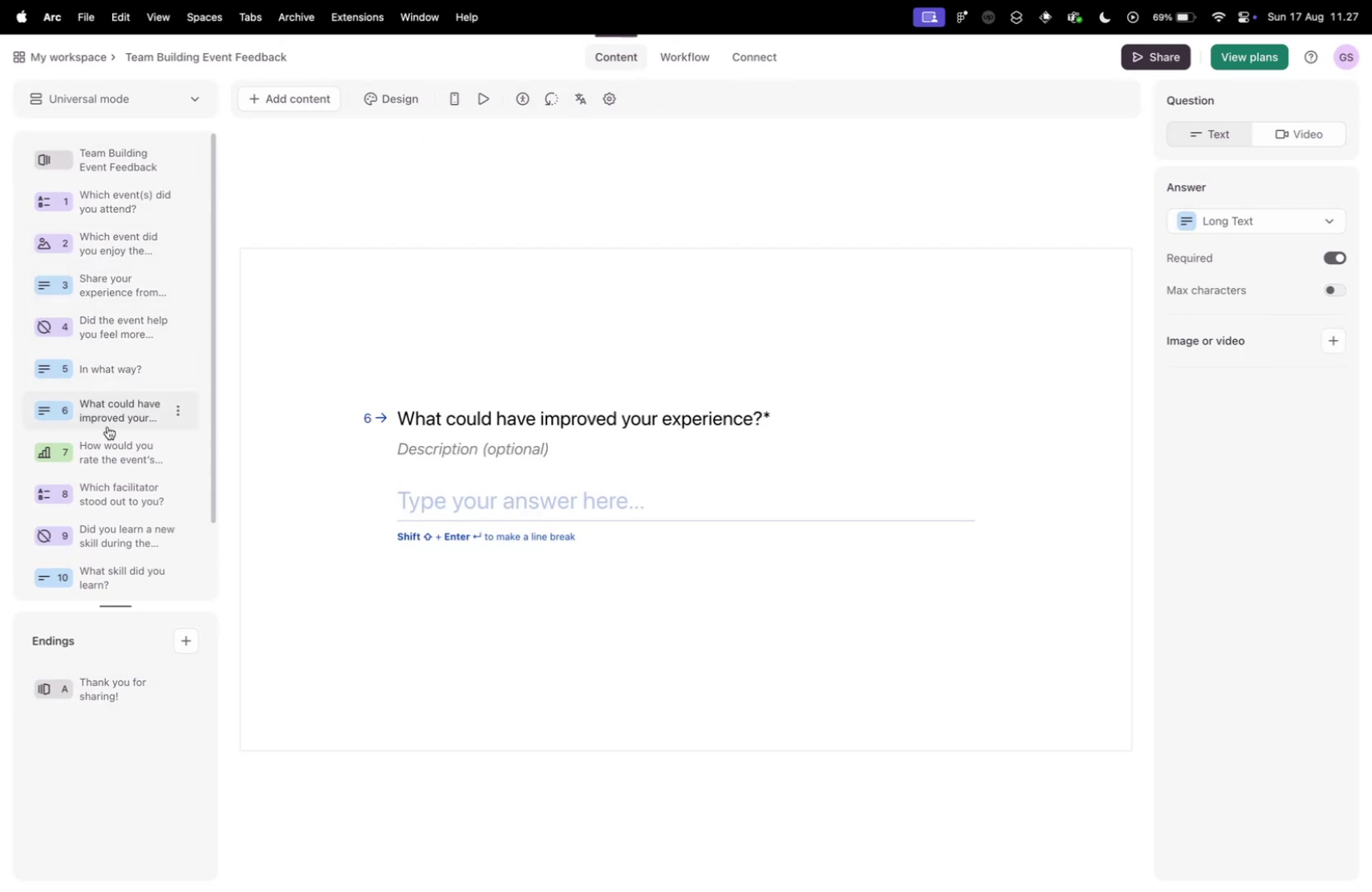 
left_click([108, 426])
 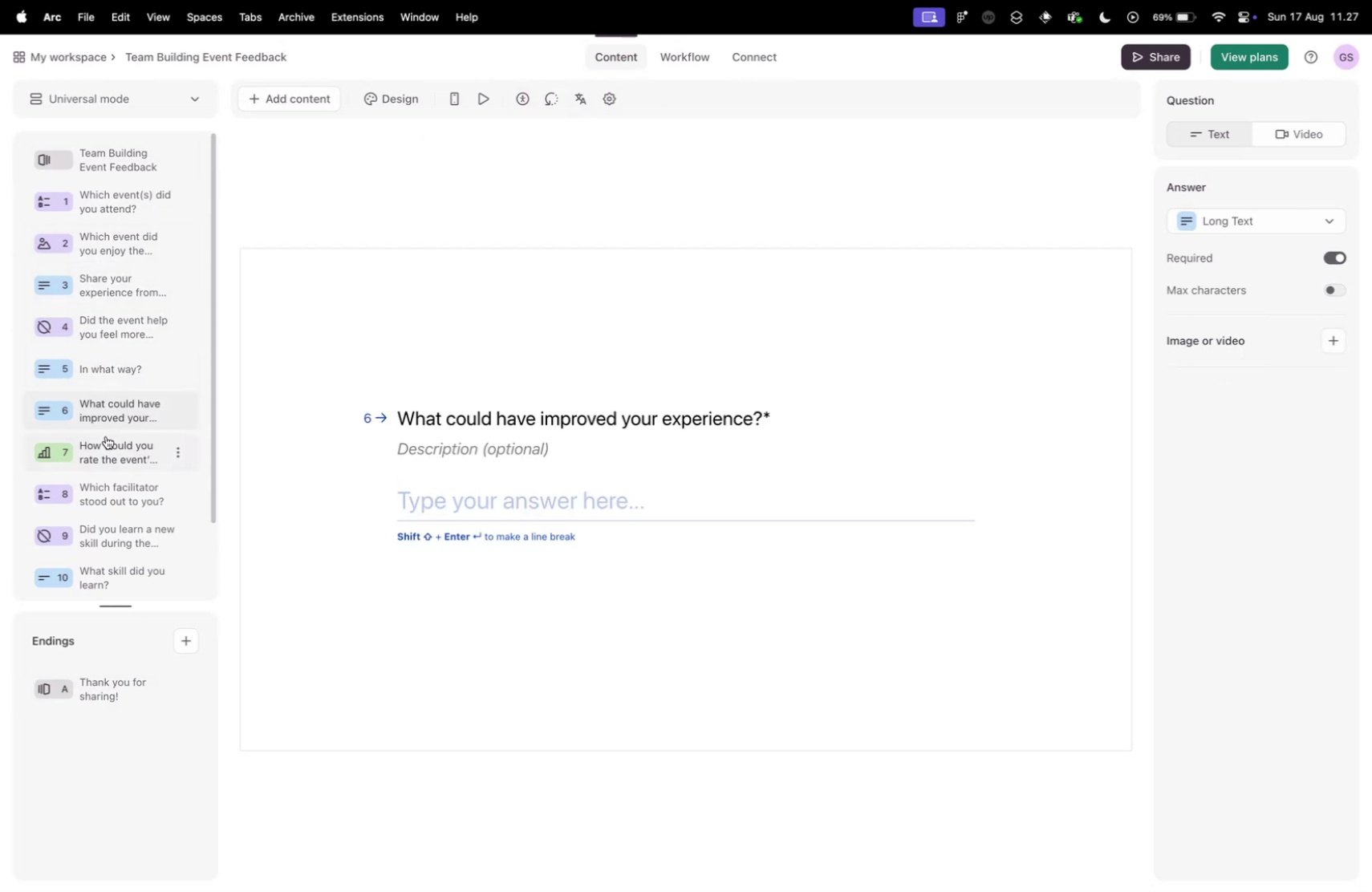 
left_click([106, 436])
 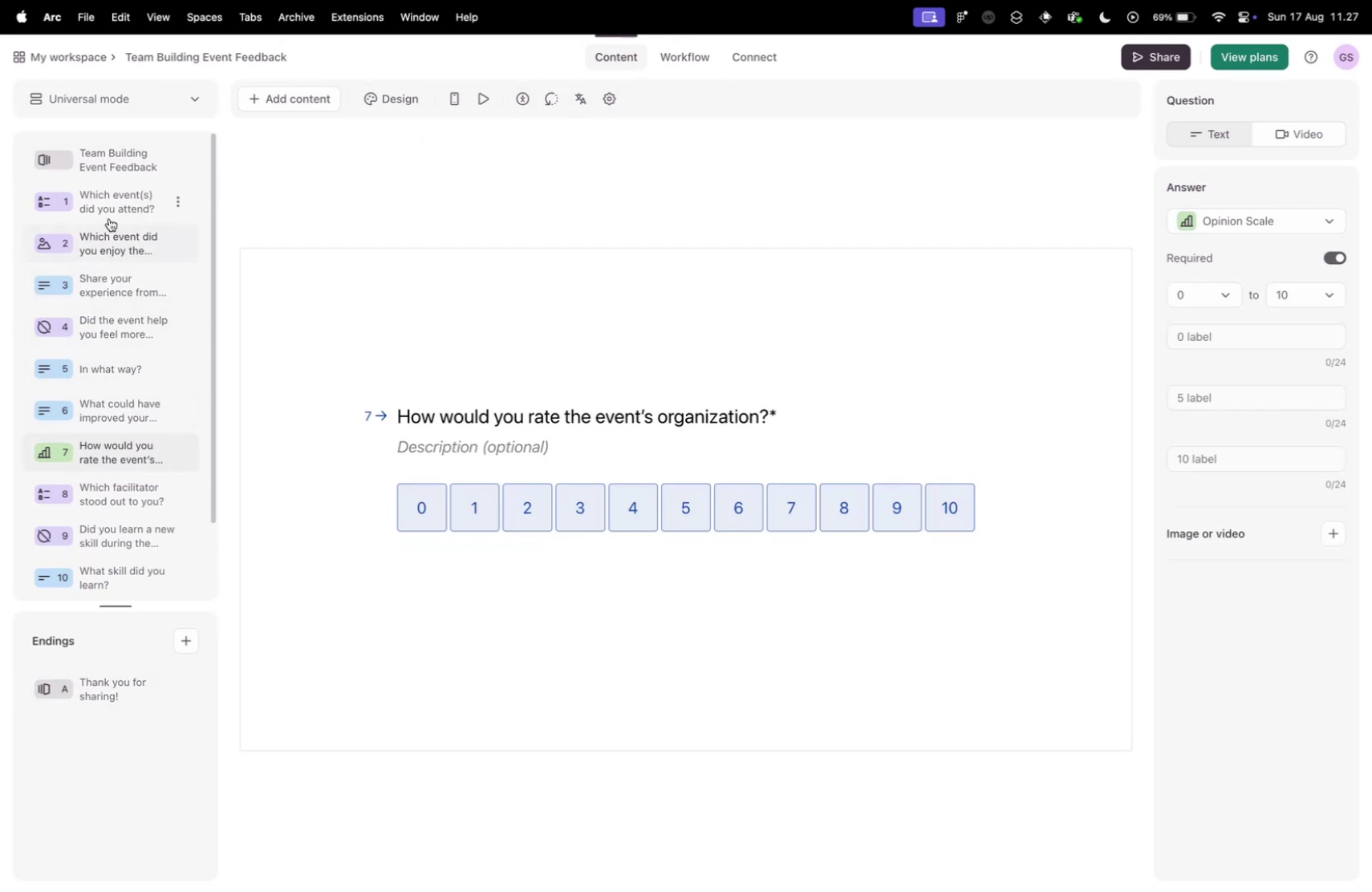 
left_click([112, 209])
 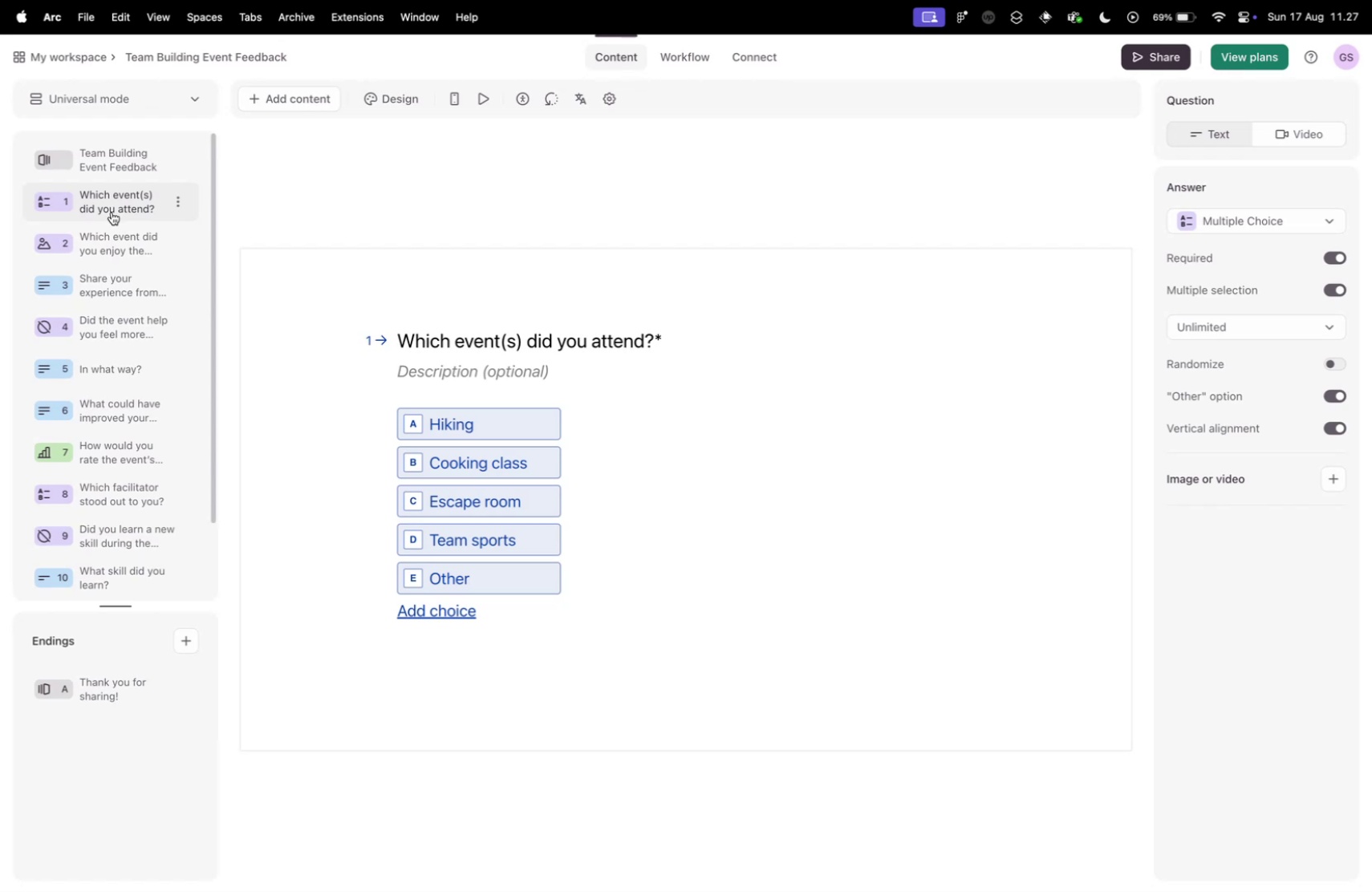 
left_click([110, 244])
 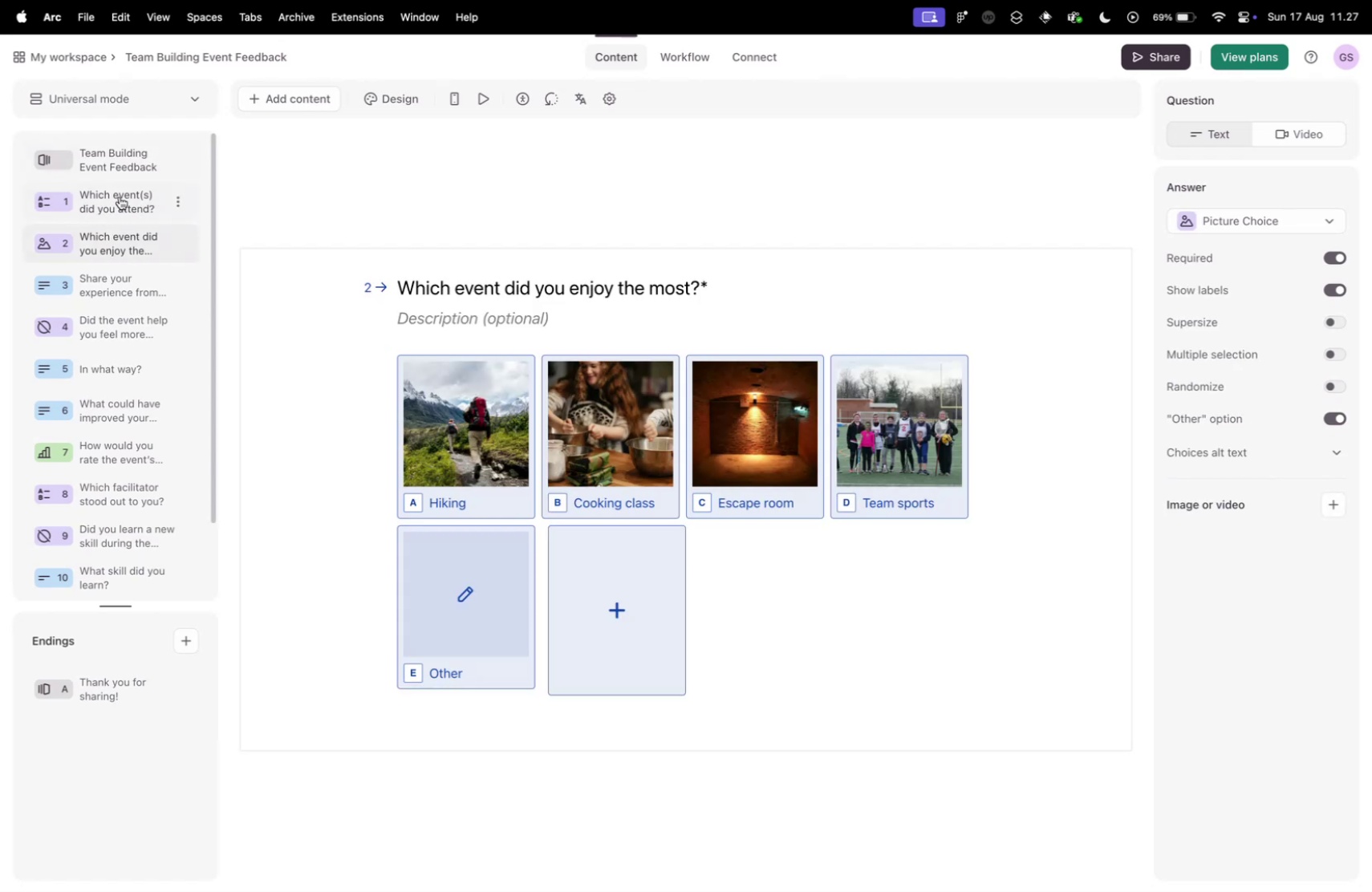 
left_click([118, 199])
 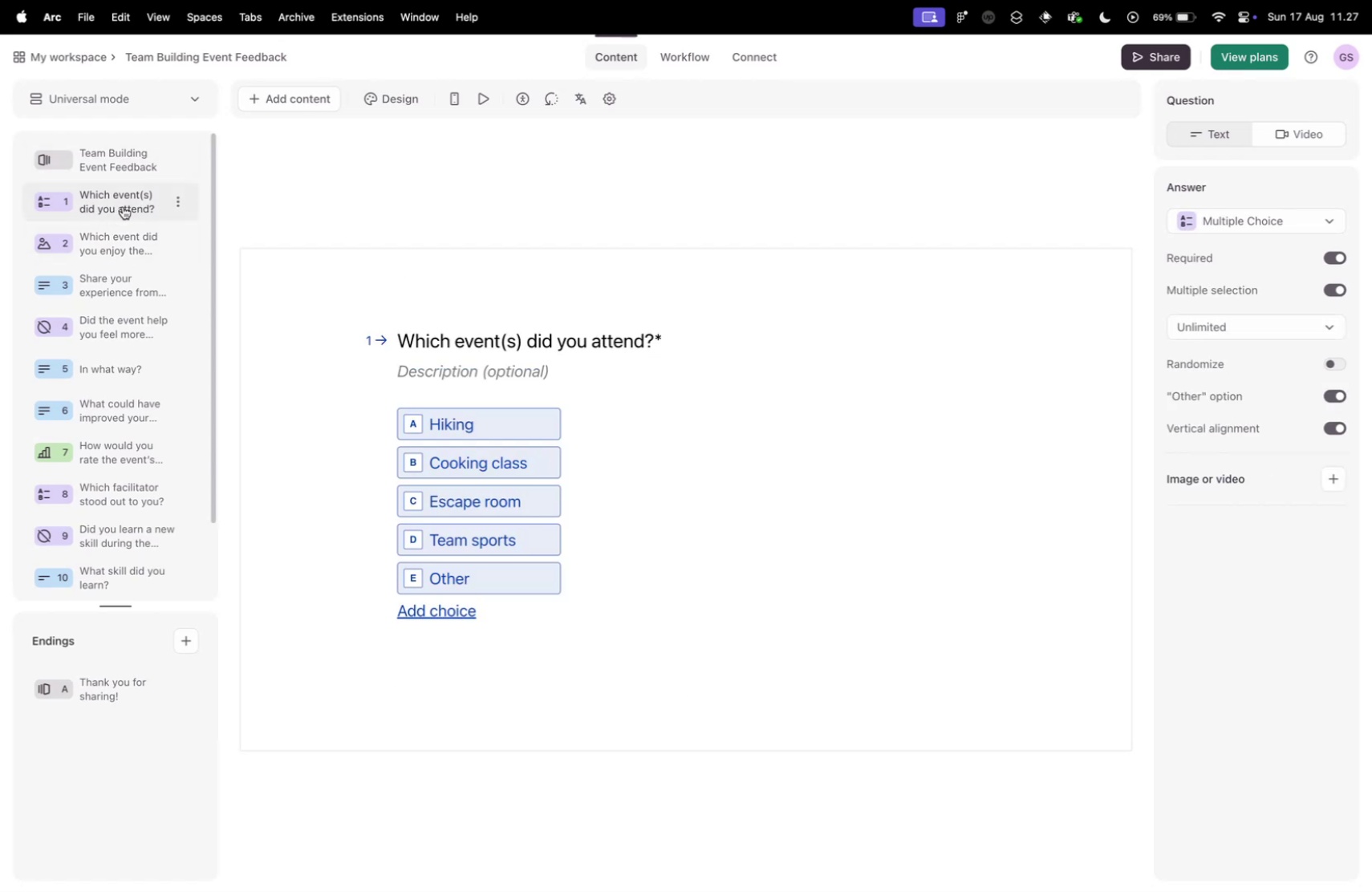 
key(Control+ControlLeft)
 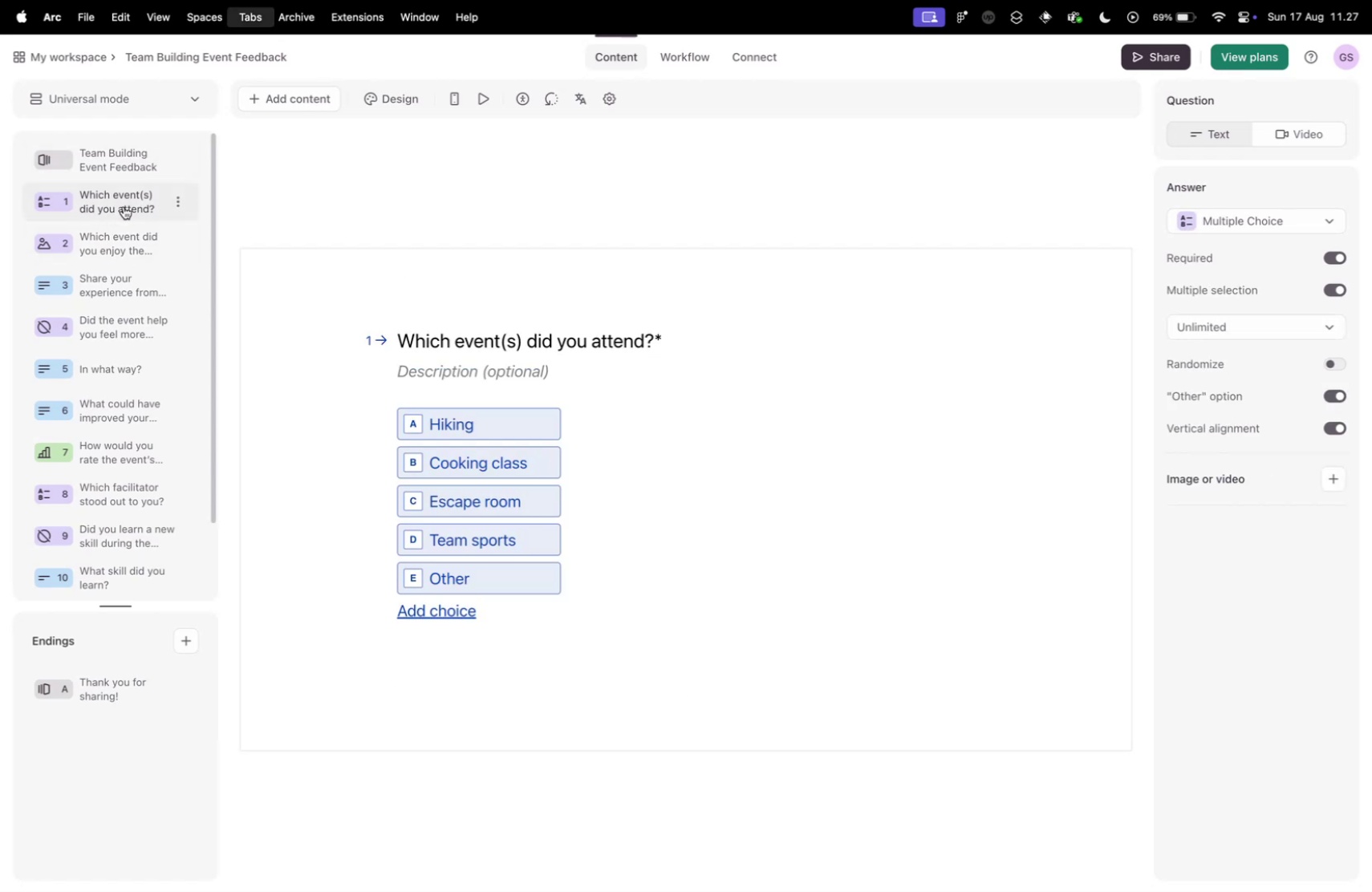 
key(Control+Tab)
 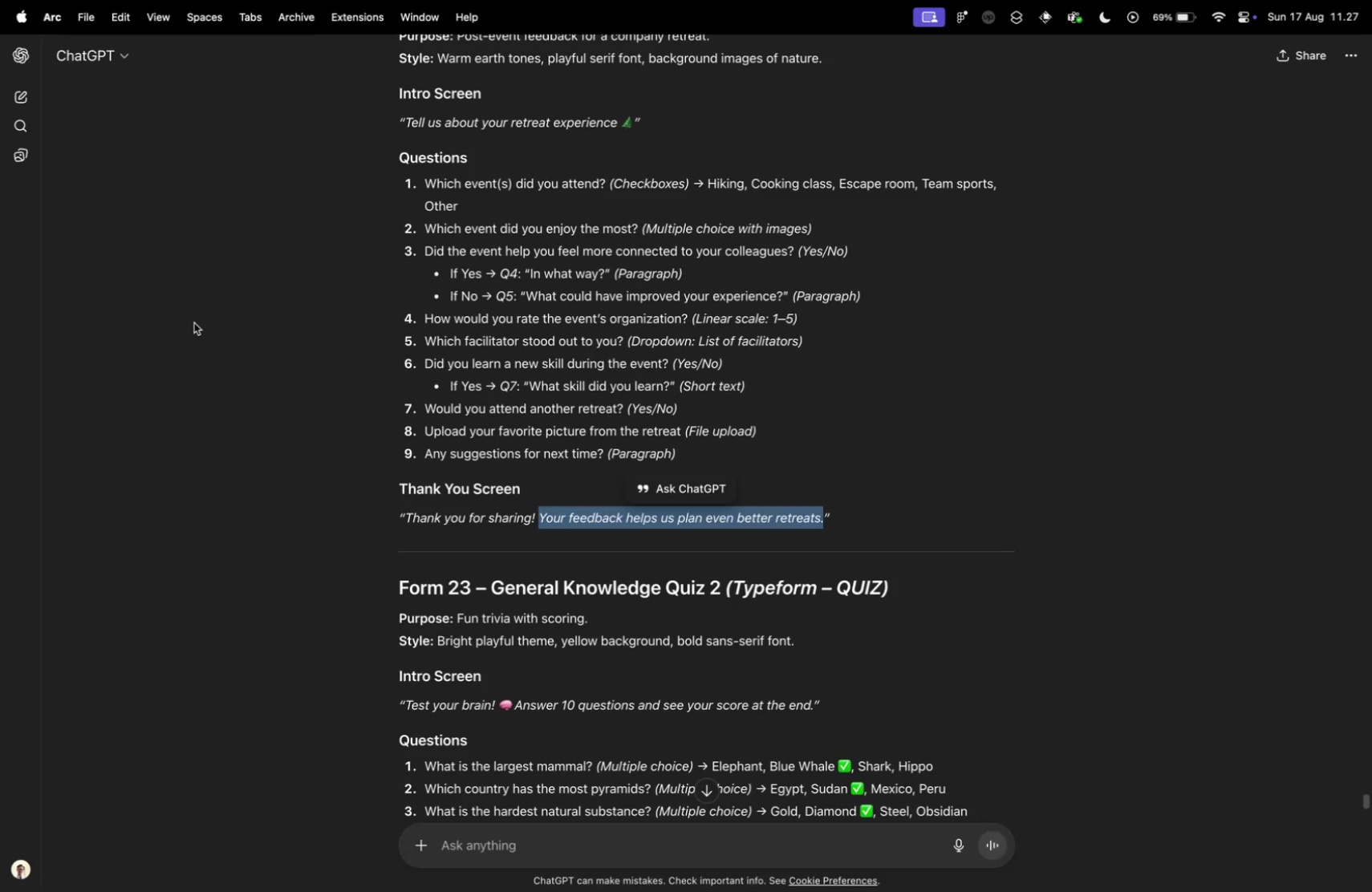 
key(Control+ControlLeft)
 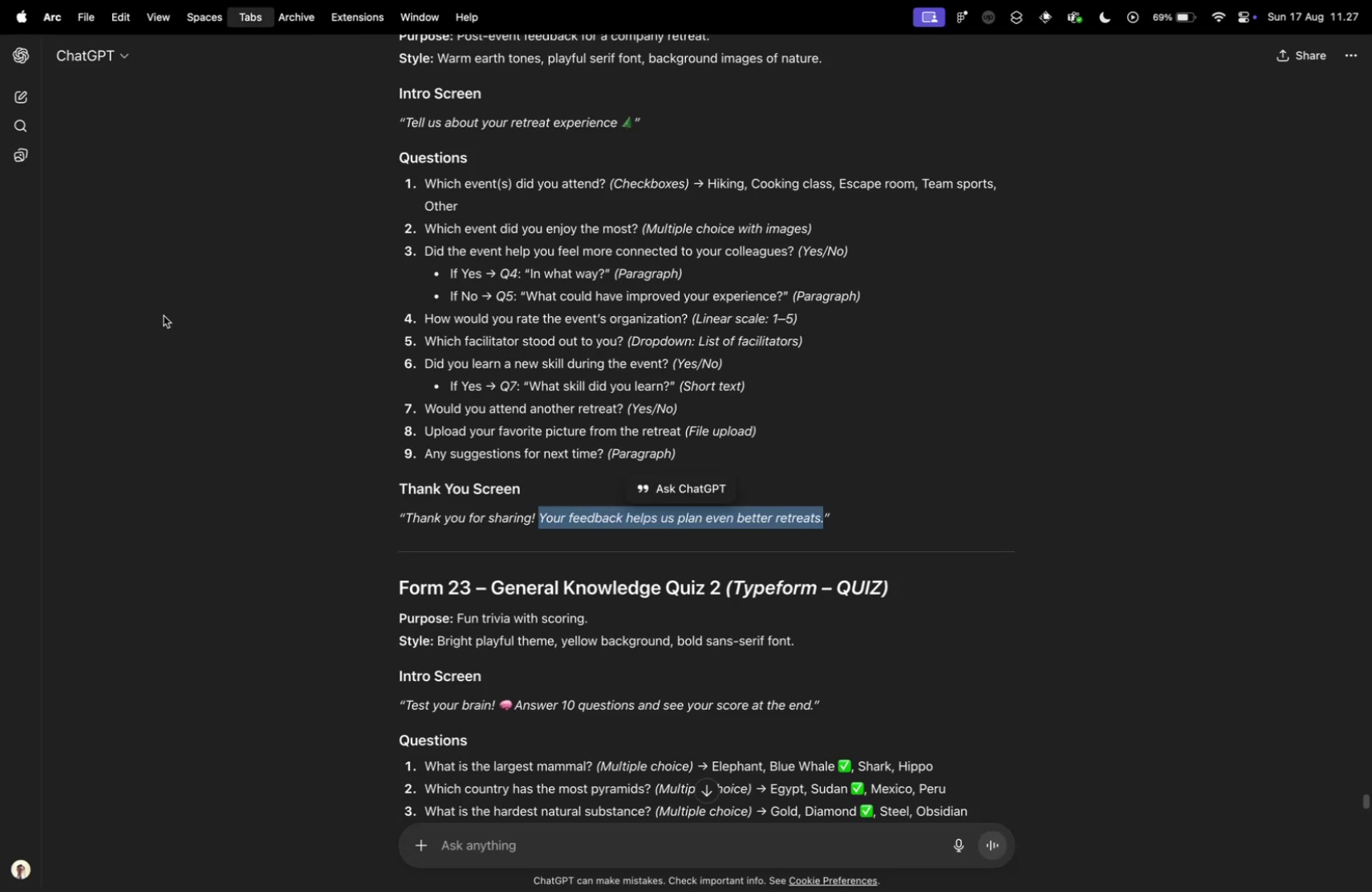 
key(Control+Tab)
 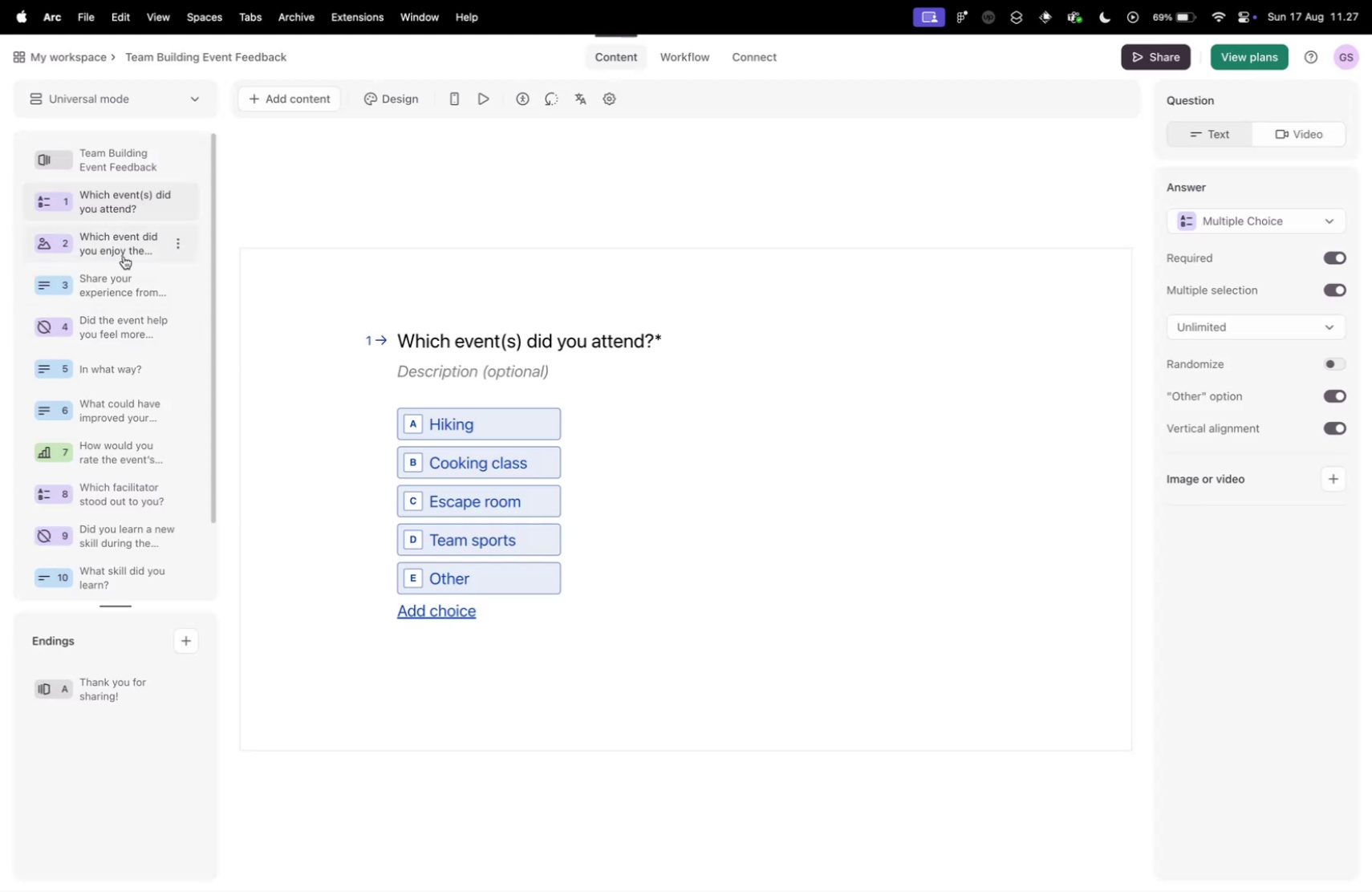 
left_click([124, 256])
 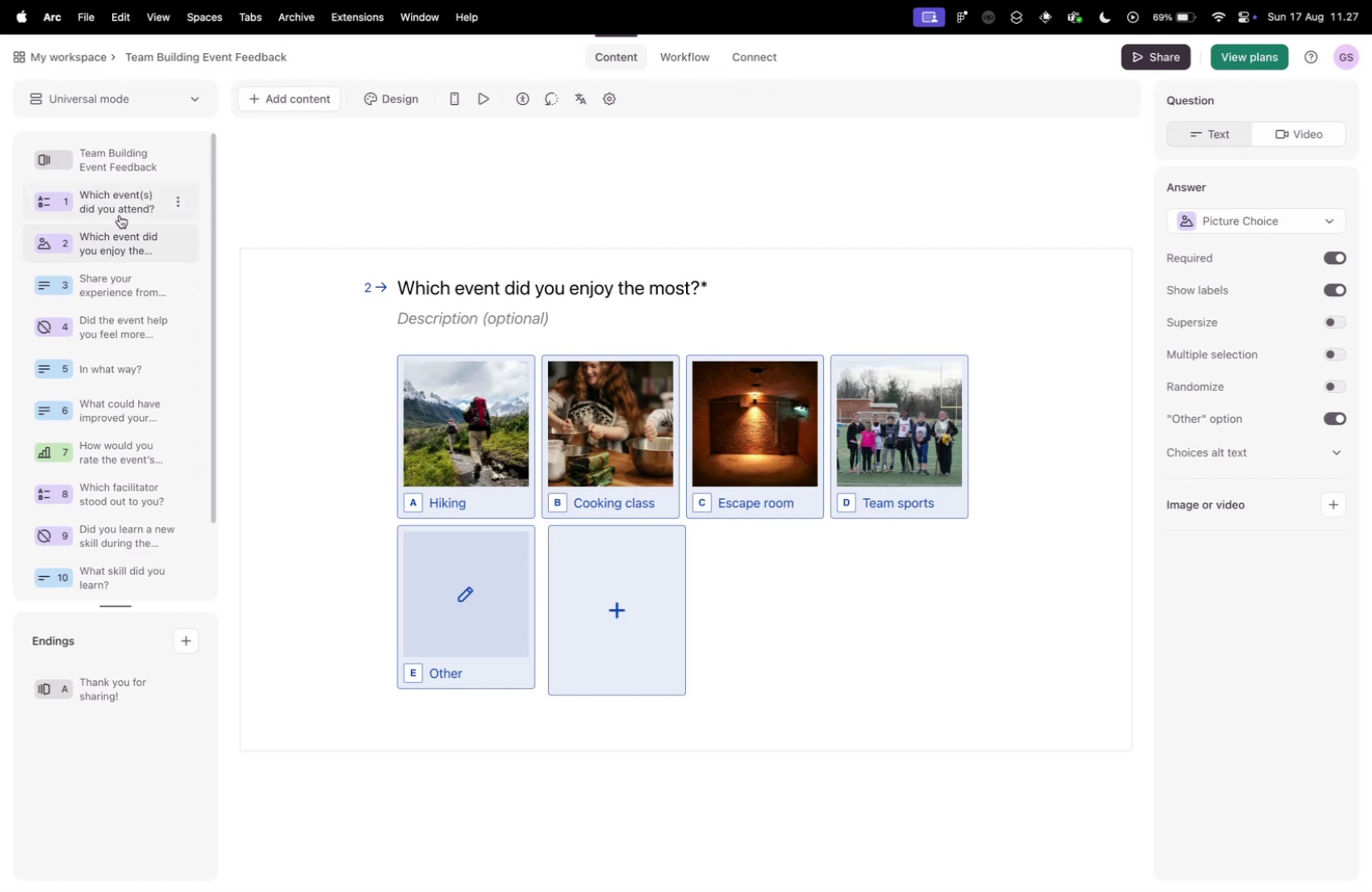 
left_click([126, 249])
 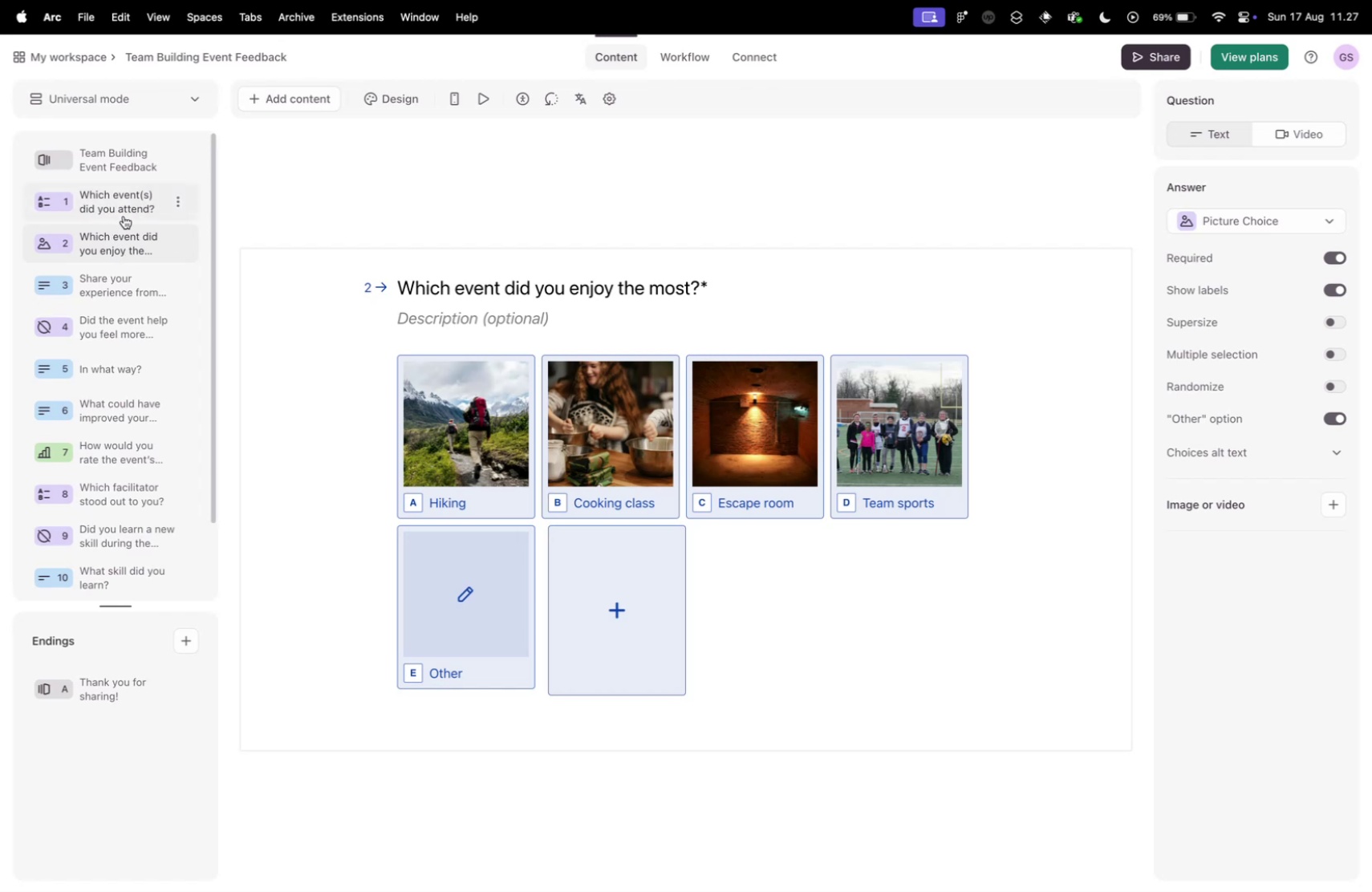 
left_click([124, 216])
 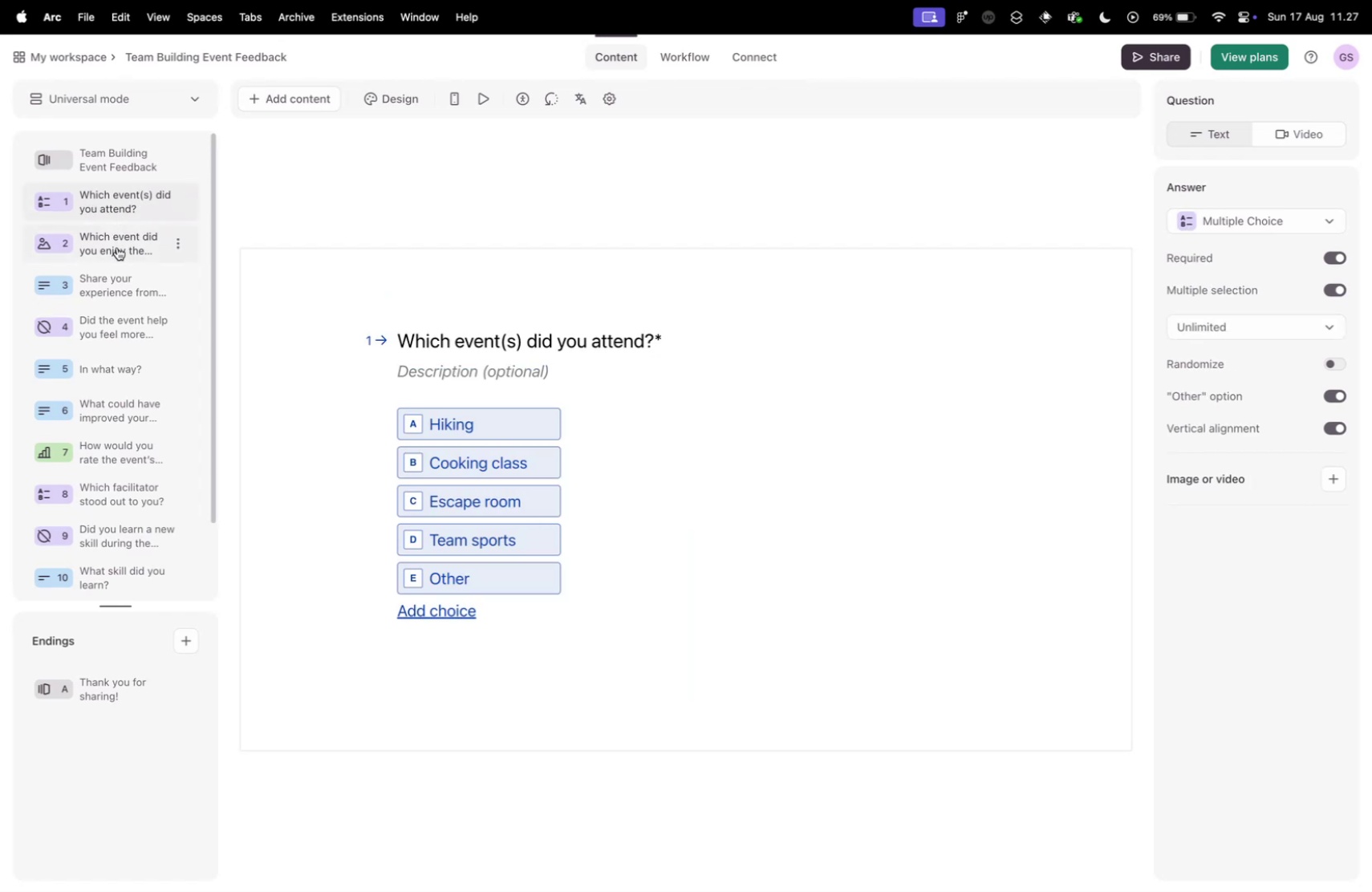 
left_click([117, 247])
 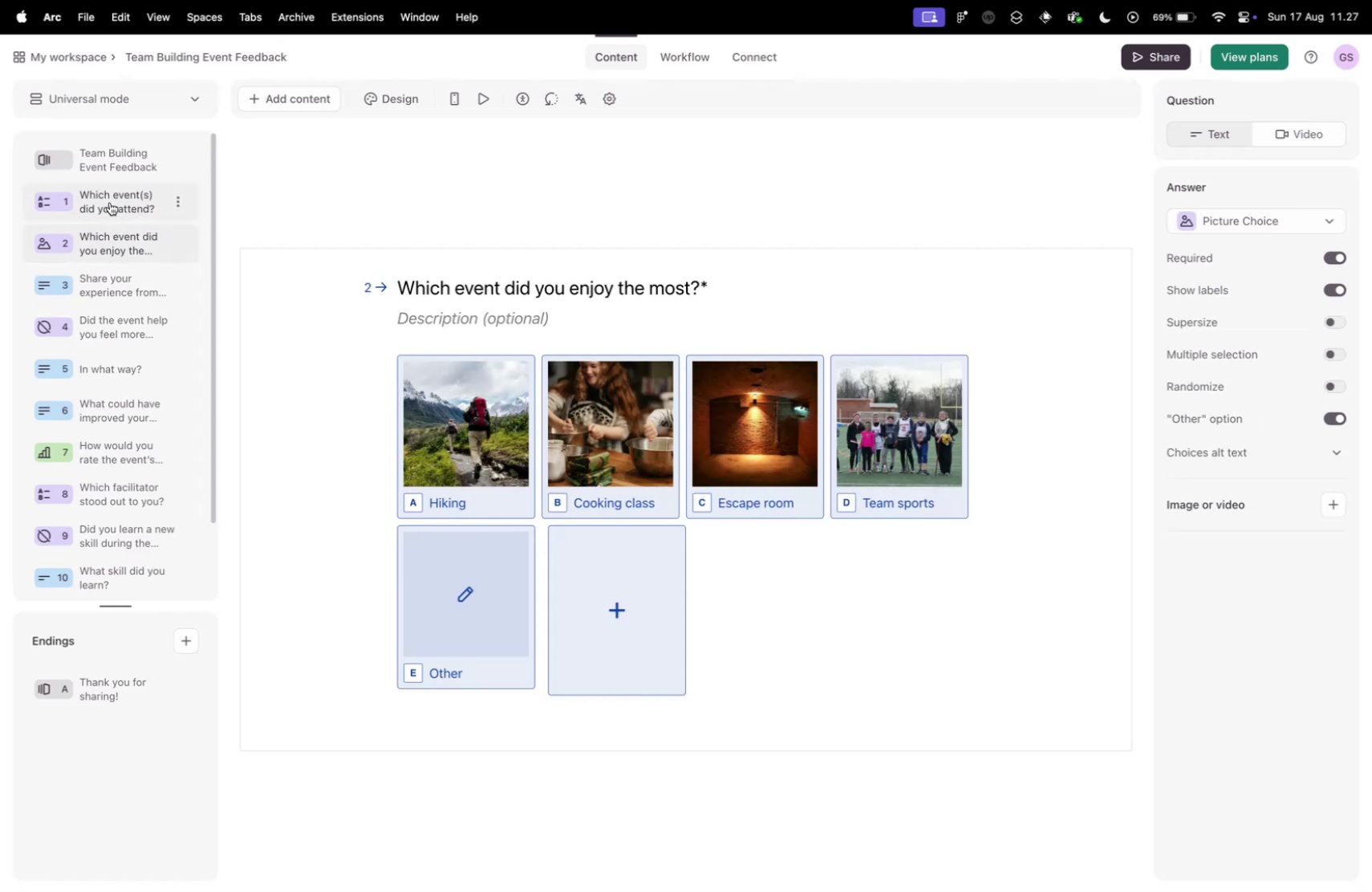 
left_click([110, 202])
 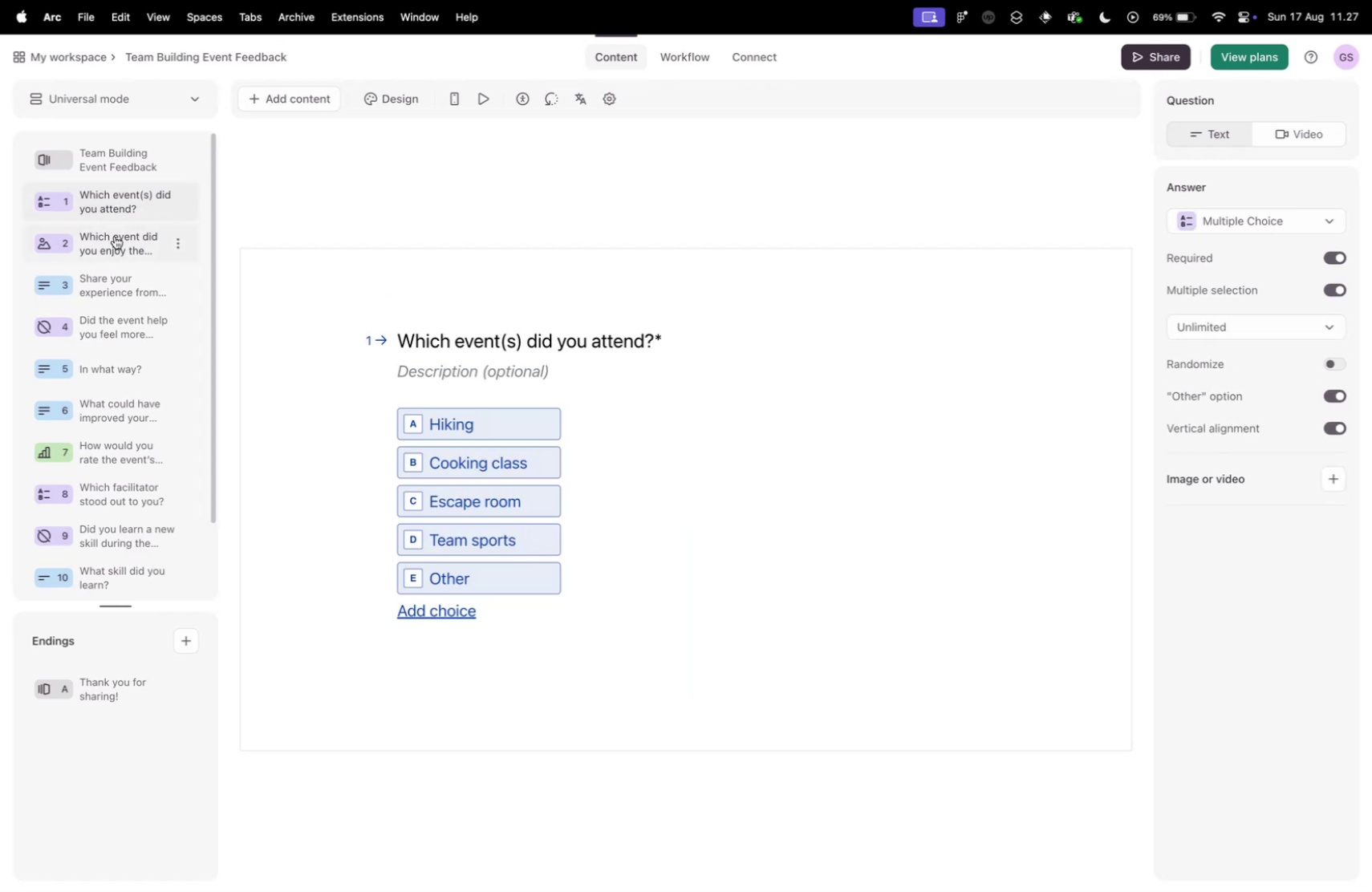 
left_click([115, 236])
 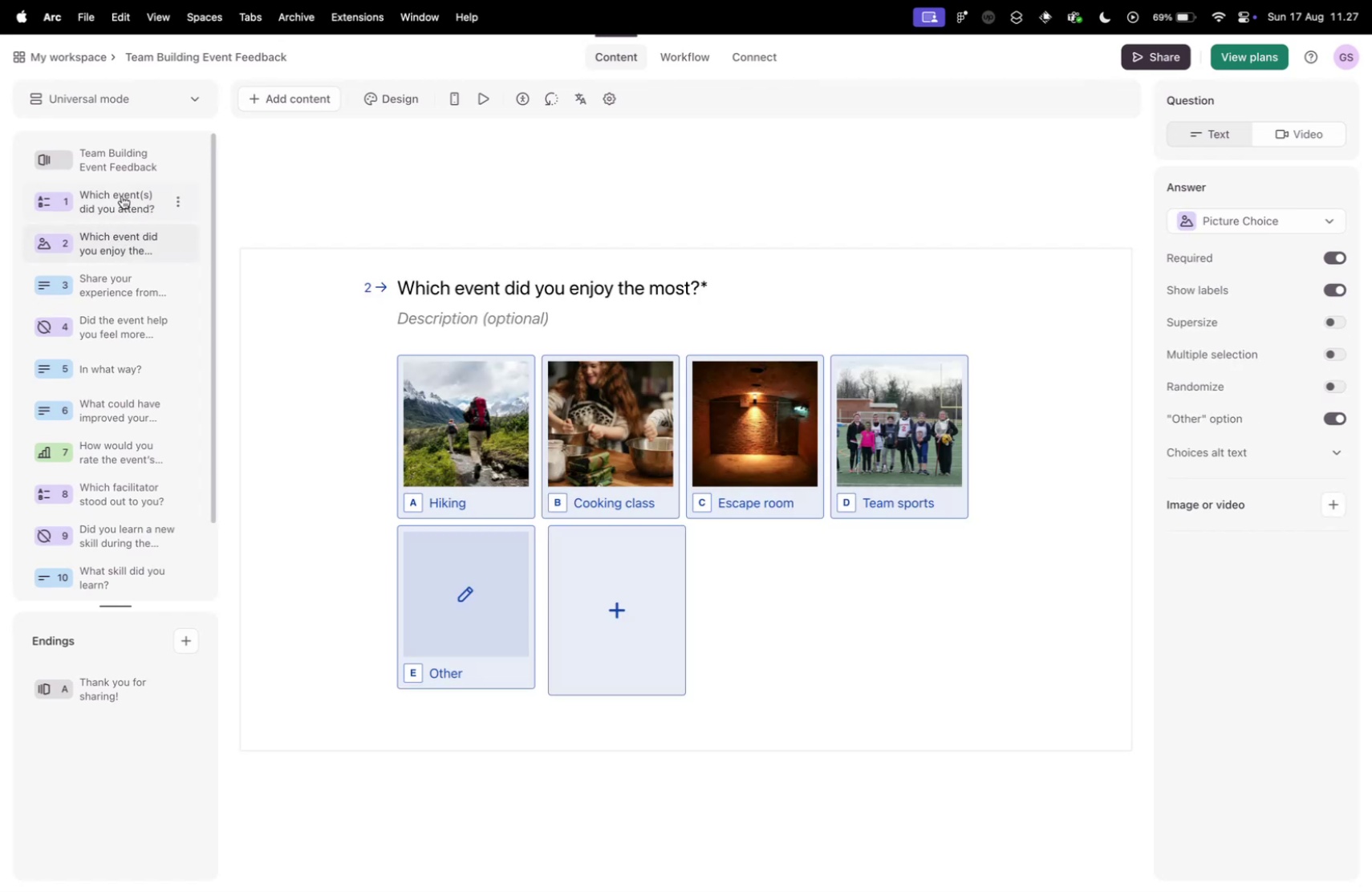 
left_click([122, 196])
 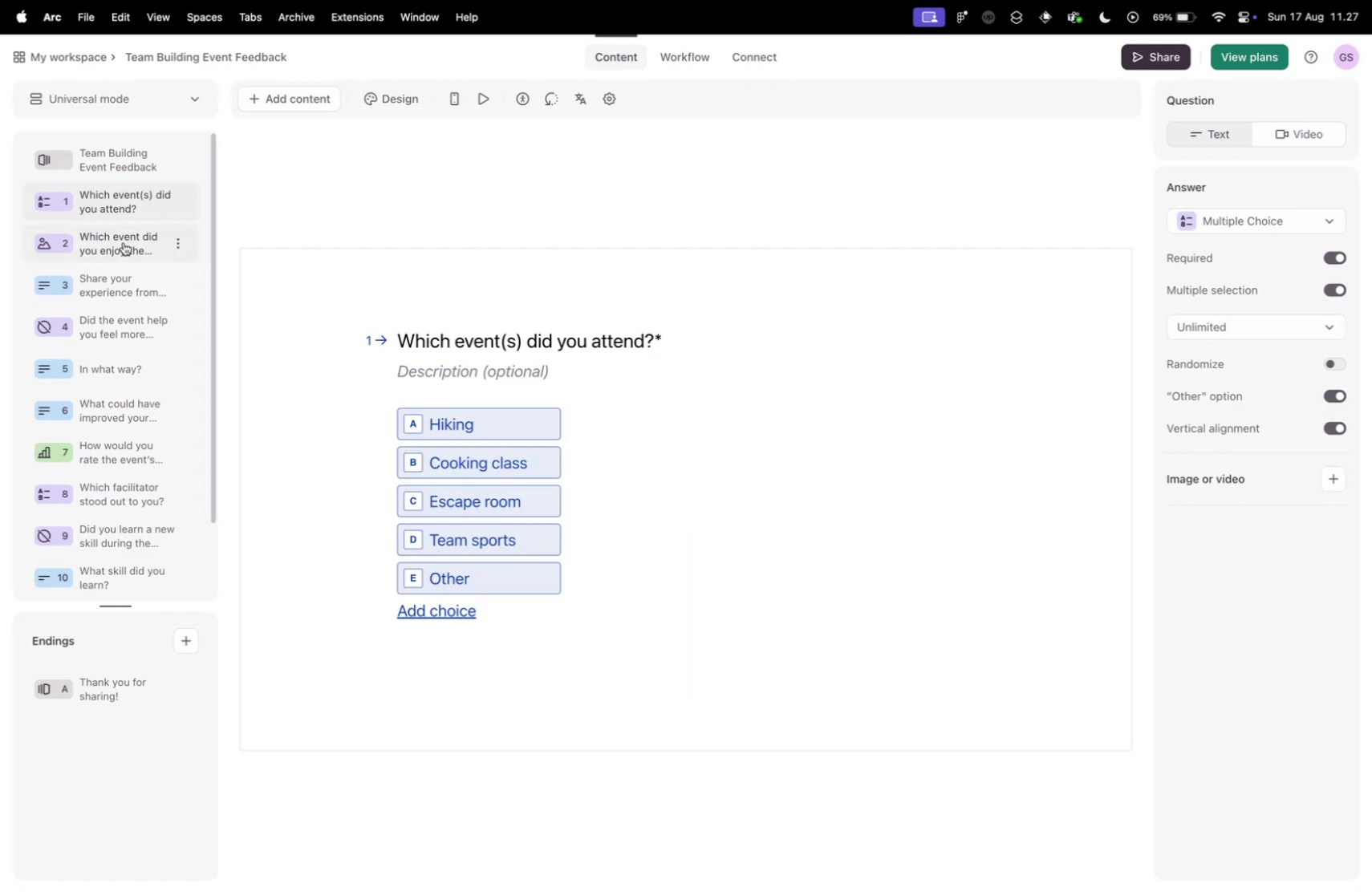 
left_click([124, 242])
 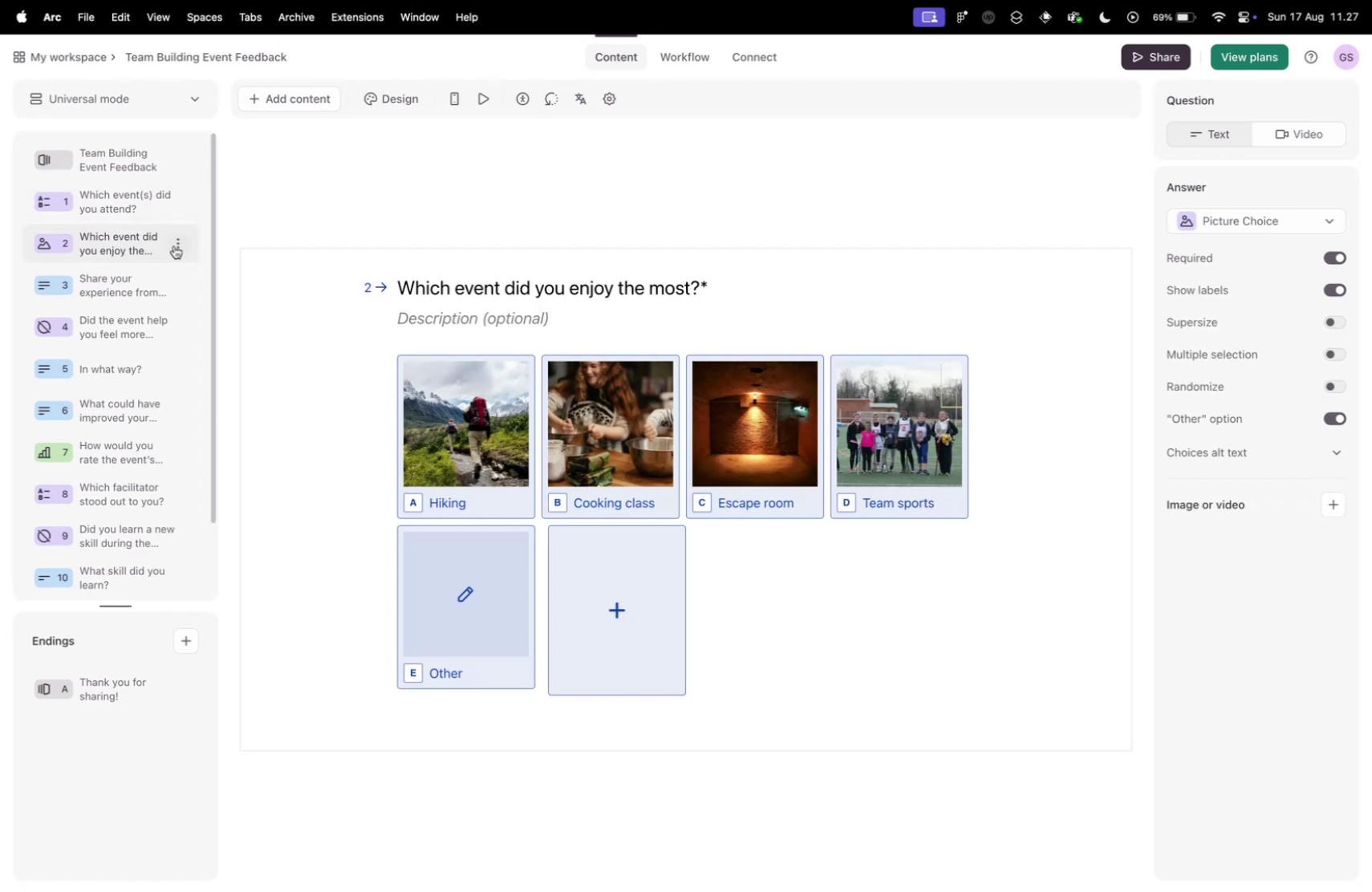 
left_click([174, 245])
 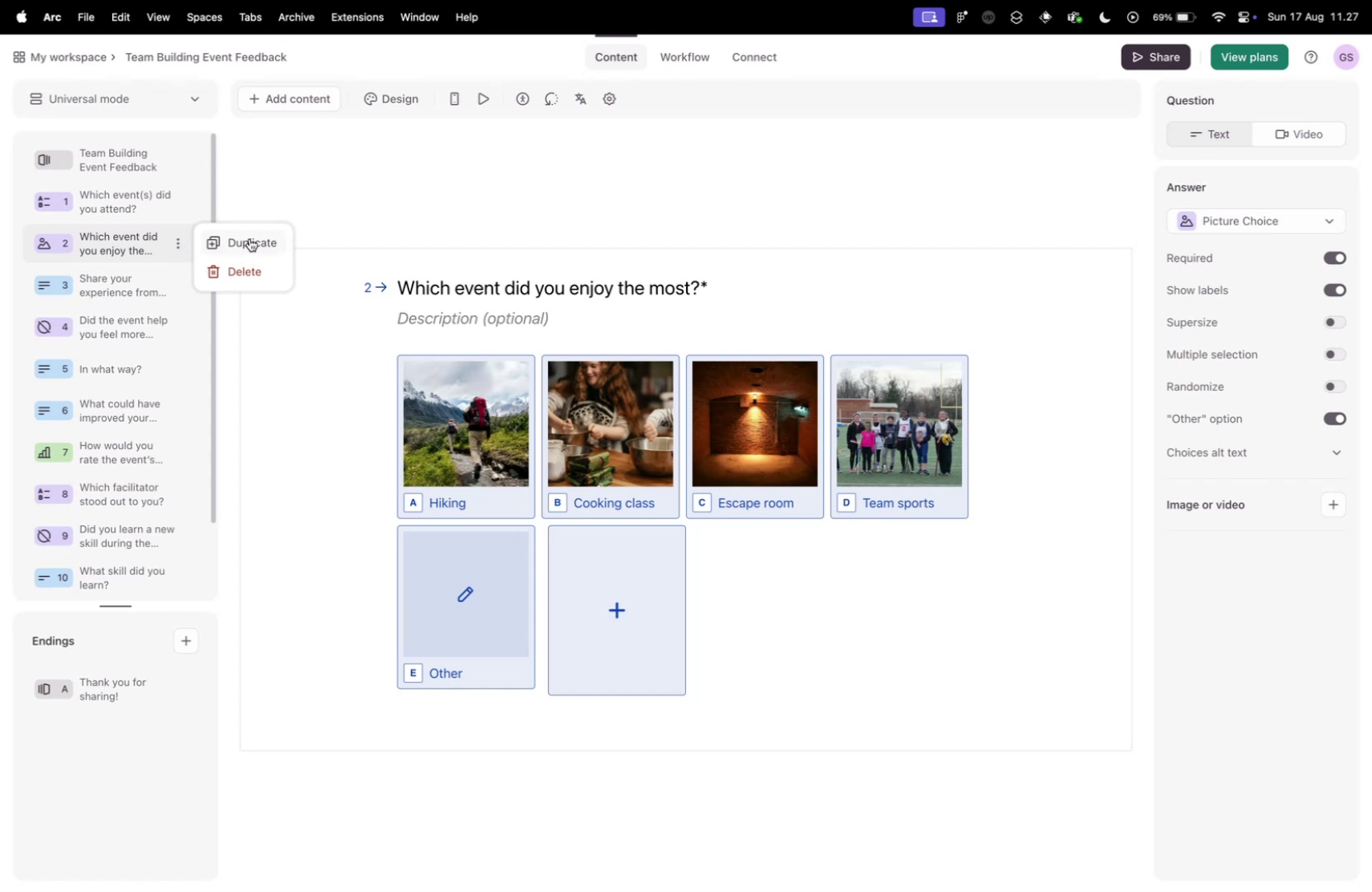 
left_click([250, 238])
 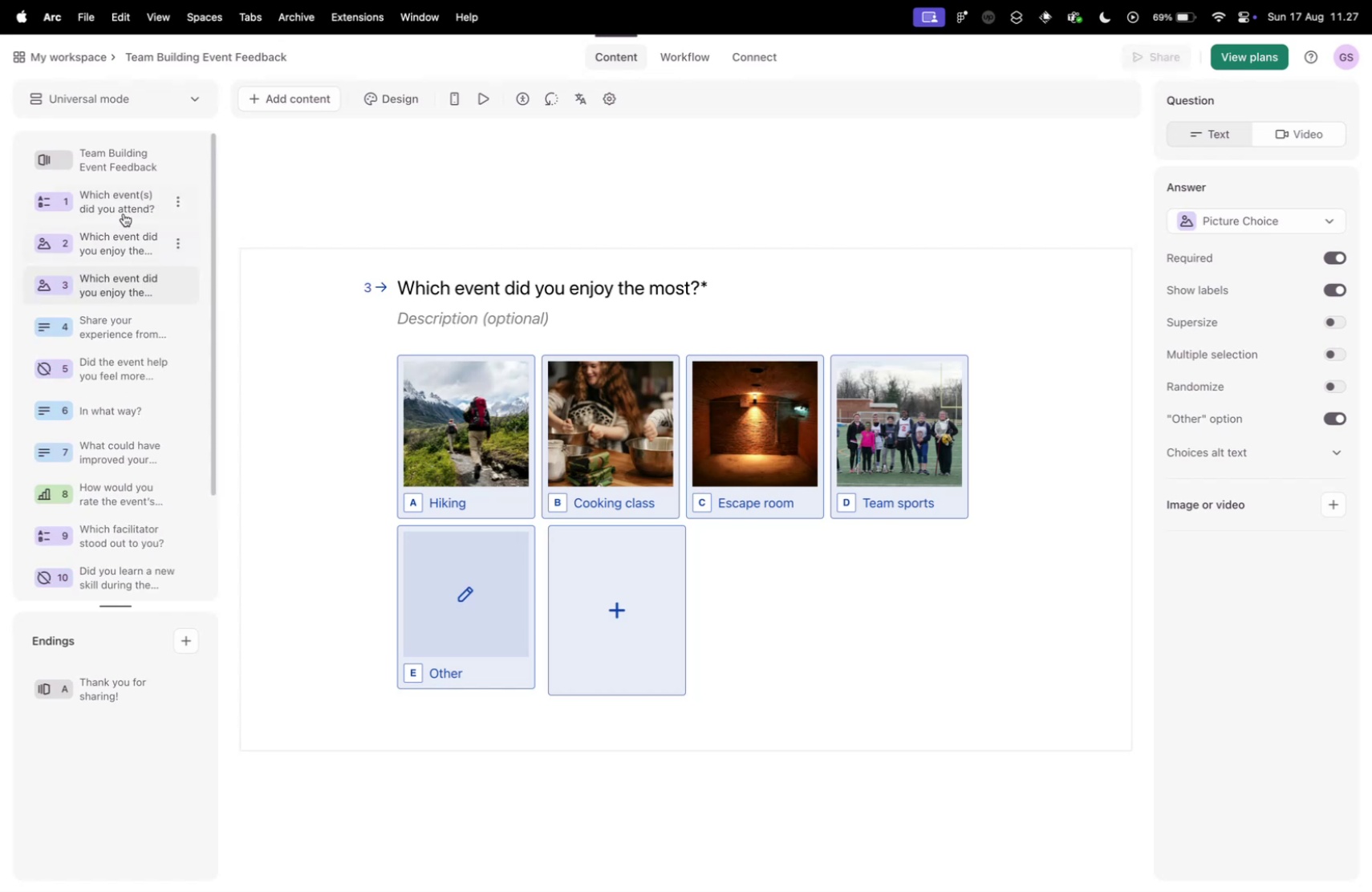 
left_click([124, 213])
 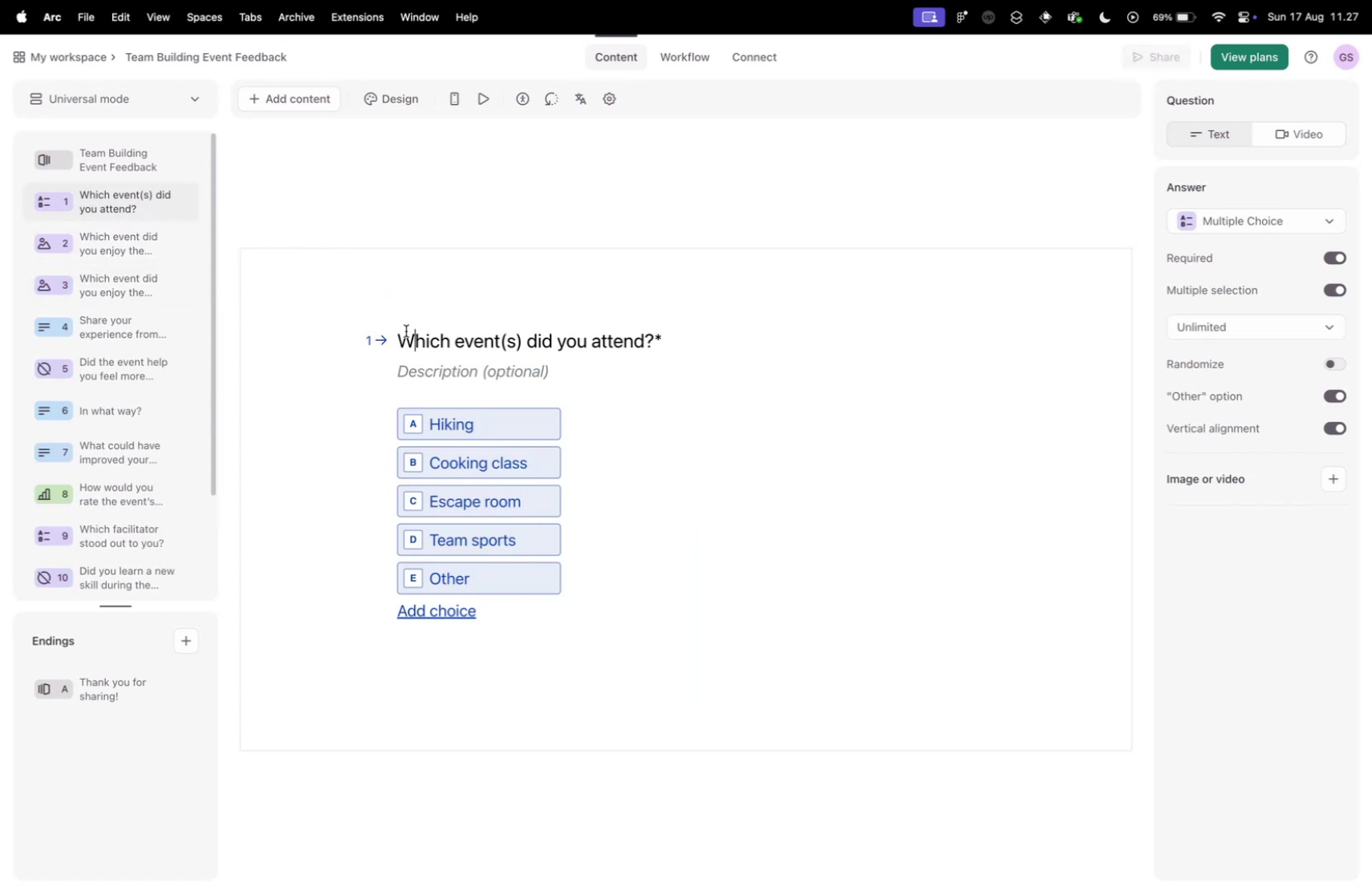 
double_click([406, 330])
 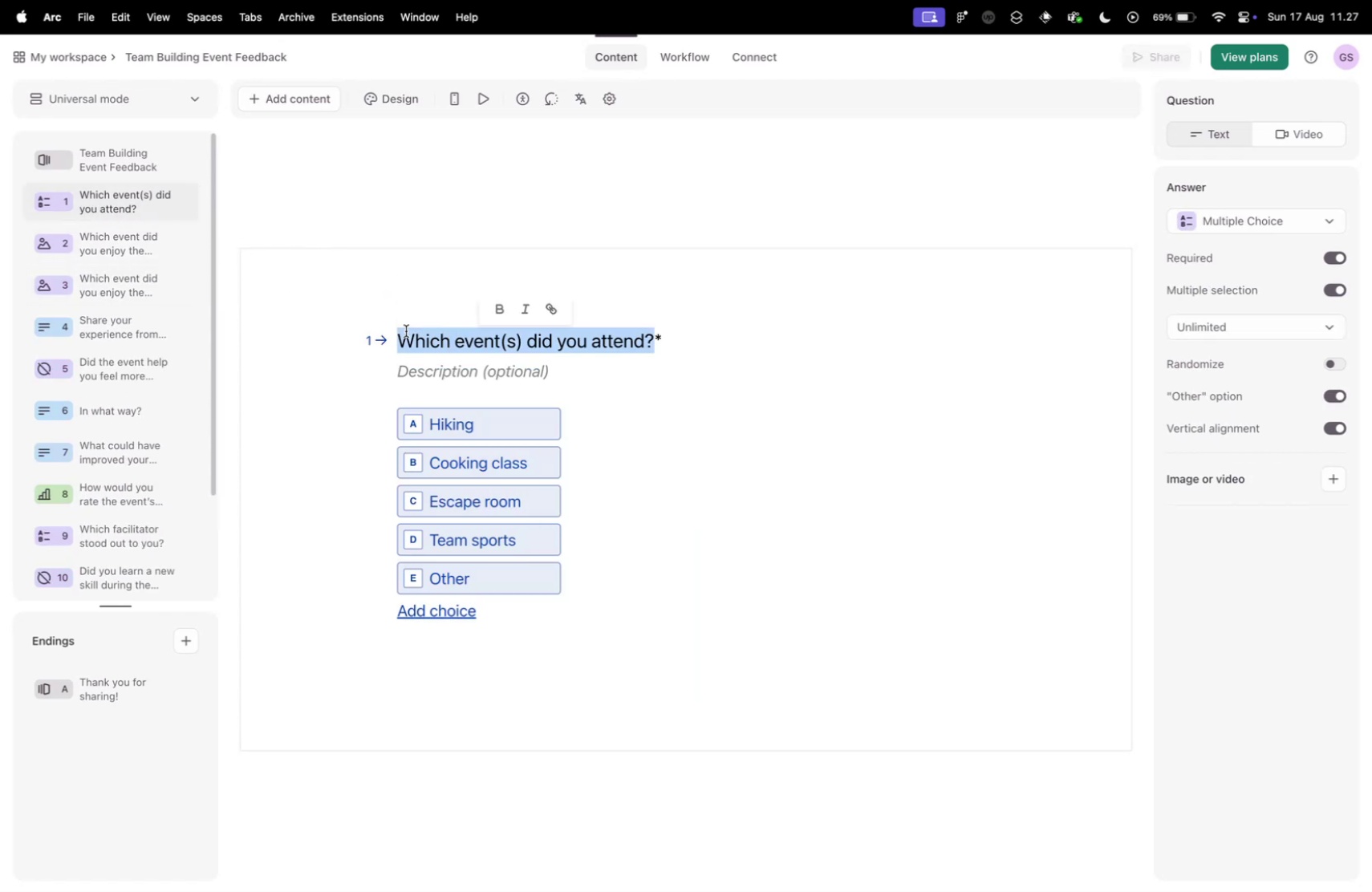 
triple_click([406, 330])
 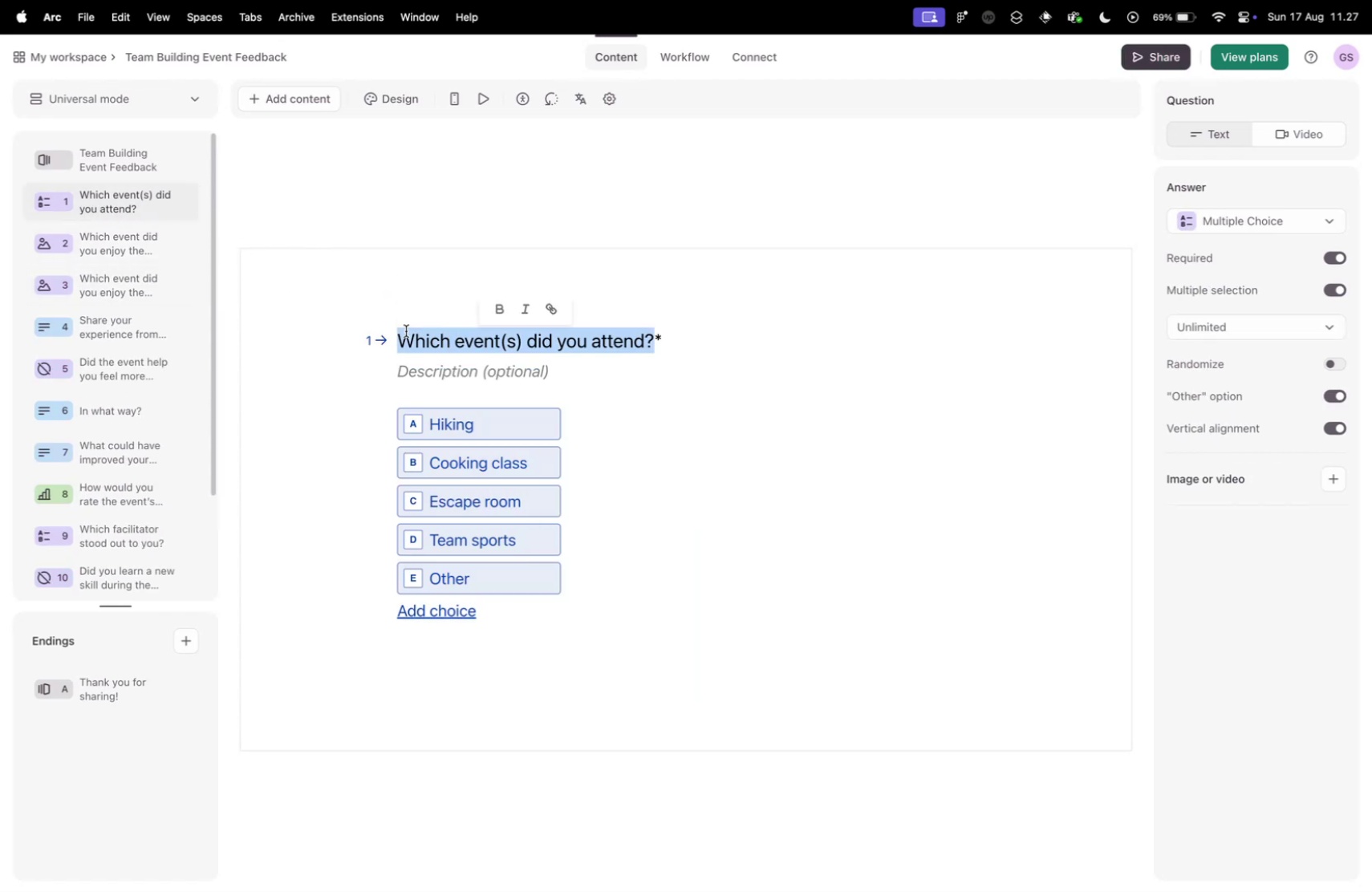 
key(Meta+C)
 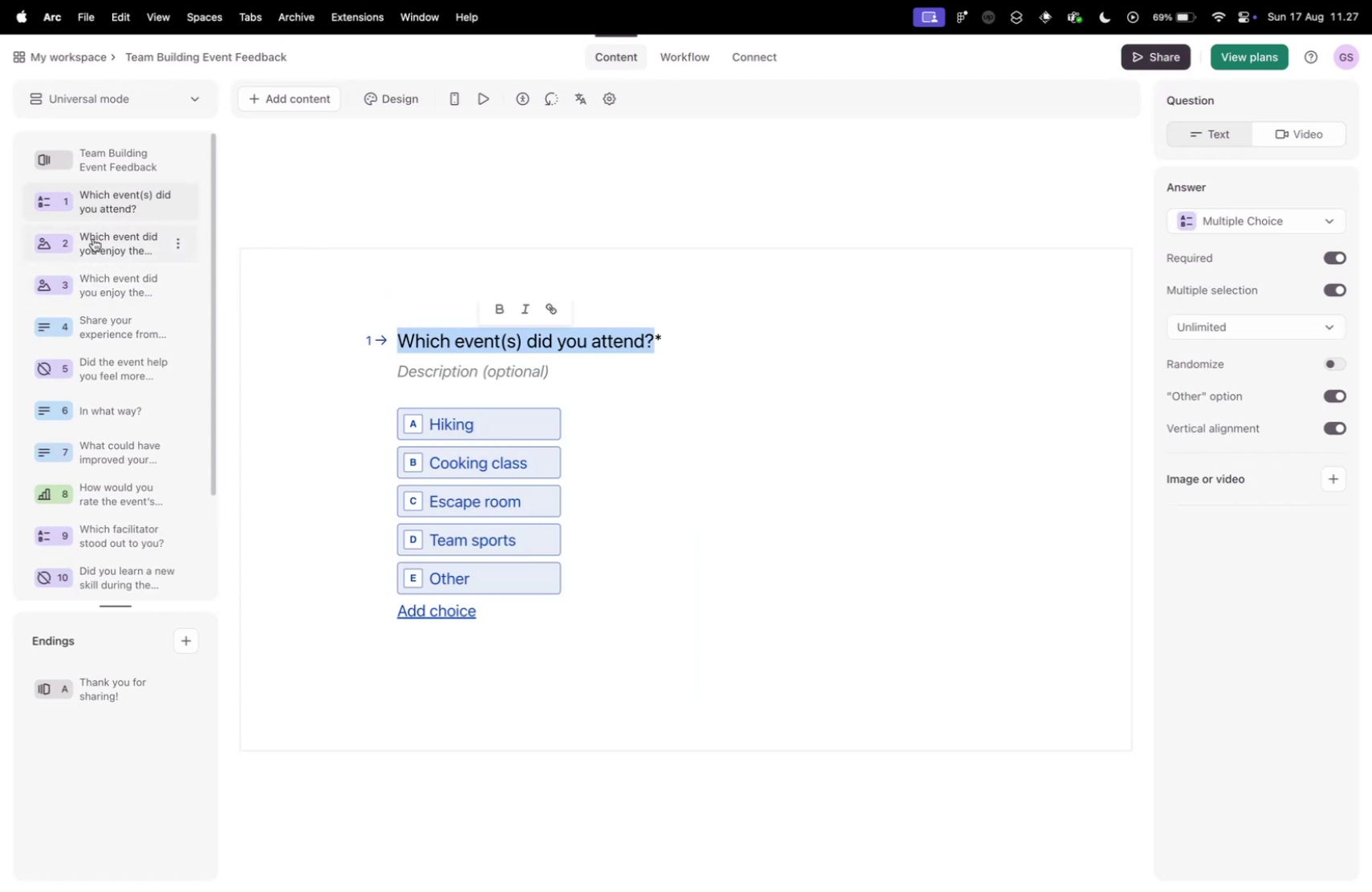 
left_click([108, 273])
 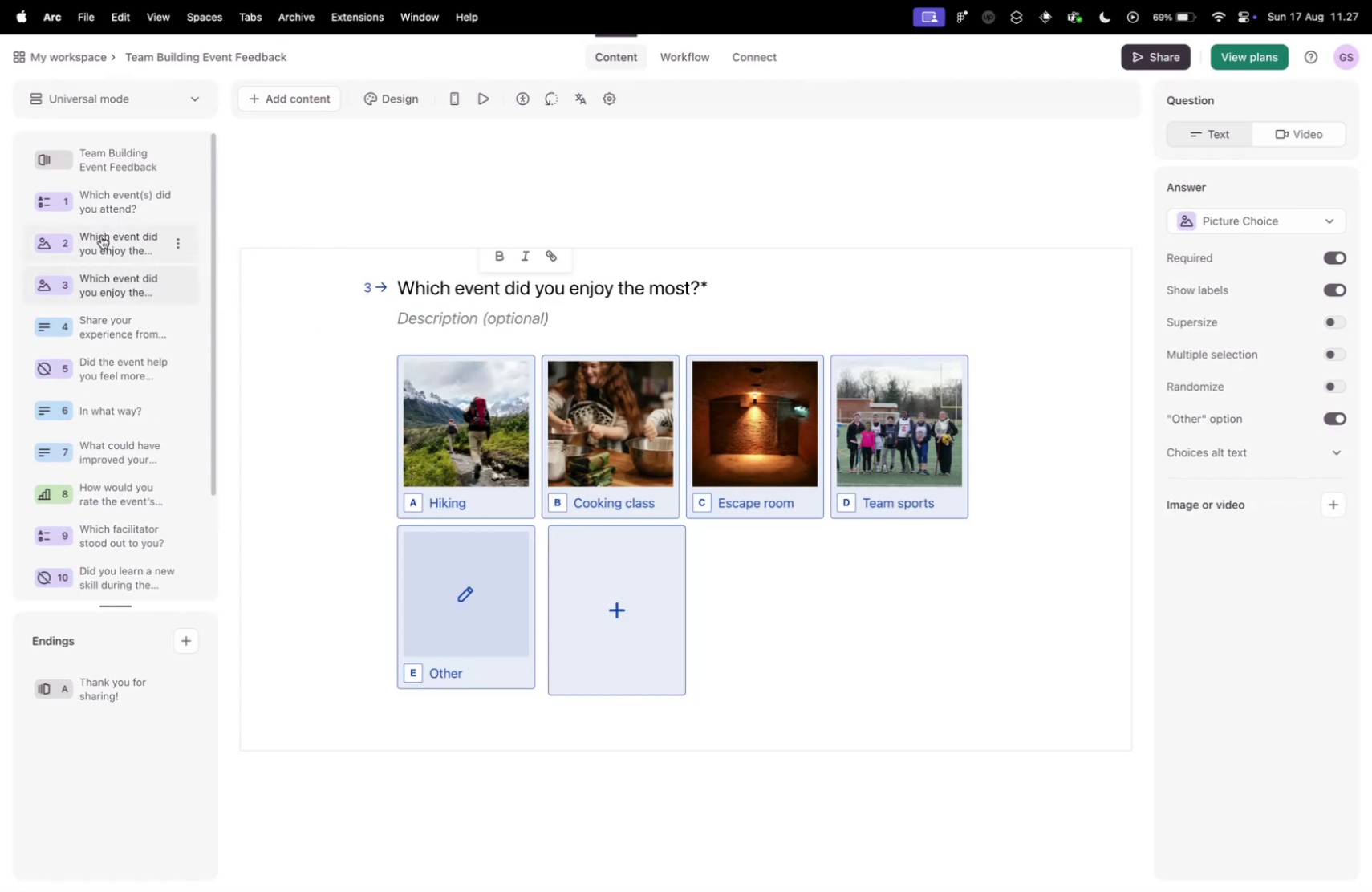 
left_click([101, 236])
 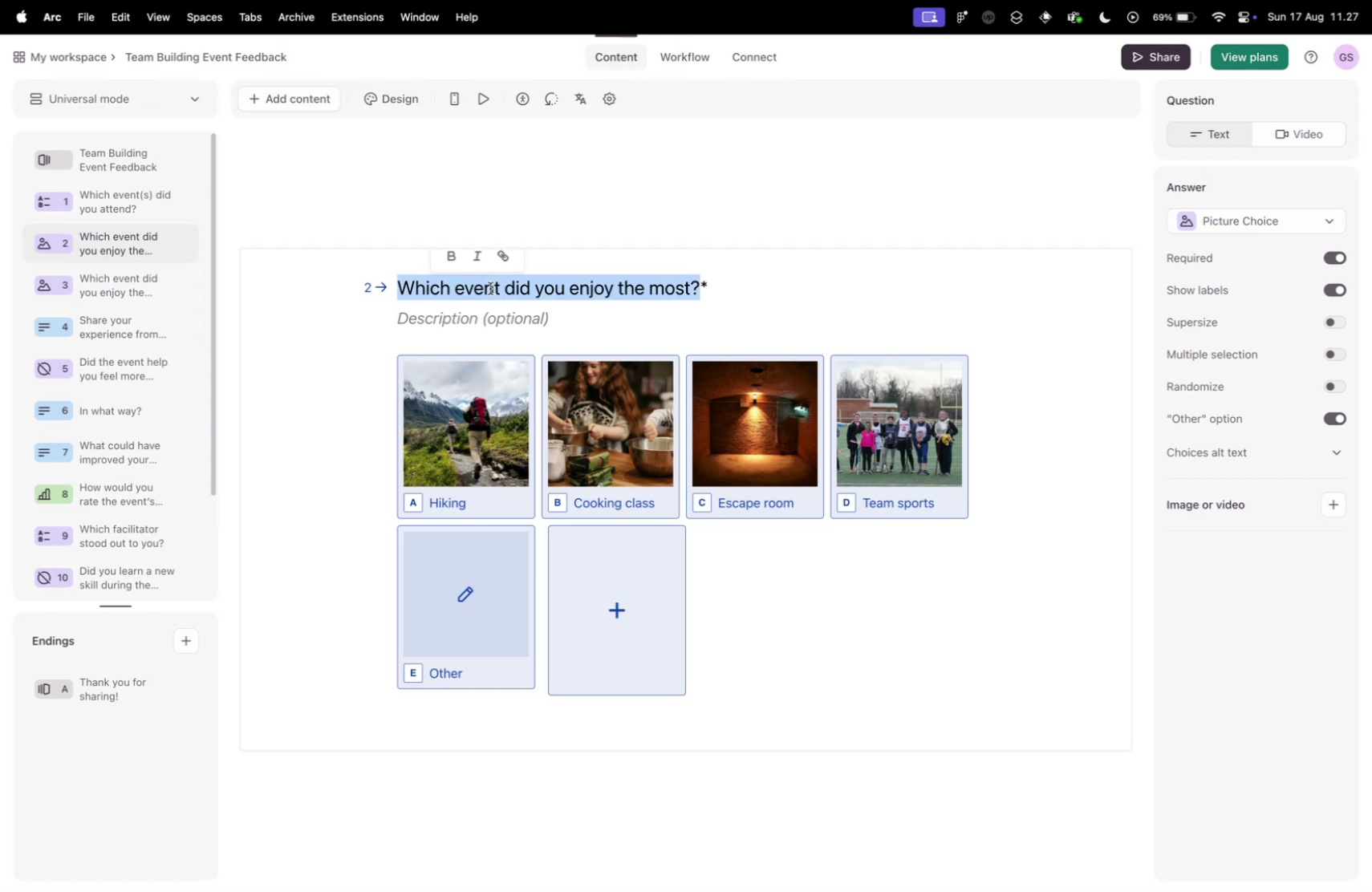 
key(Meta+V)
 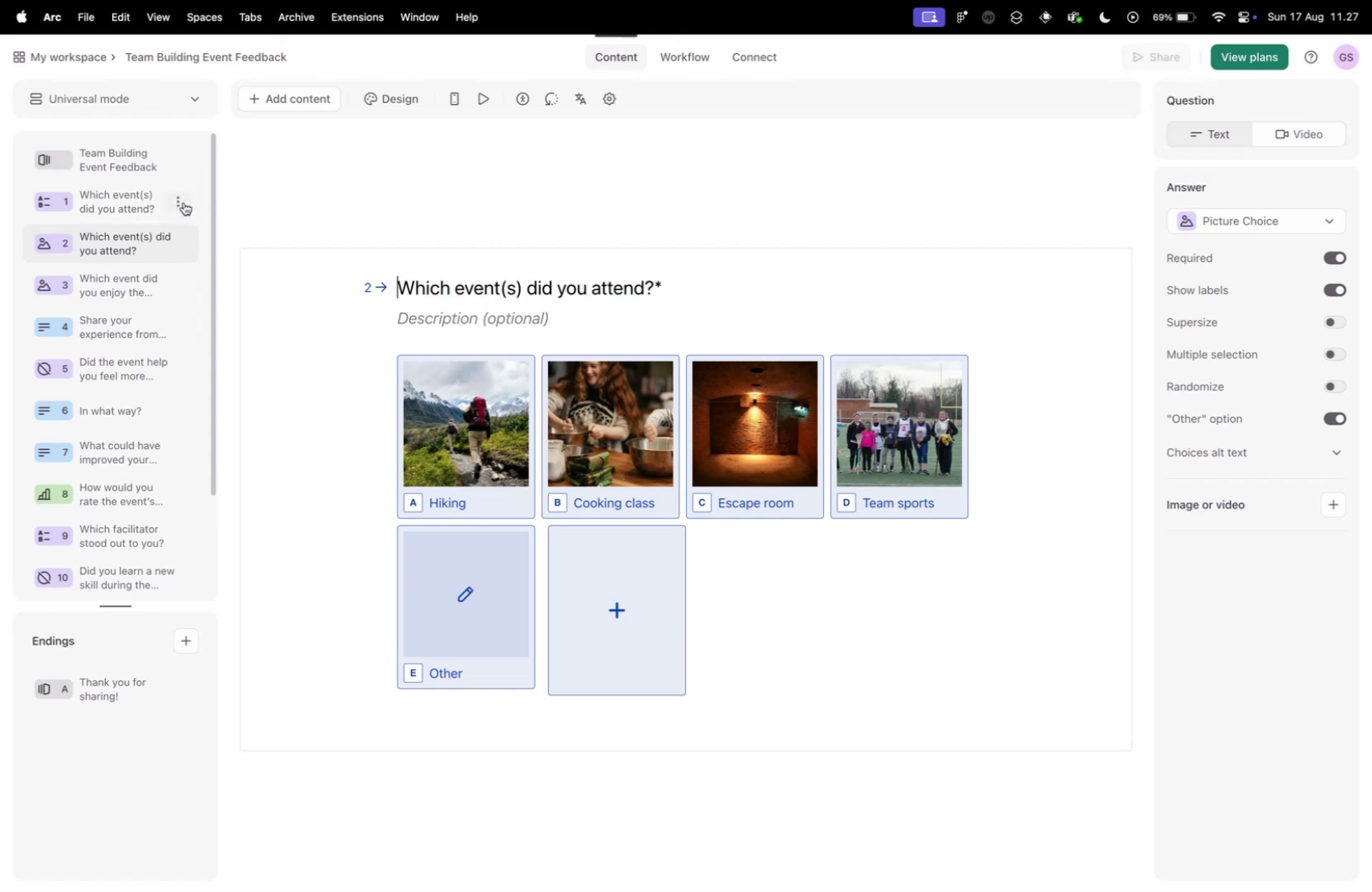 
left_click([185, 201])
 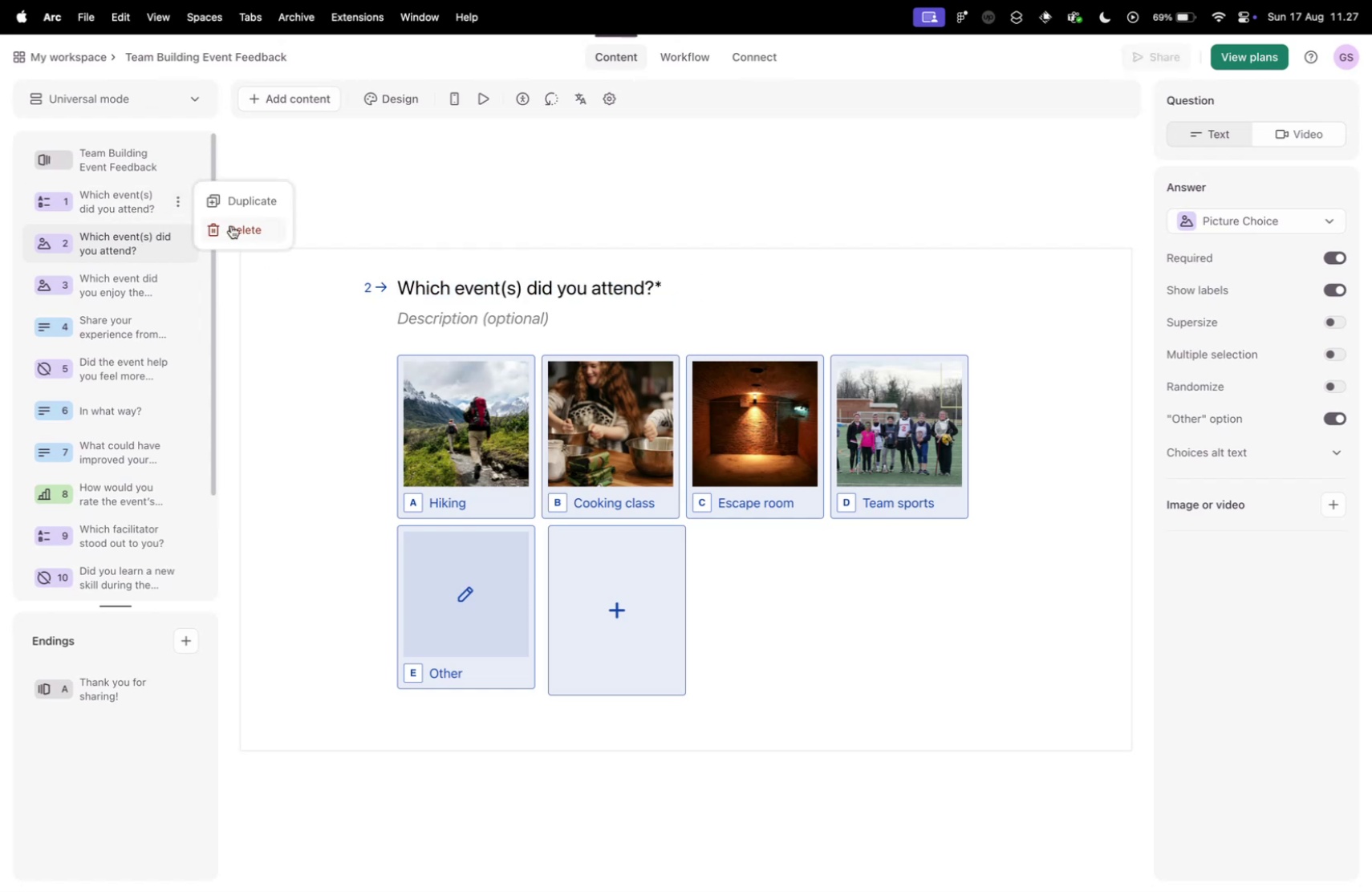 
left_click([231, 225])
 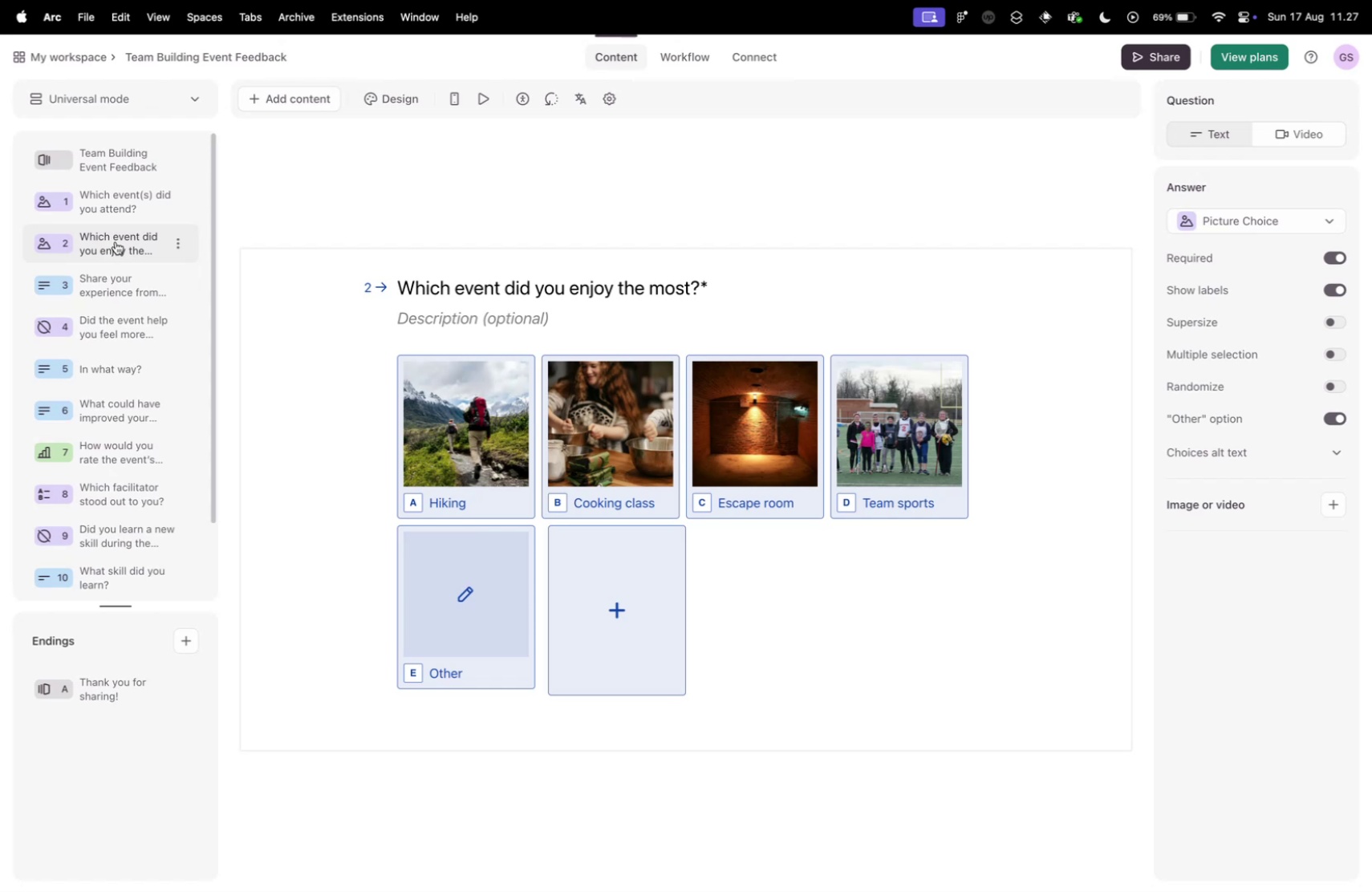 
wait(24.17)
 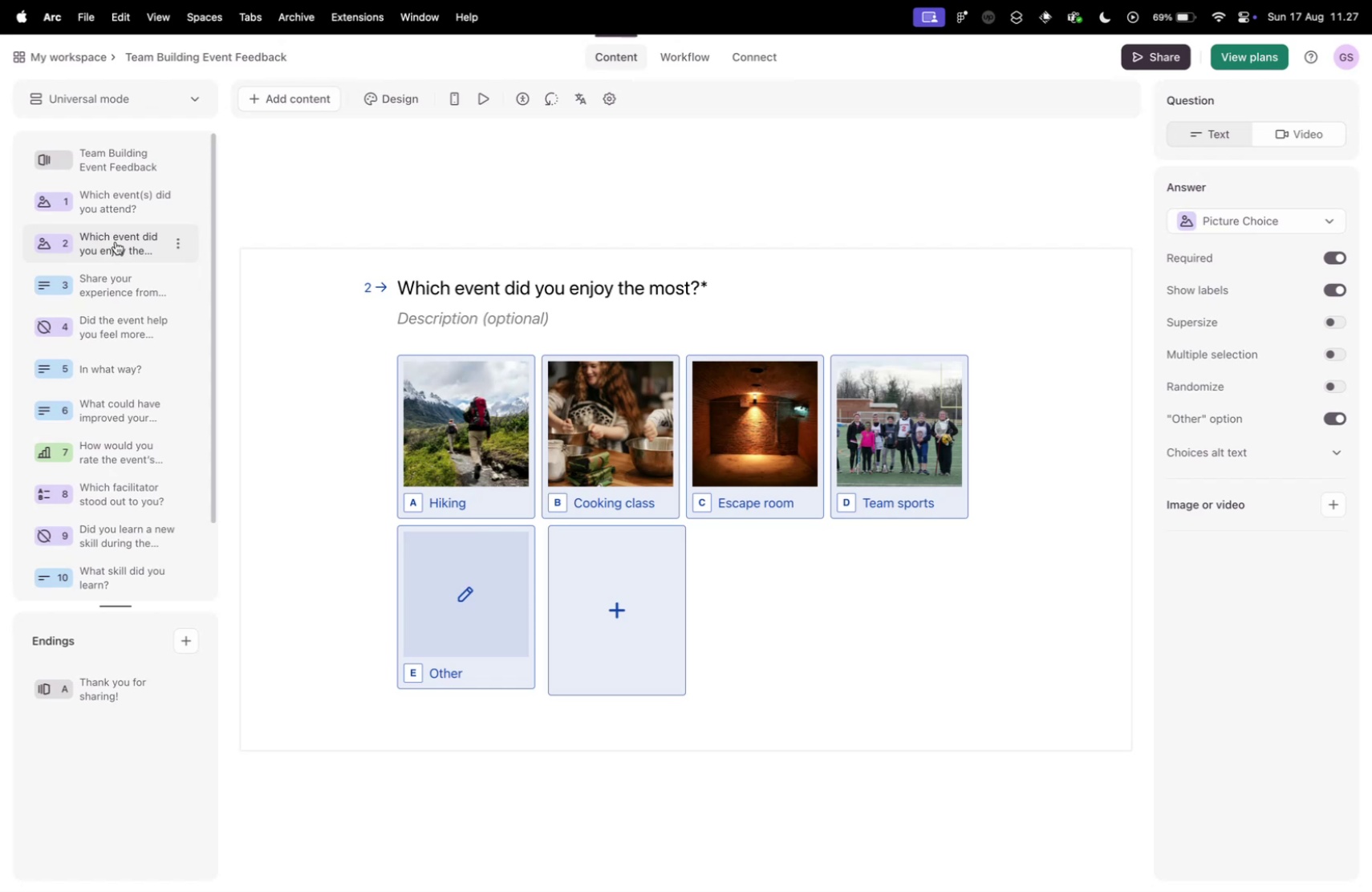 
scroll: coordinate [131, 321], scroll_direction: down, amount: 9.0
 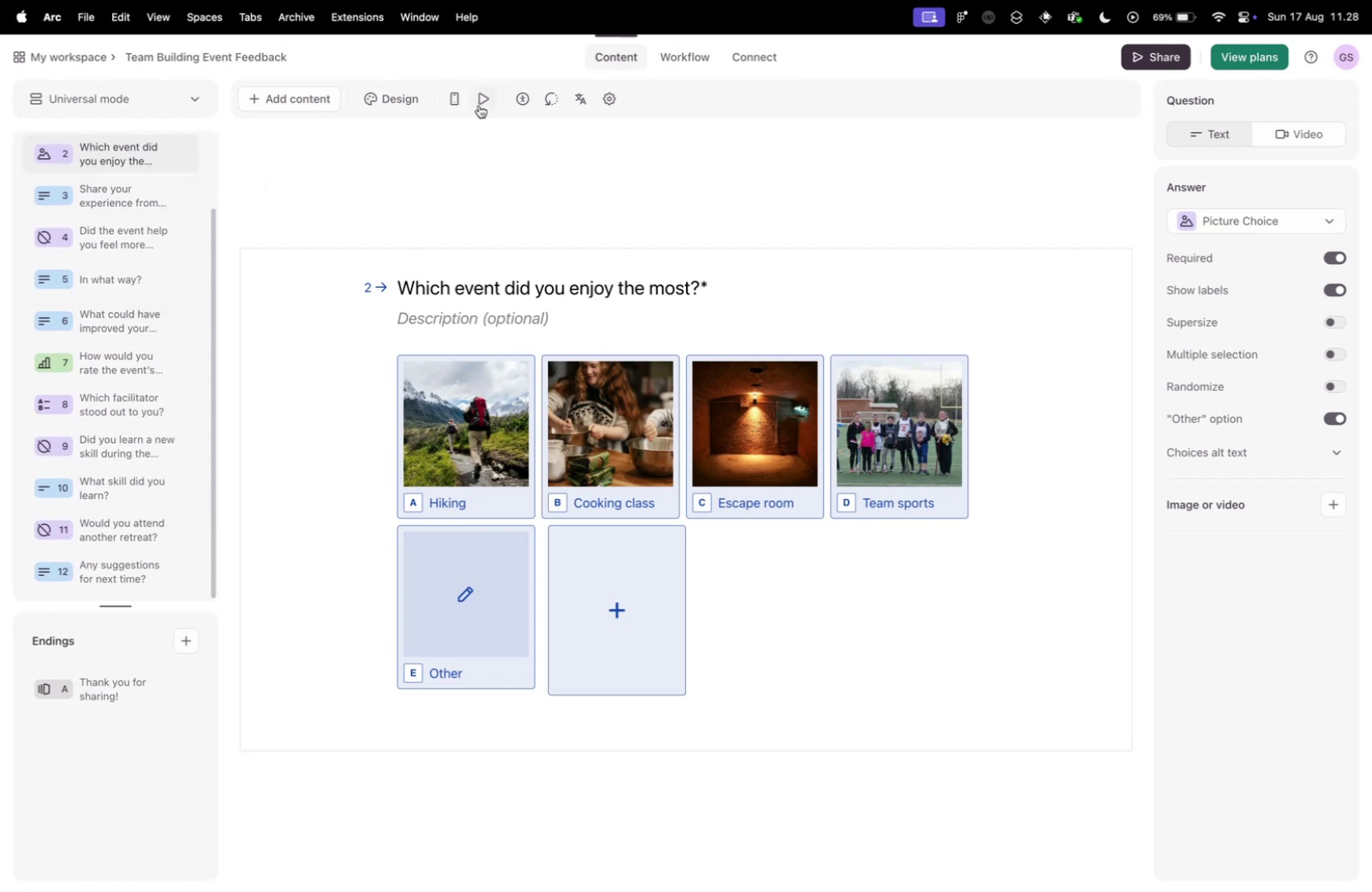 
left_click([482, 103])
 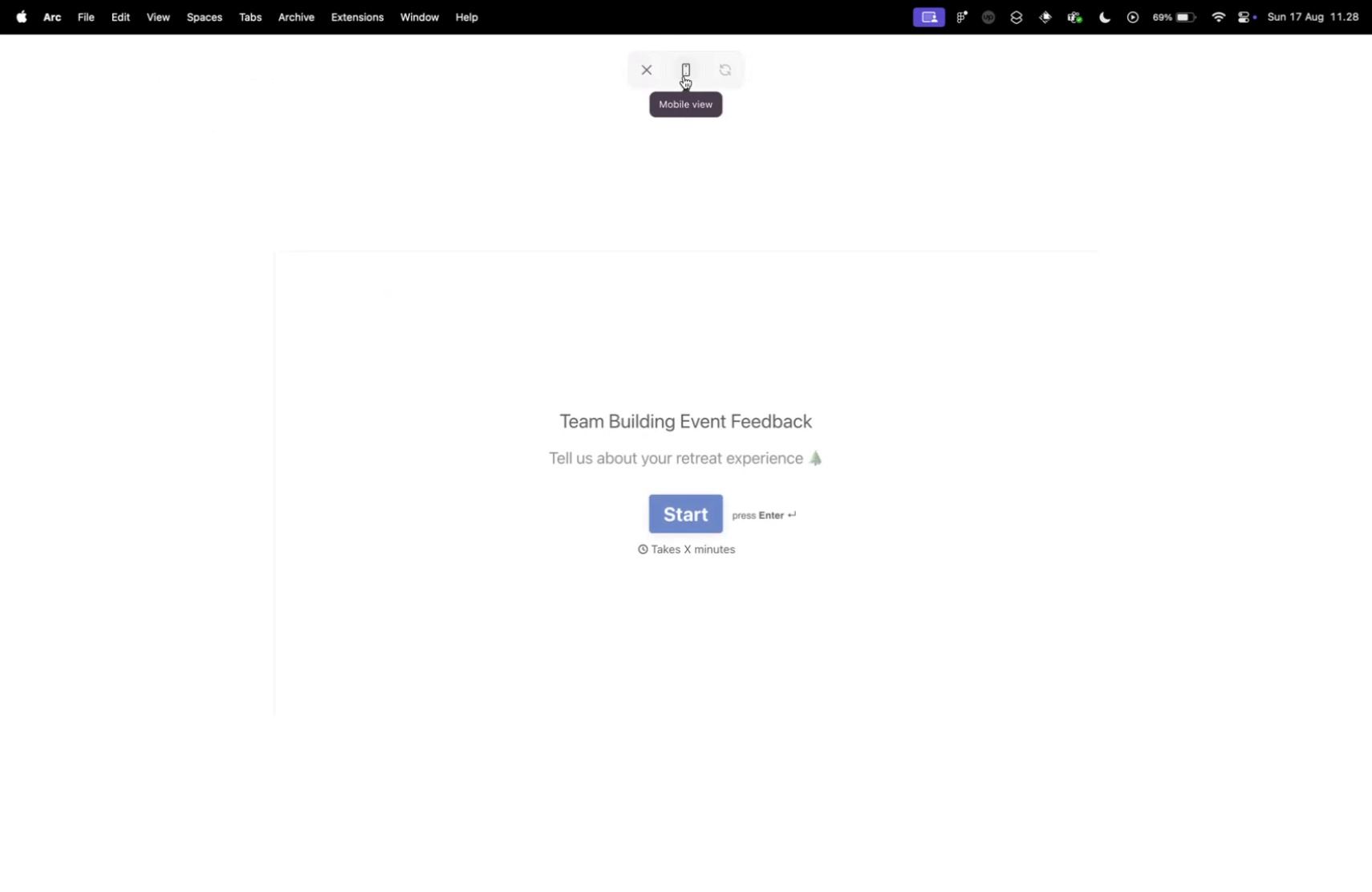 
left_click([684, 76])
 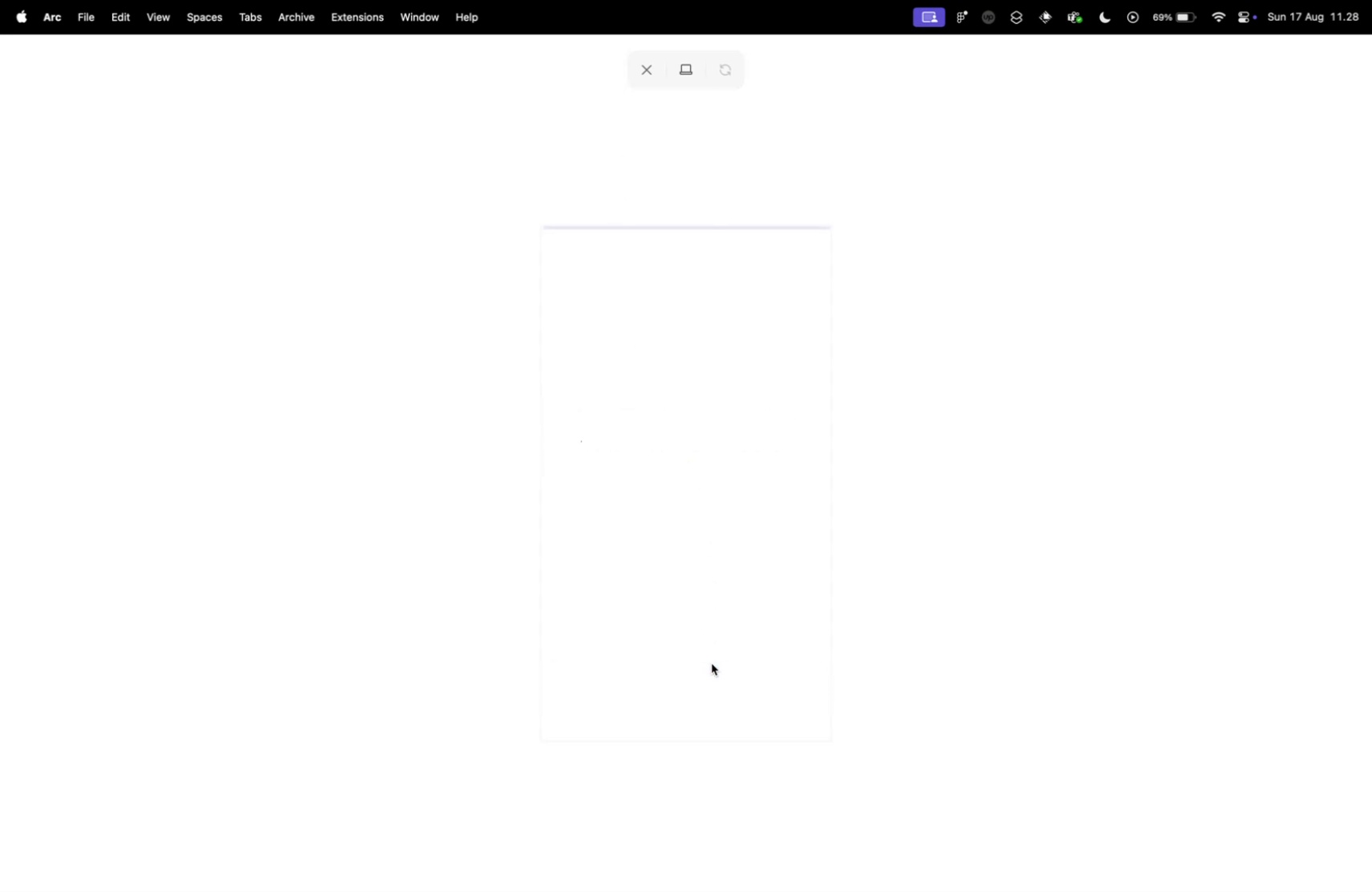 
wait(20.57)
 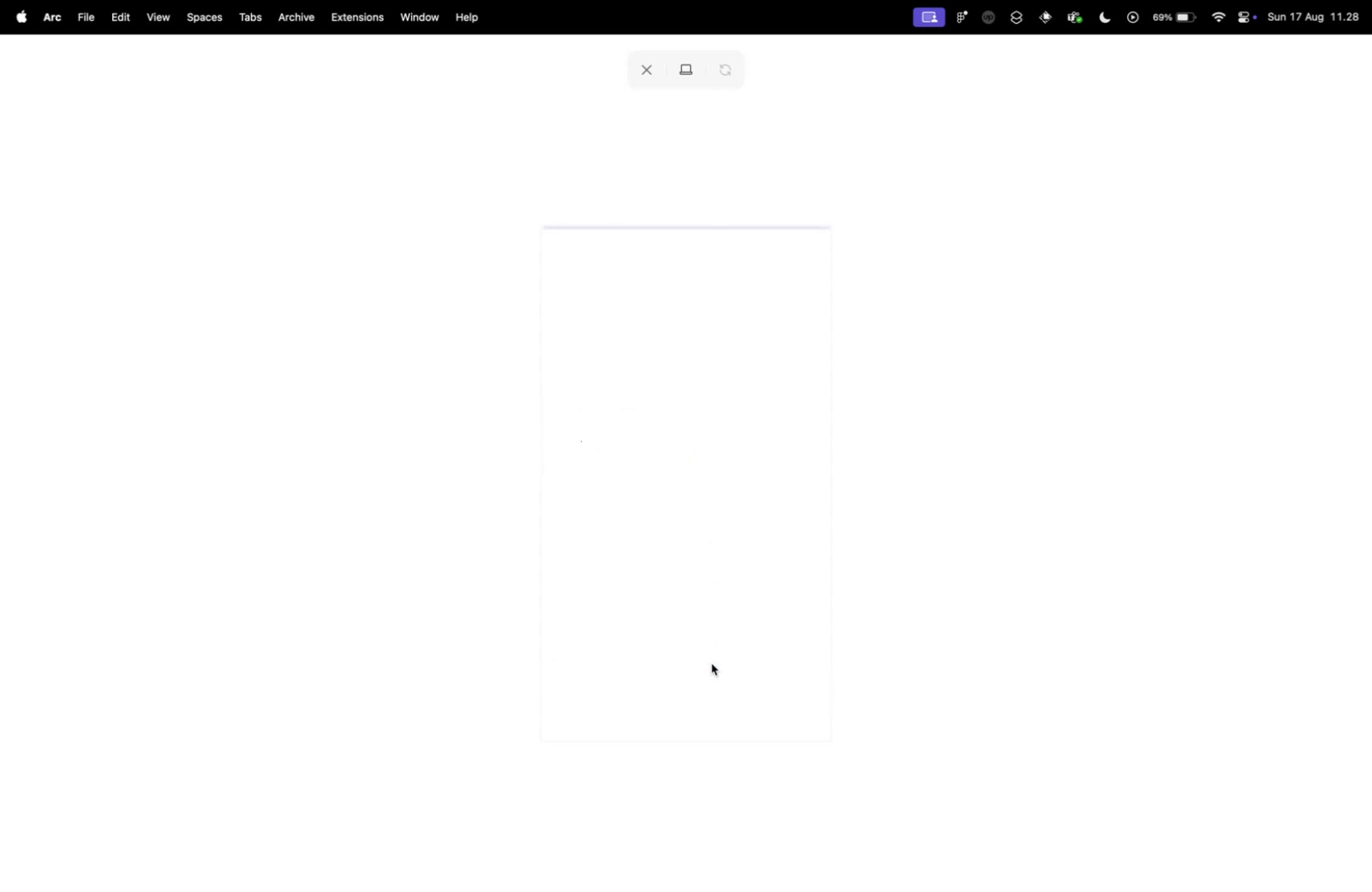 
scroll: coordinate [693, 443], scroll_direction: down, amount: 31.0
 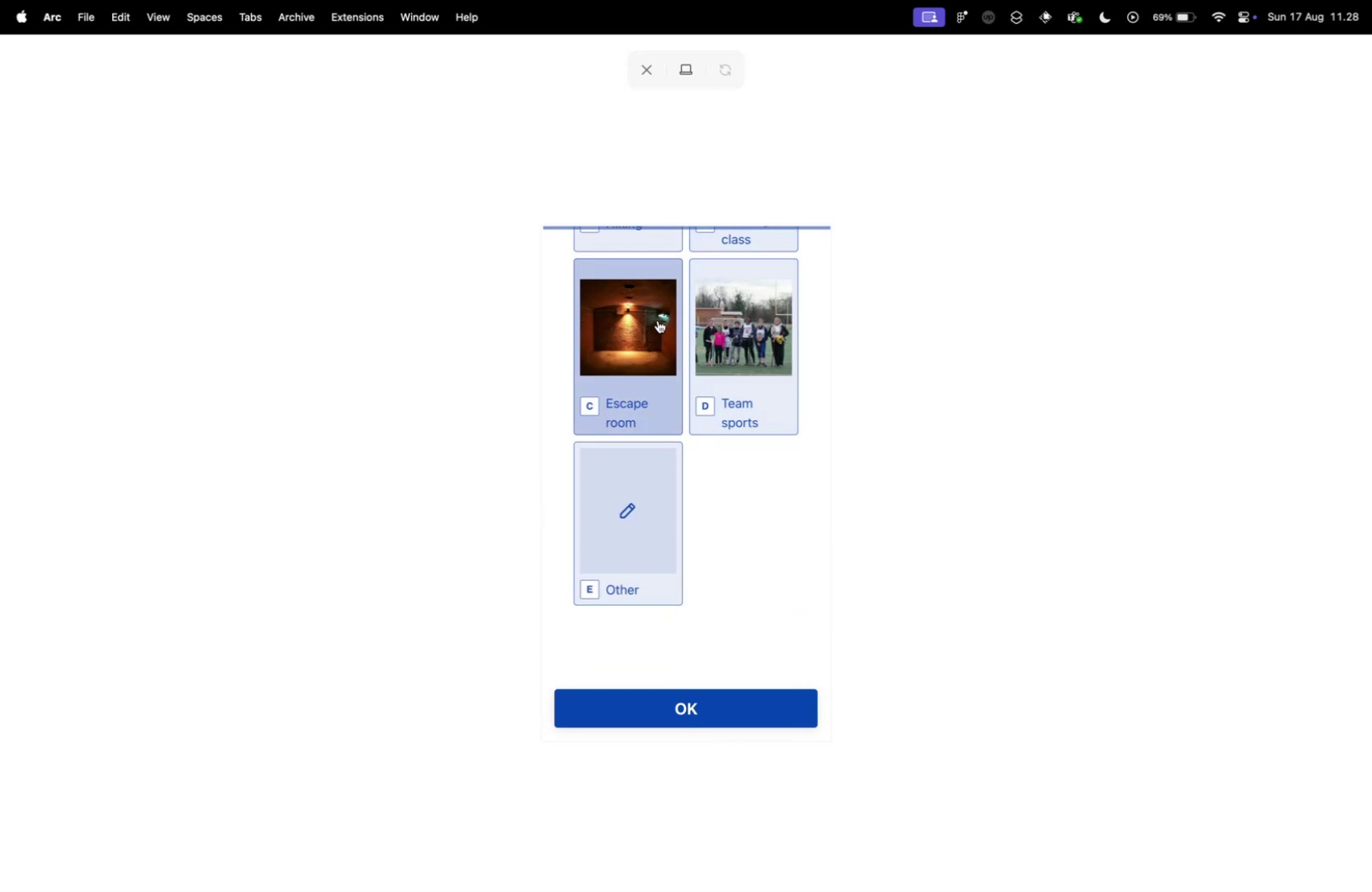 
scroll: coordinate [638, 369], scroll_direction: up, amount: 16.0
 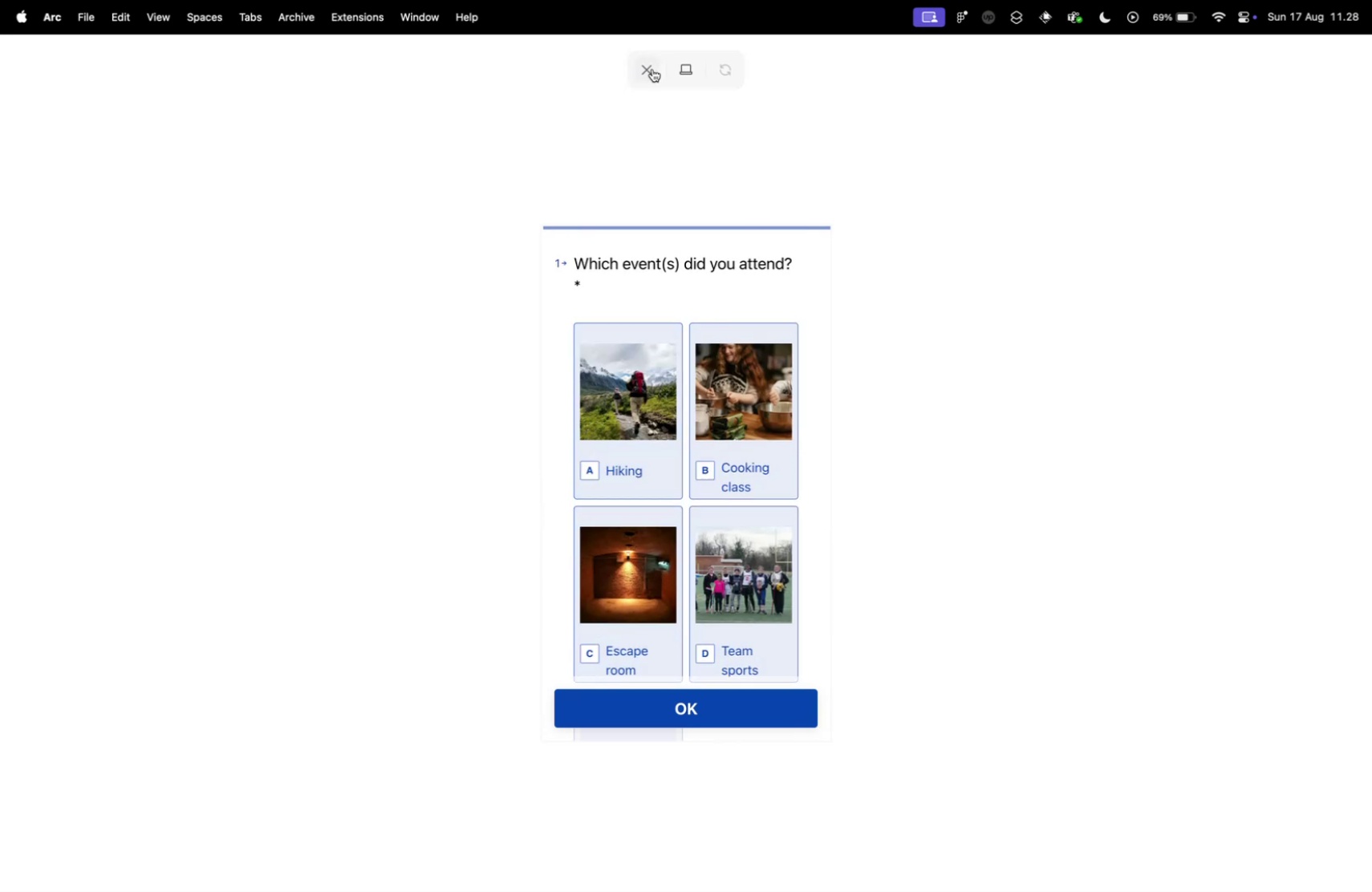 
left_click([652, 69])
 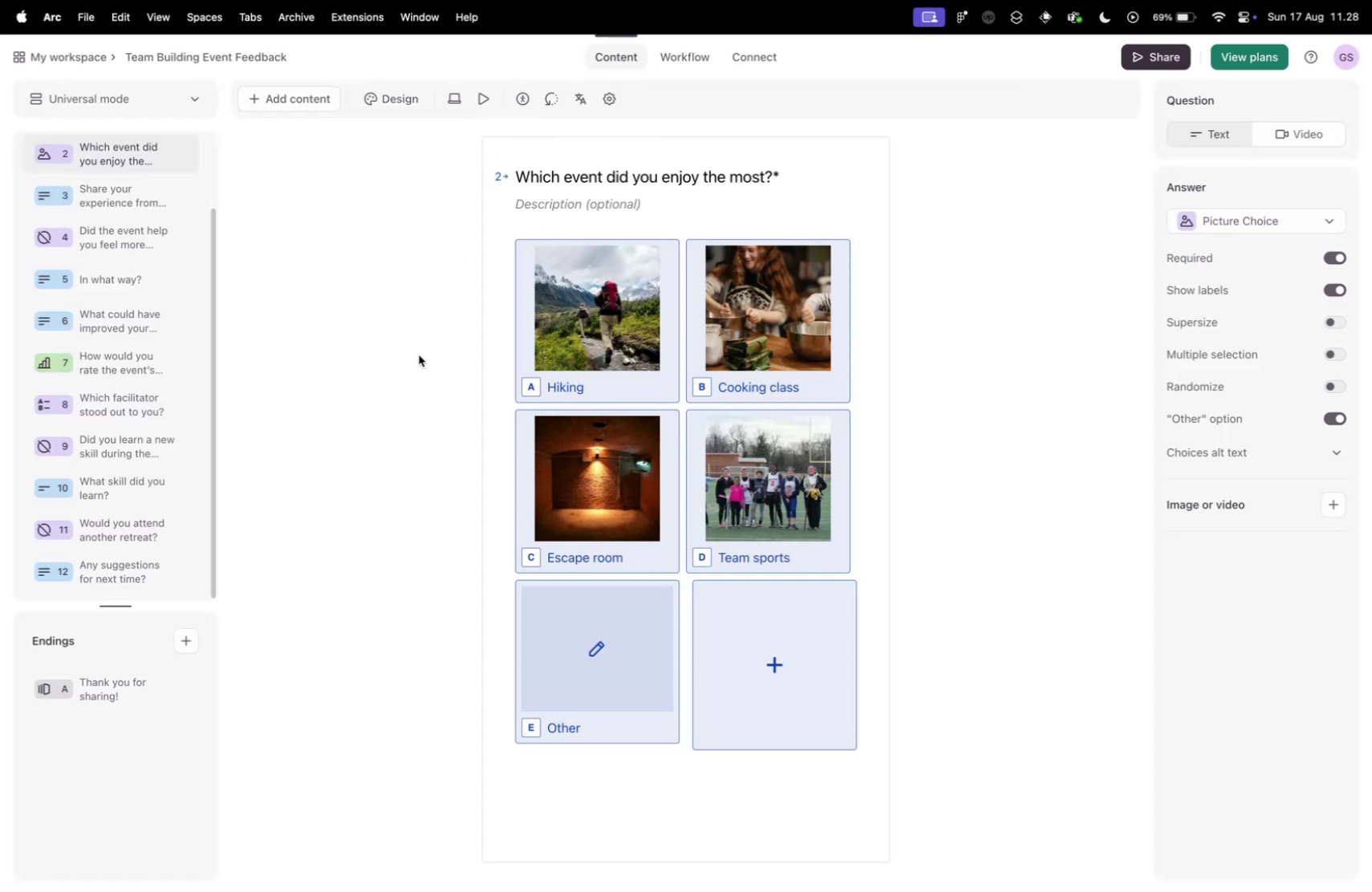 
scroll: coordinate [416, 410], scroll_direction: down, amount: 4.0
 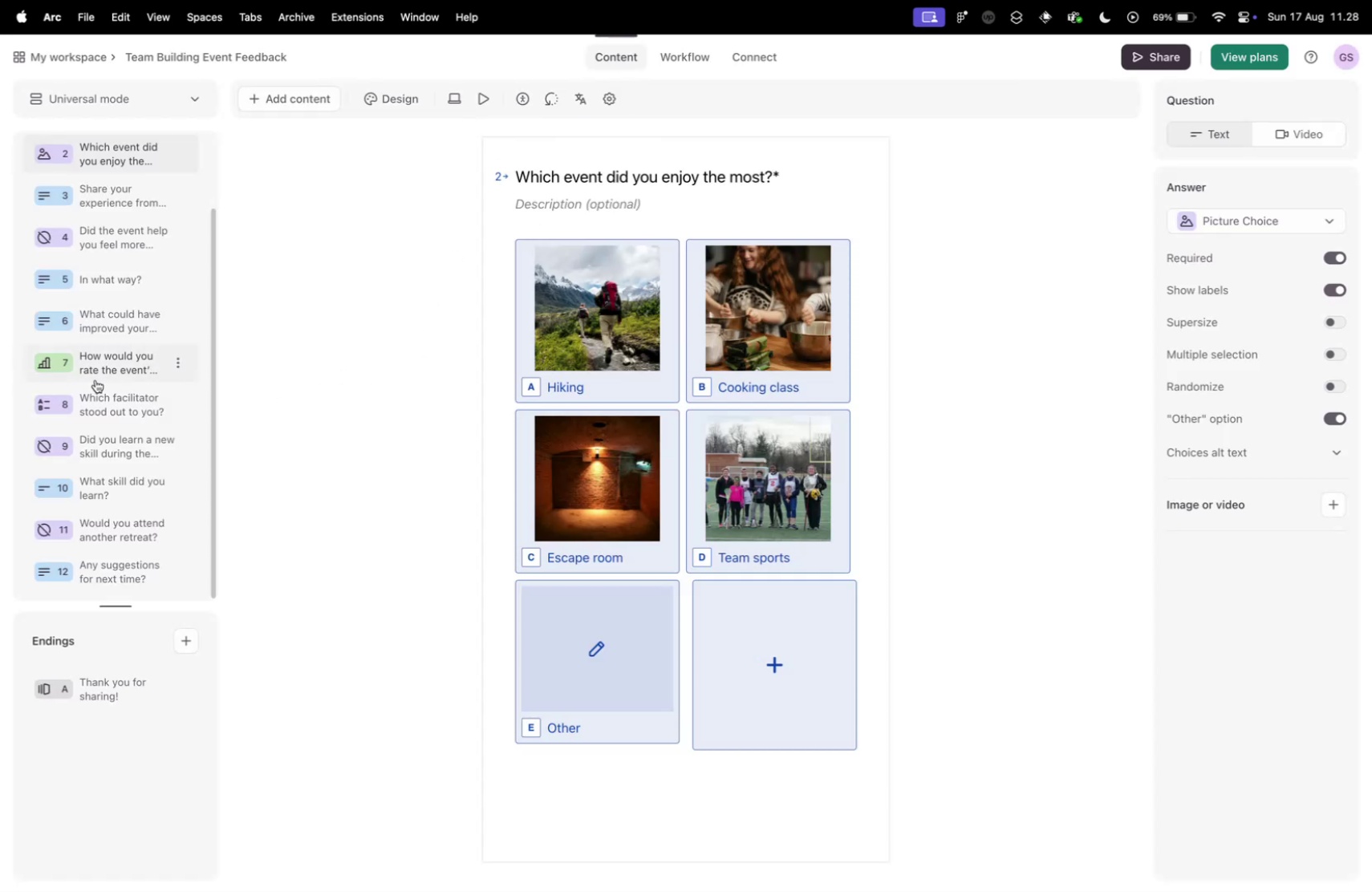 
scroll: coordinate [96, 381], scroll_direction: up, amount: 12.0
 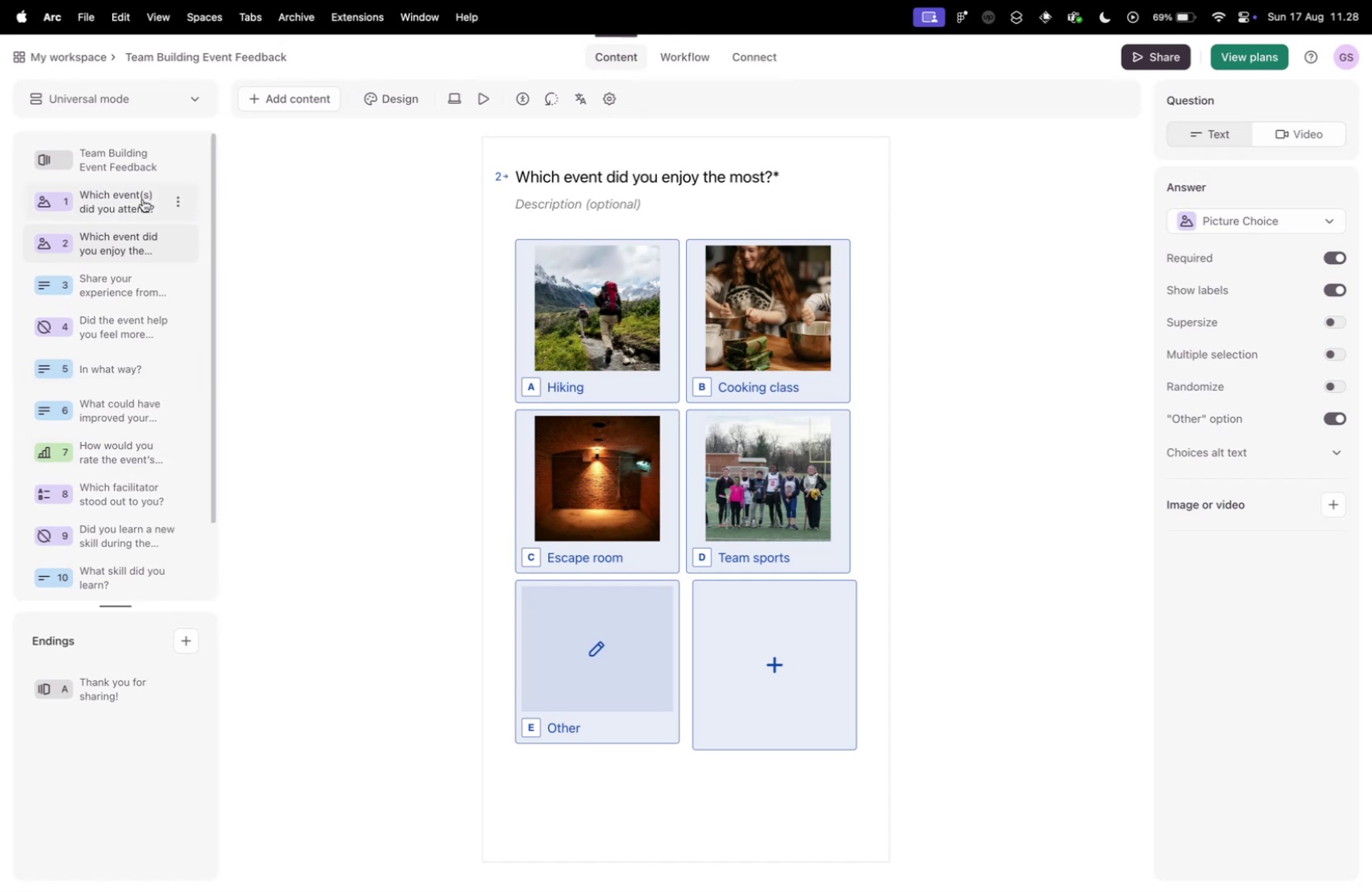 
left_click([143, 199])
 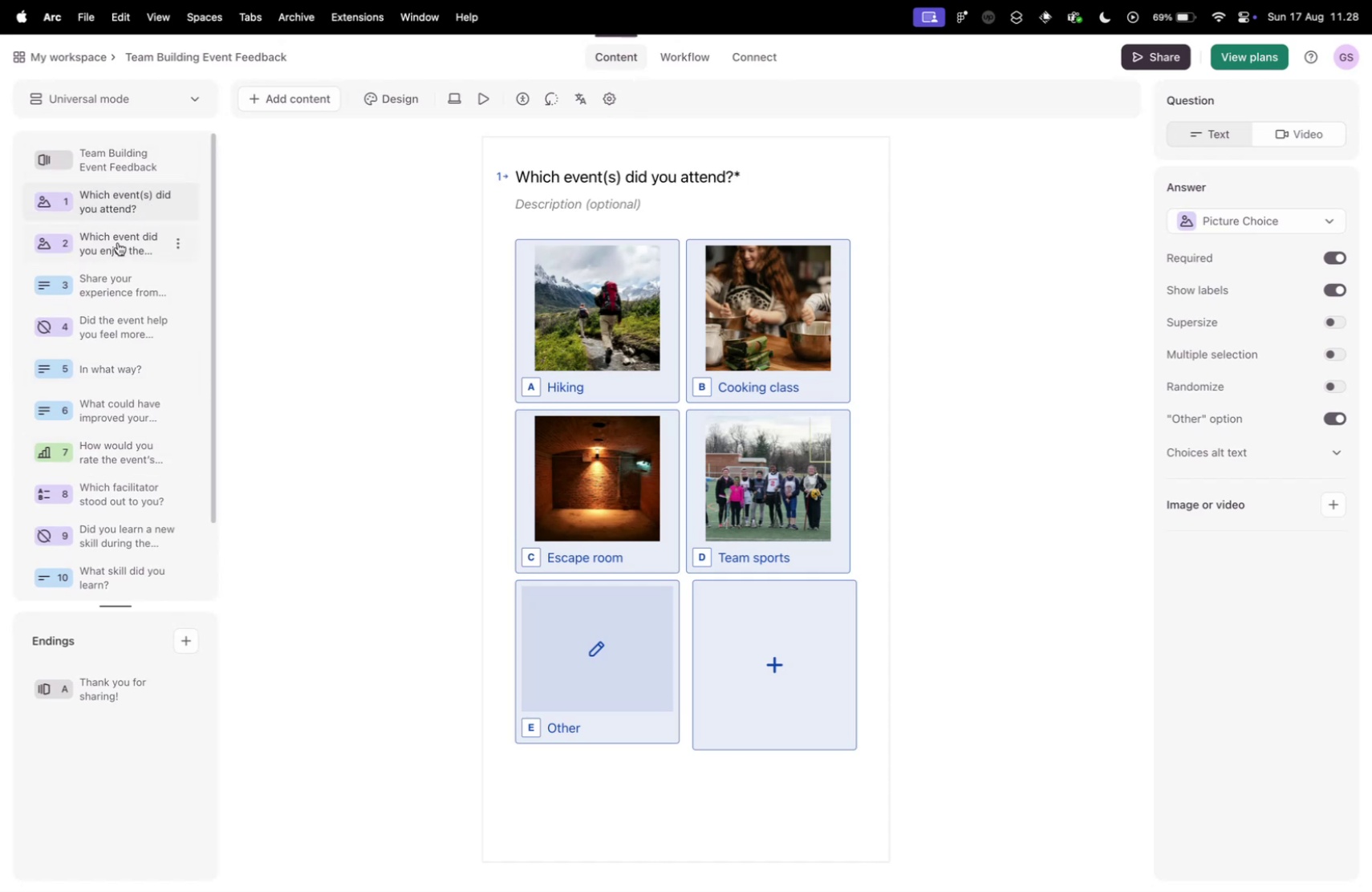 
left_click([118, 242])
 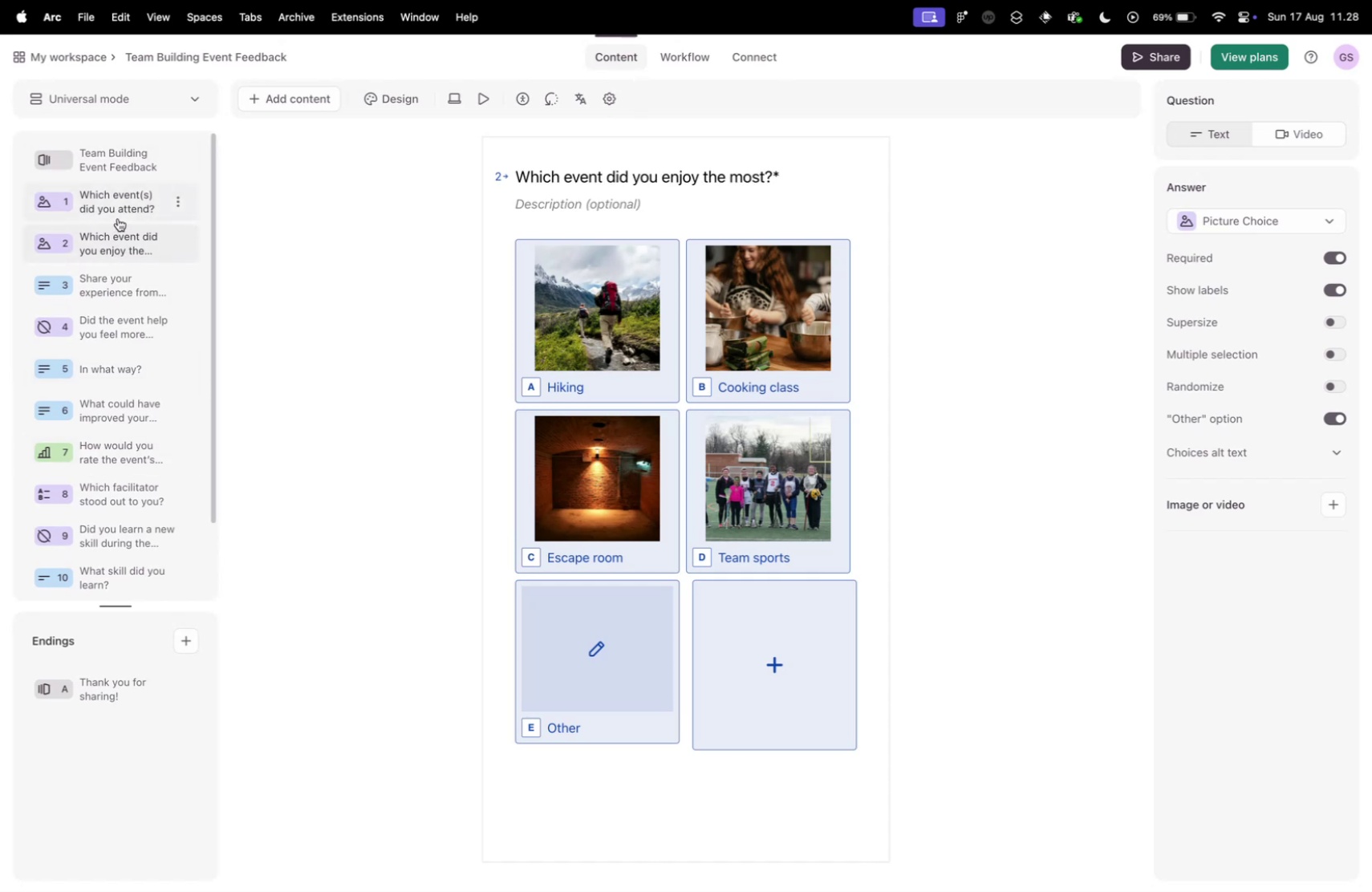 
left_click([118, 218])
 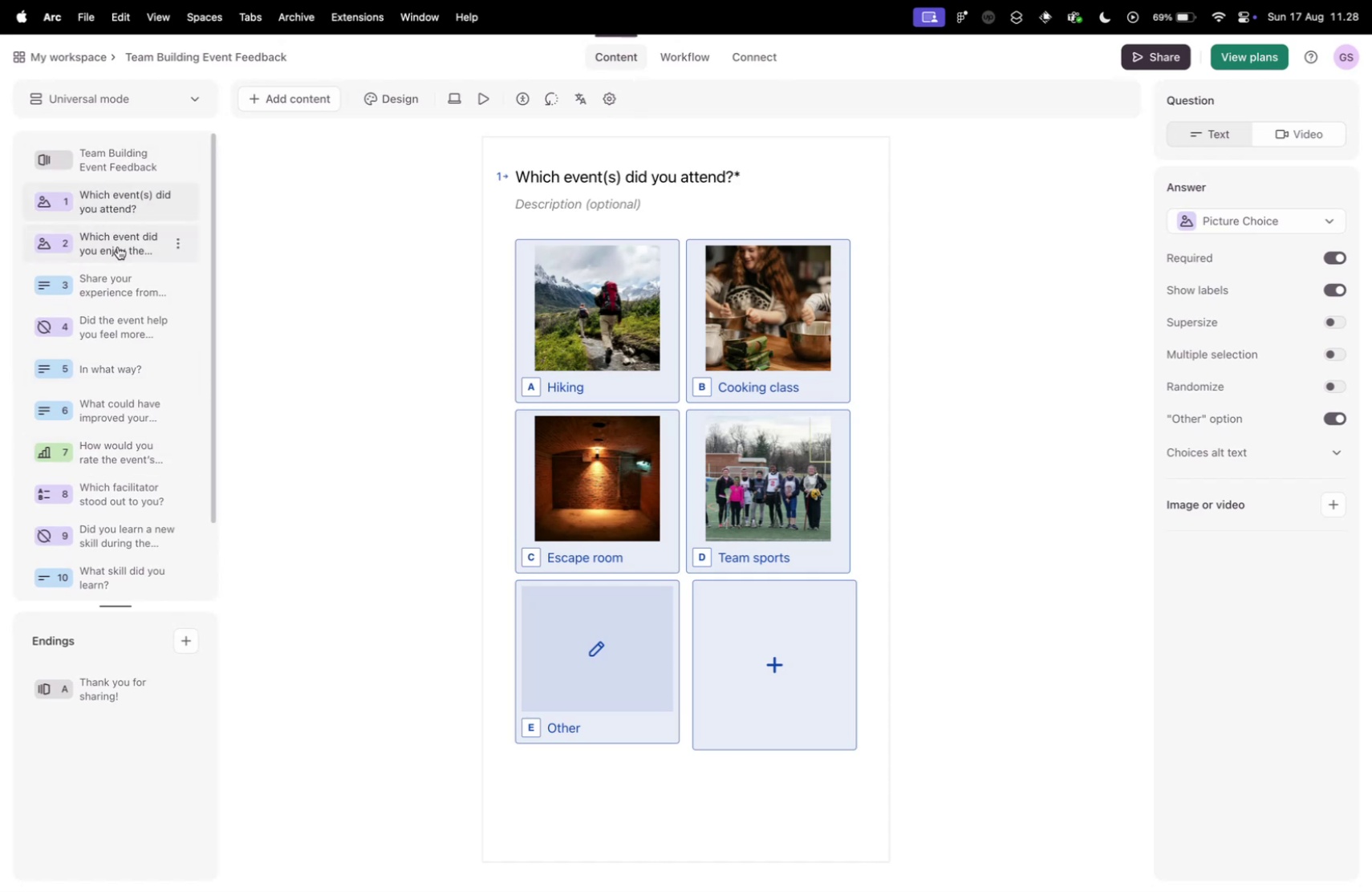 
left_click([118, 246])
 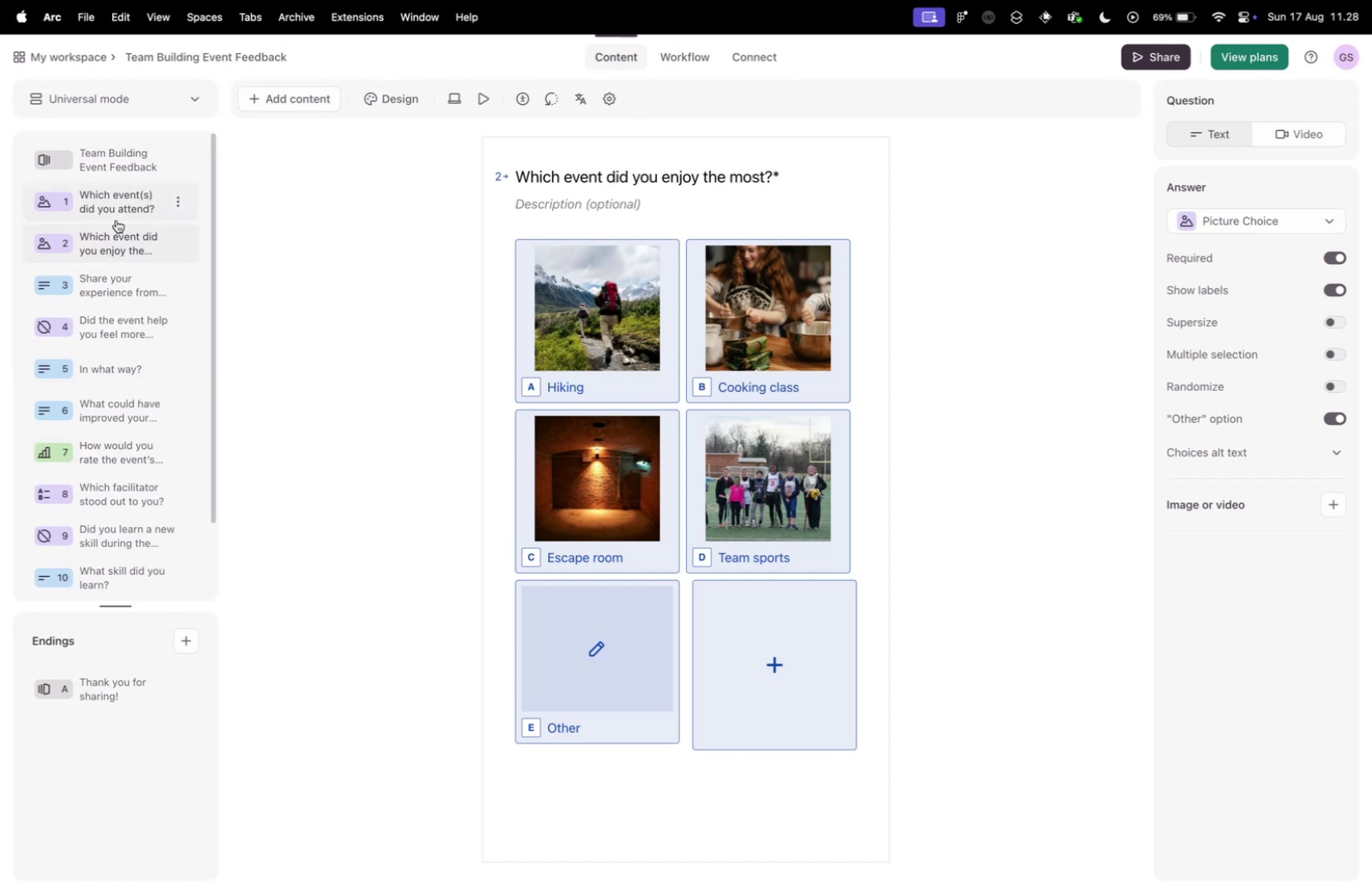 
left_click([116, 220])
 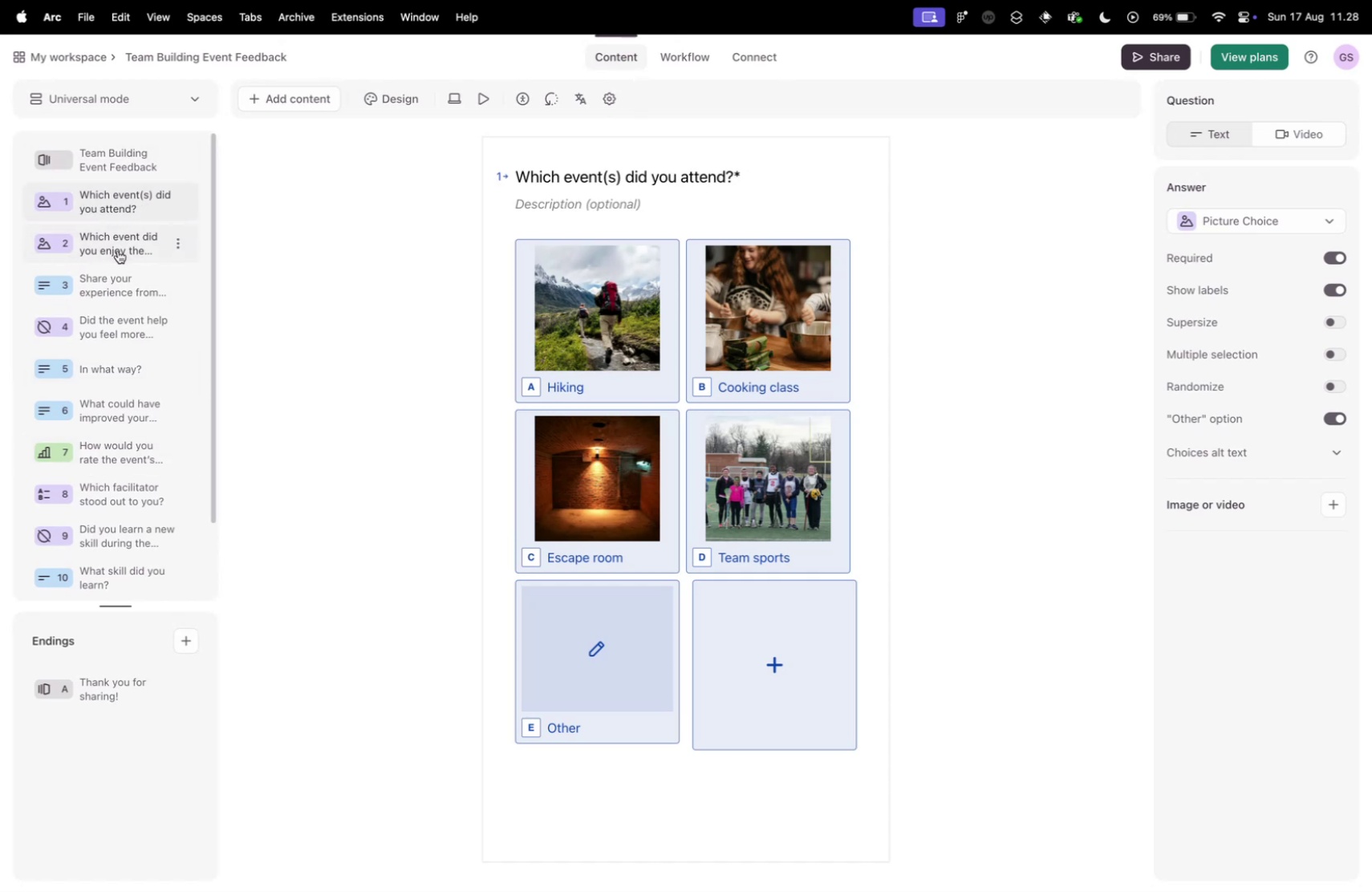 
left_click([118, 250])
 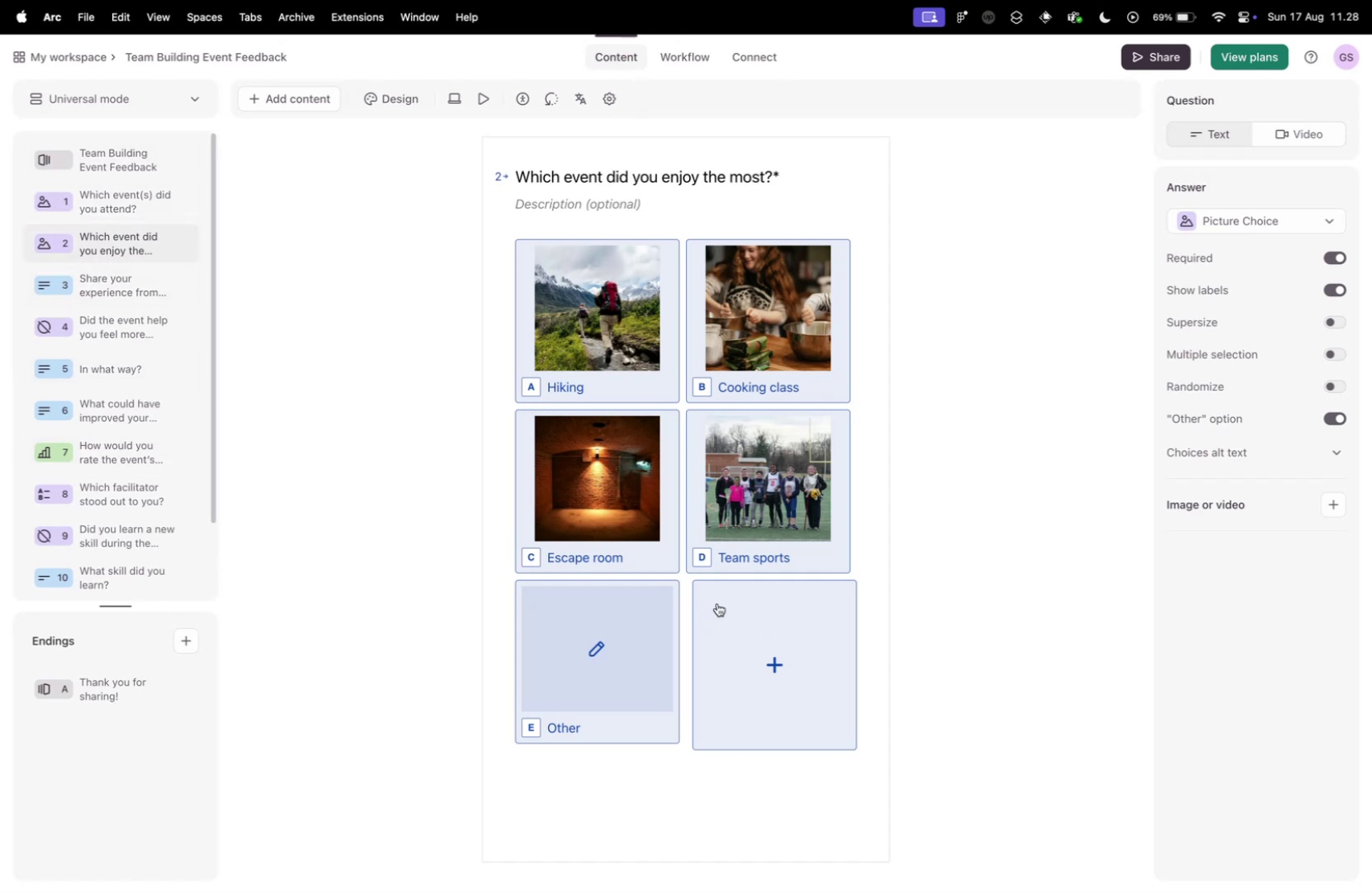 
left_click([454, 105])
 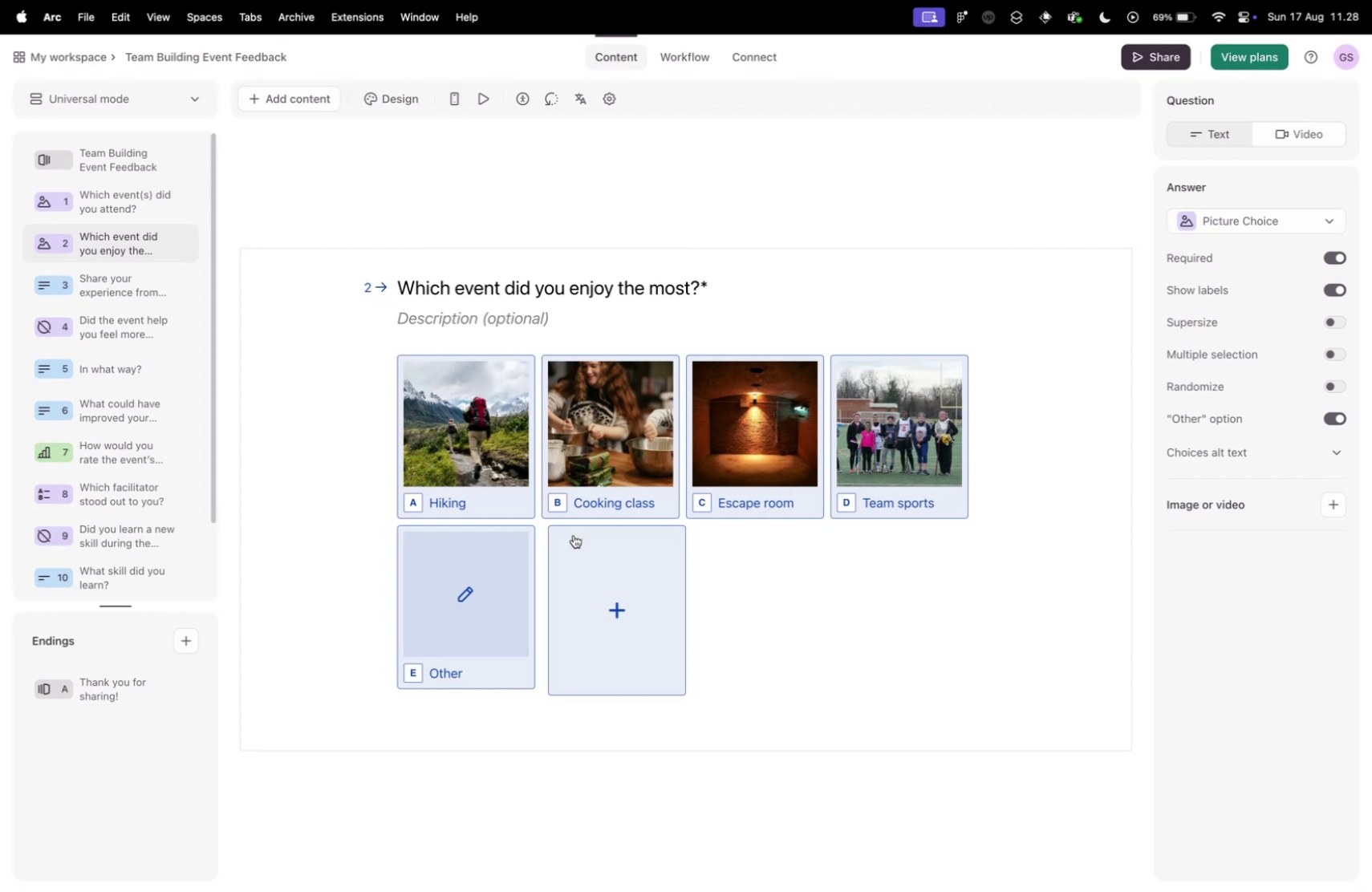 
left_click_drag(start_coordinate=[582, 543], to_coordinate=[595, 550])
 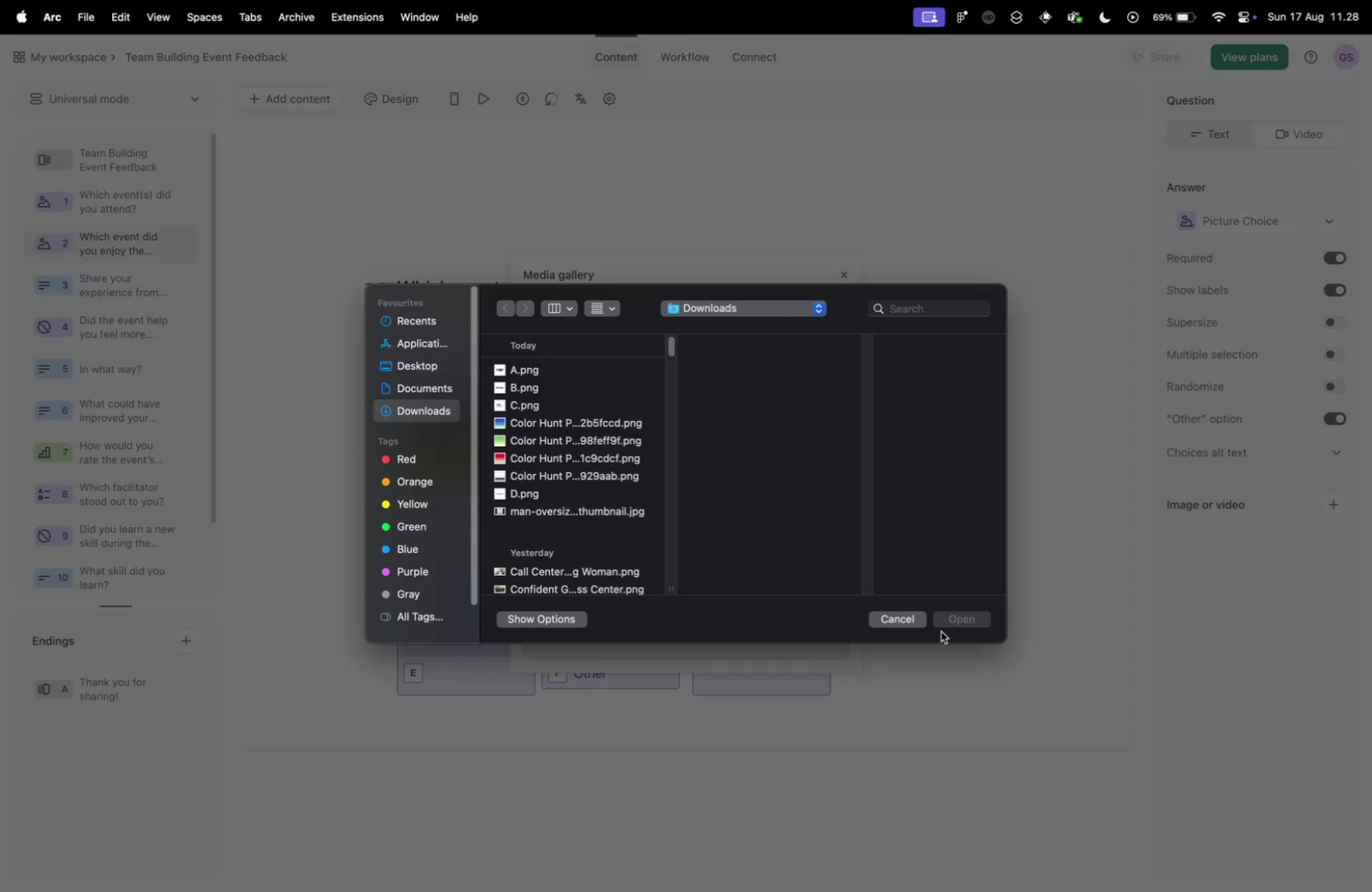 
left_click([902, 626])
 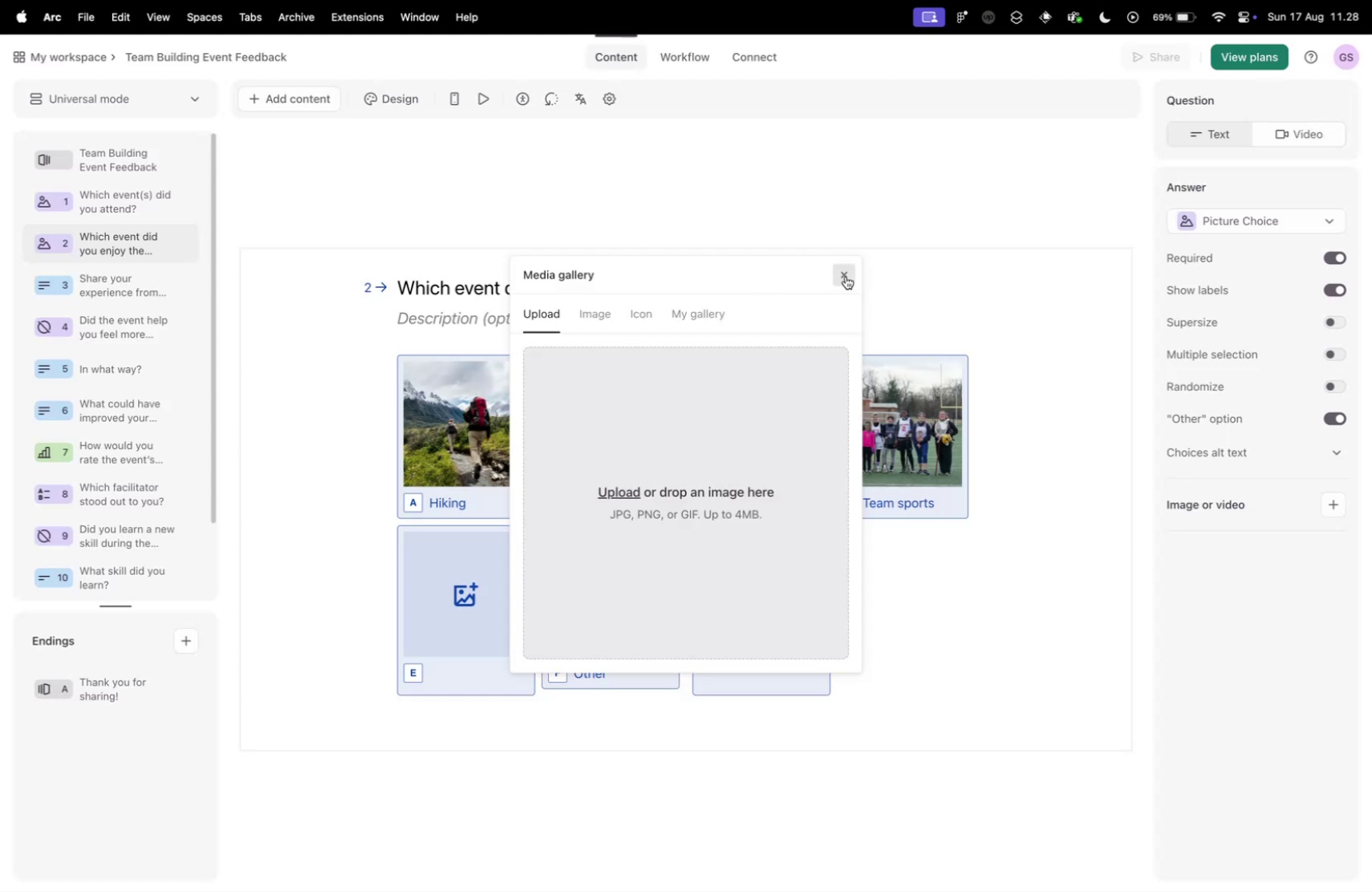 
left_click([846, 276])
 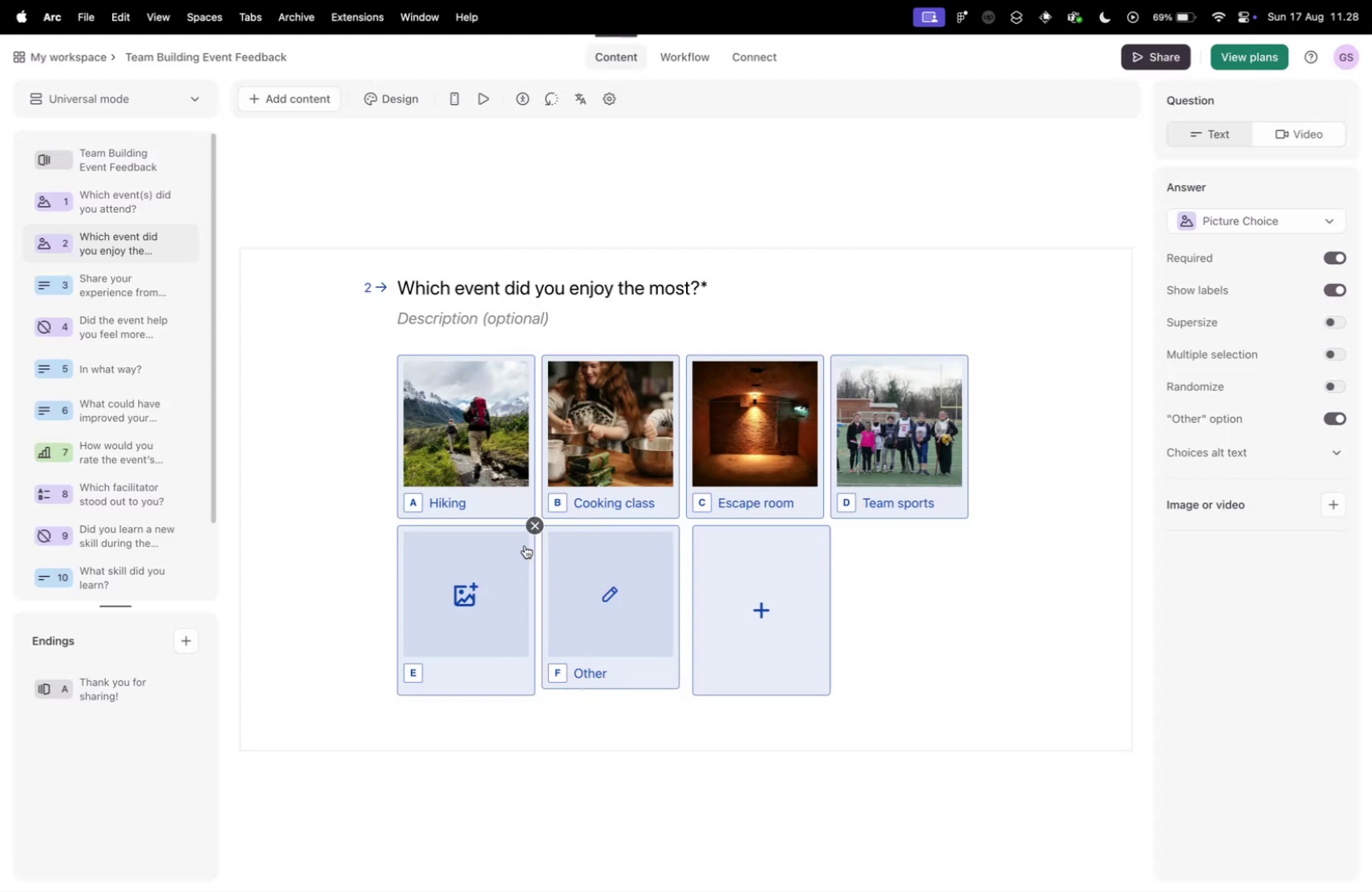 
left_click([530, 529])
 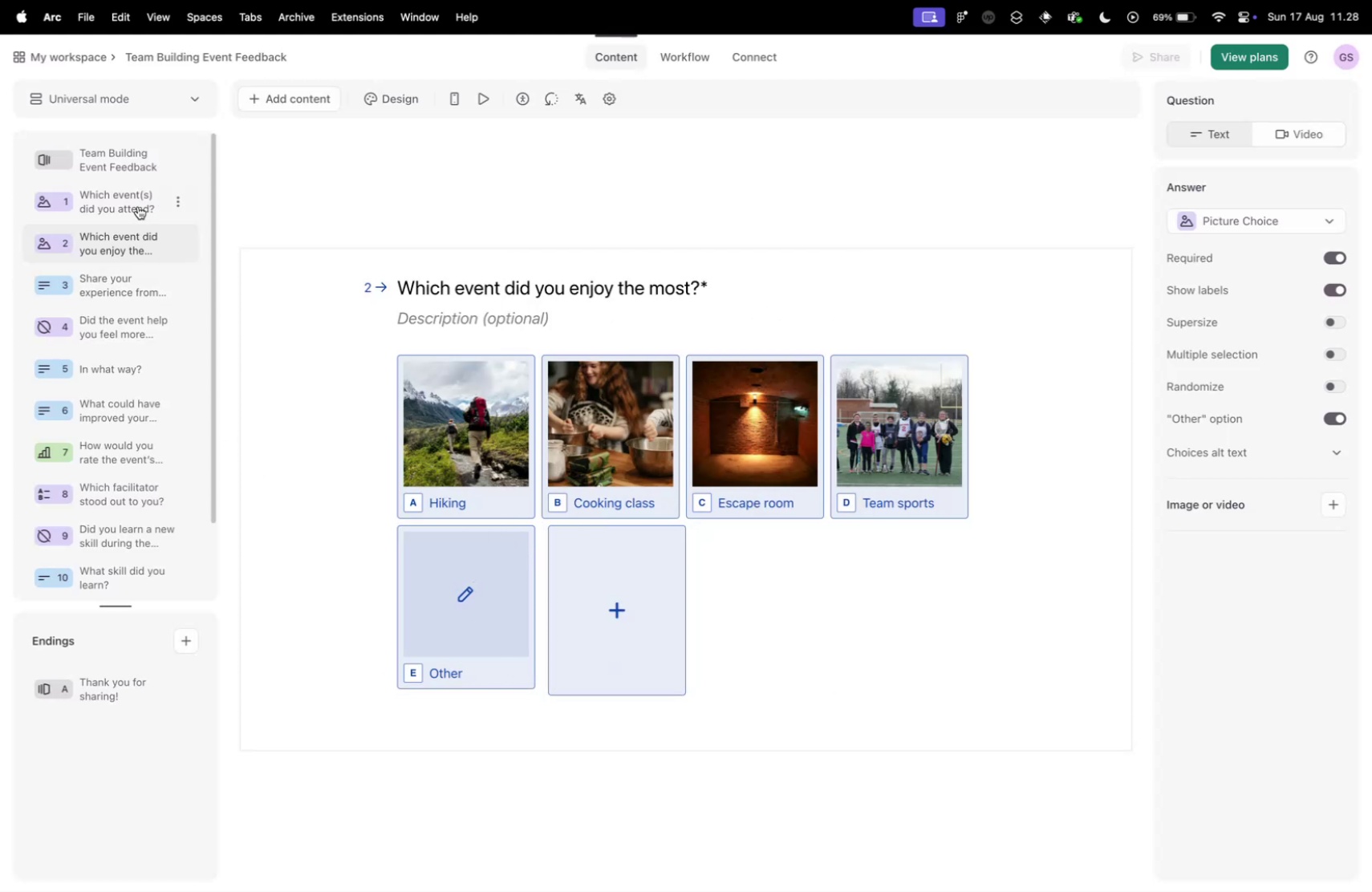 
left_click([136, 202])
 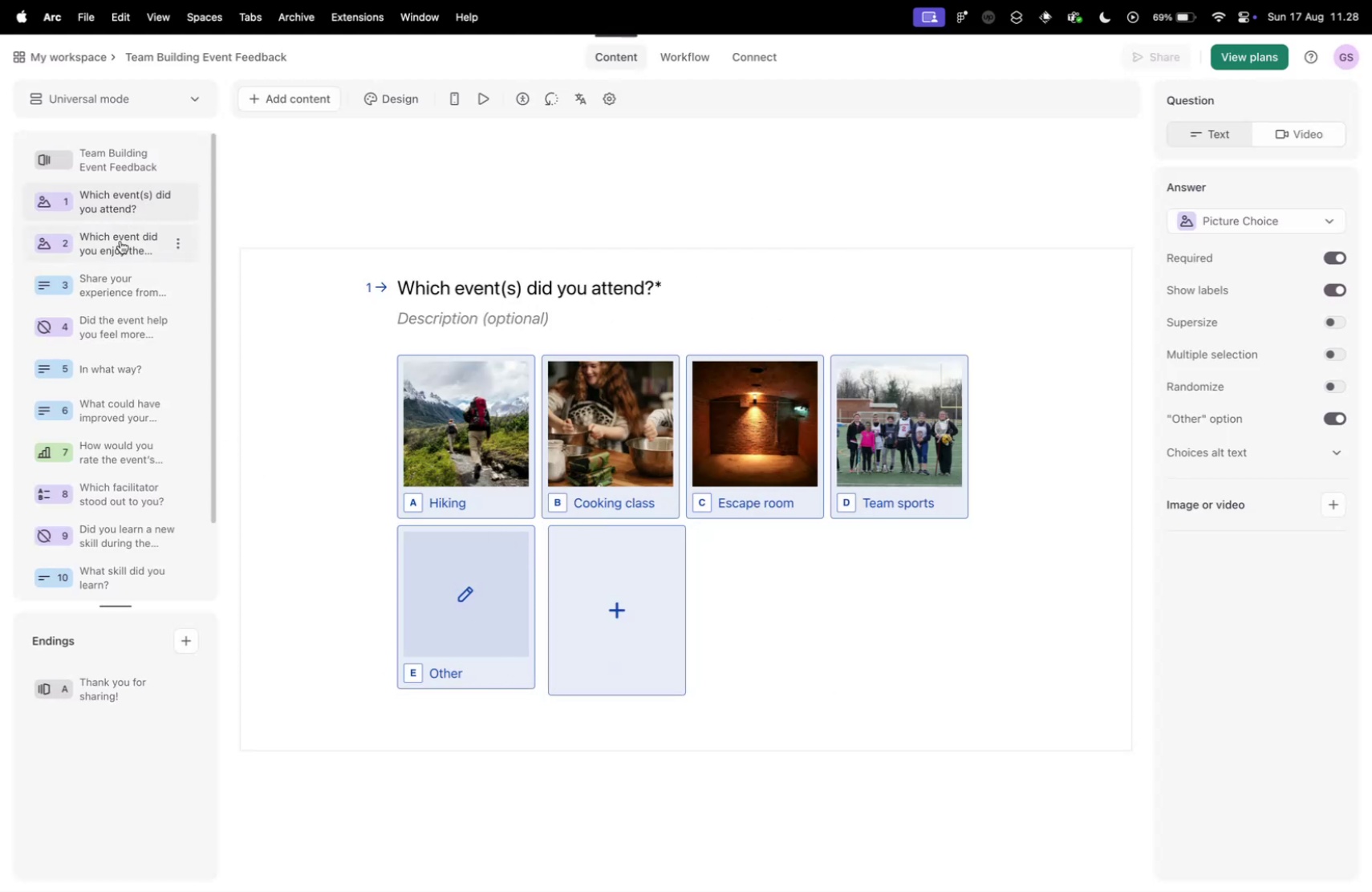 
left_click([120, 241])
 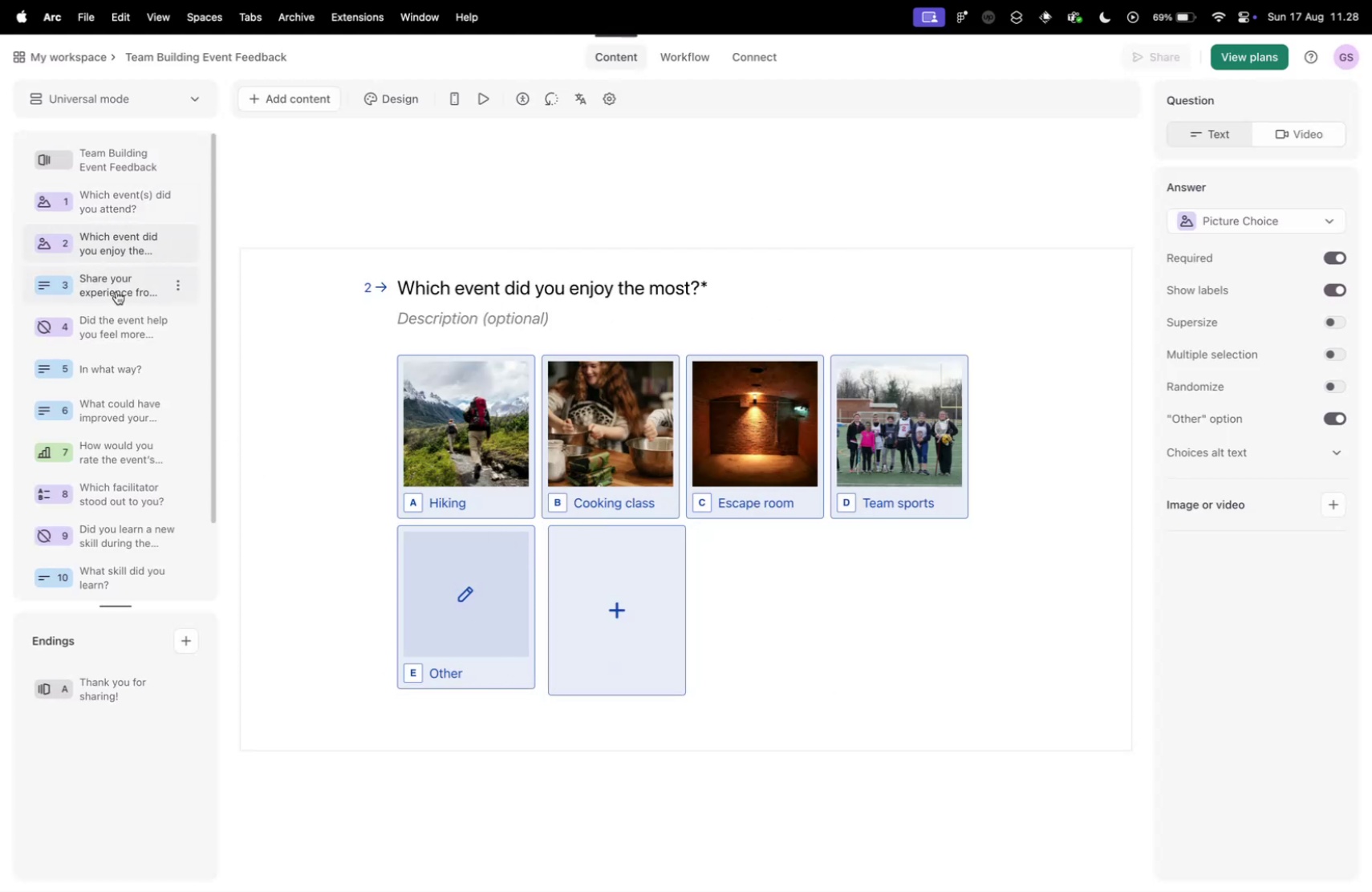 
double_click([116, 291])
 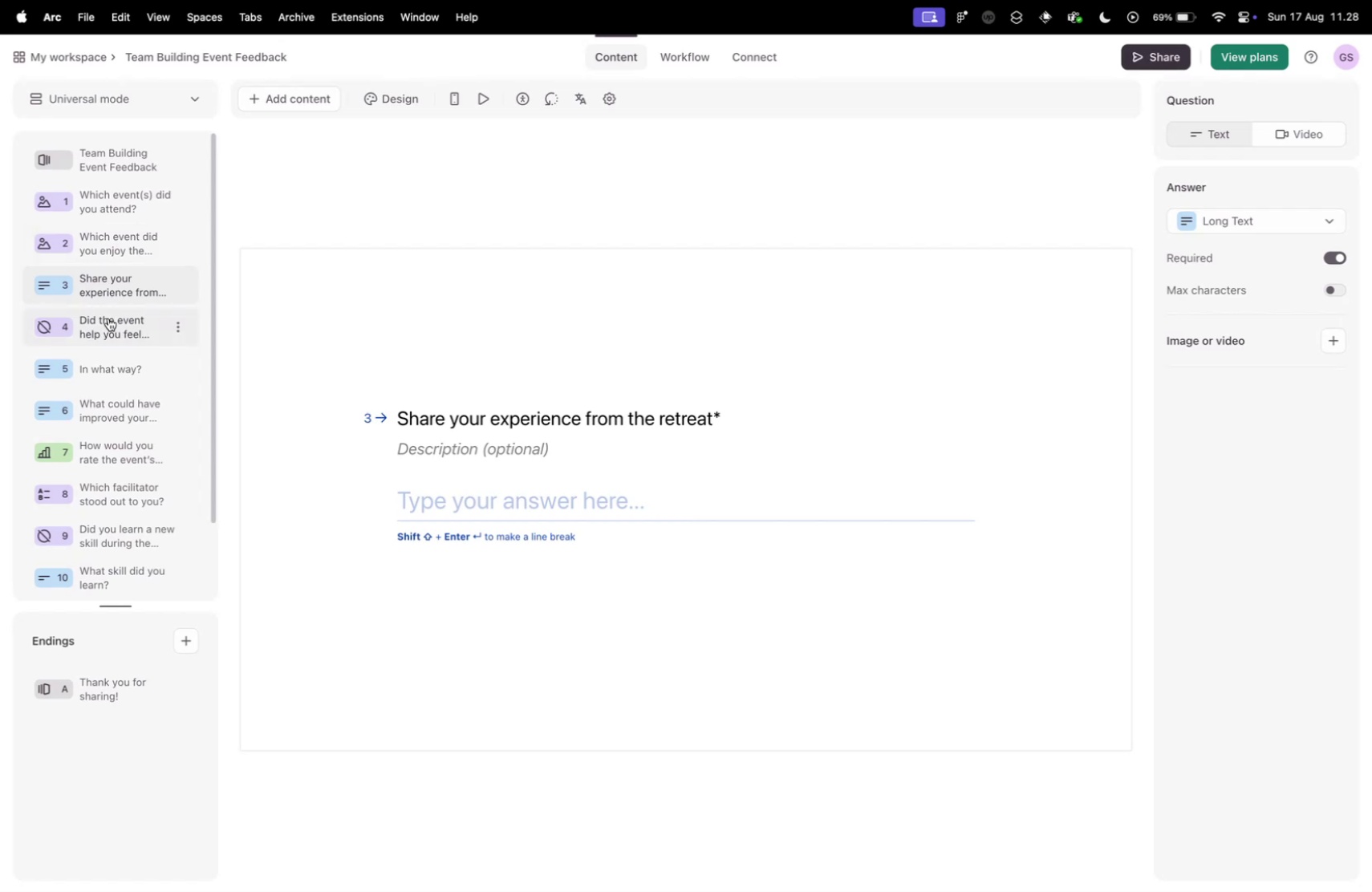 
left_click([108, 318])
 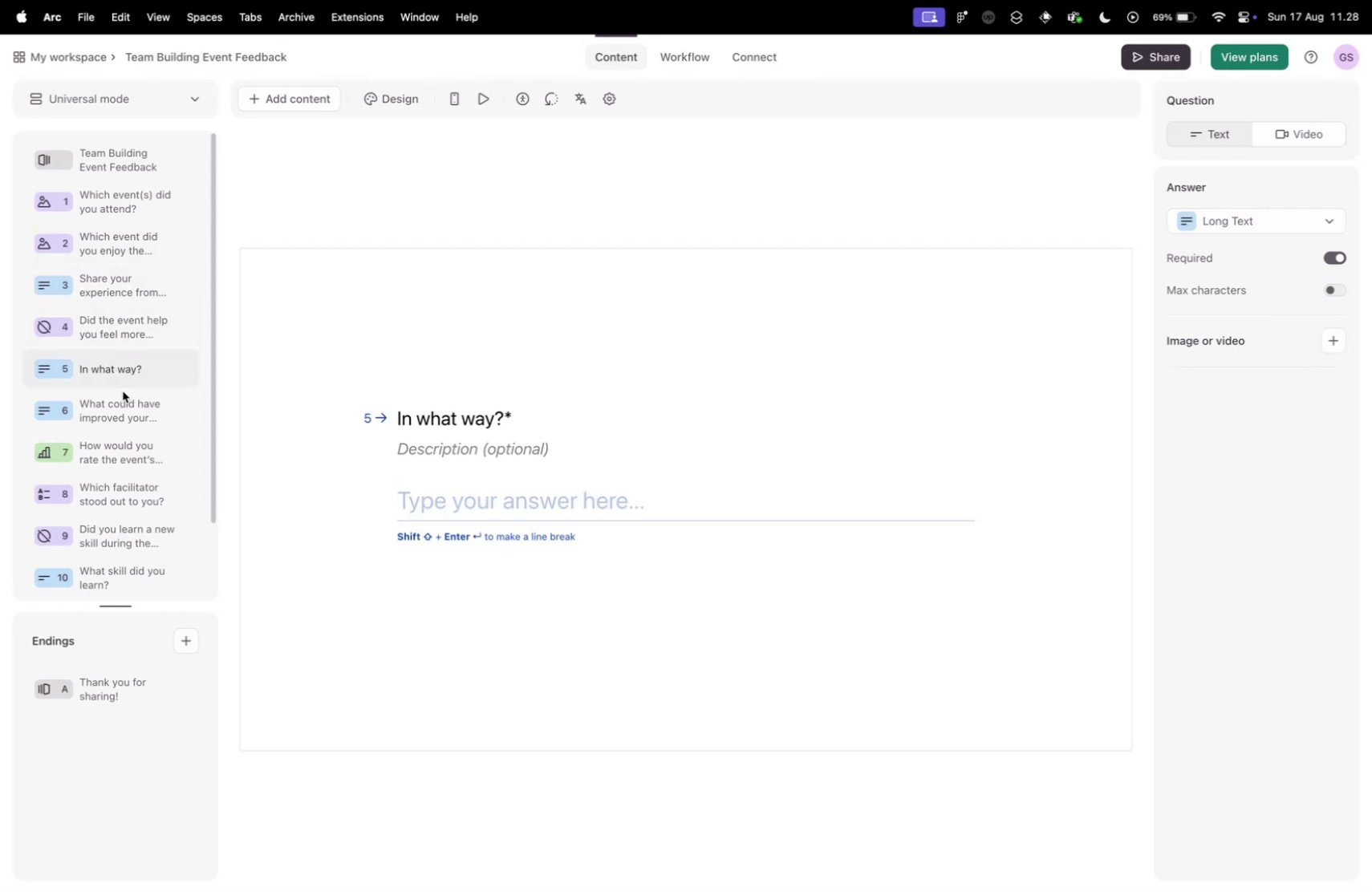 
left_click([126, 398])
 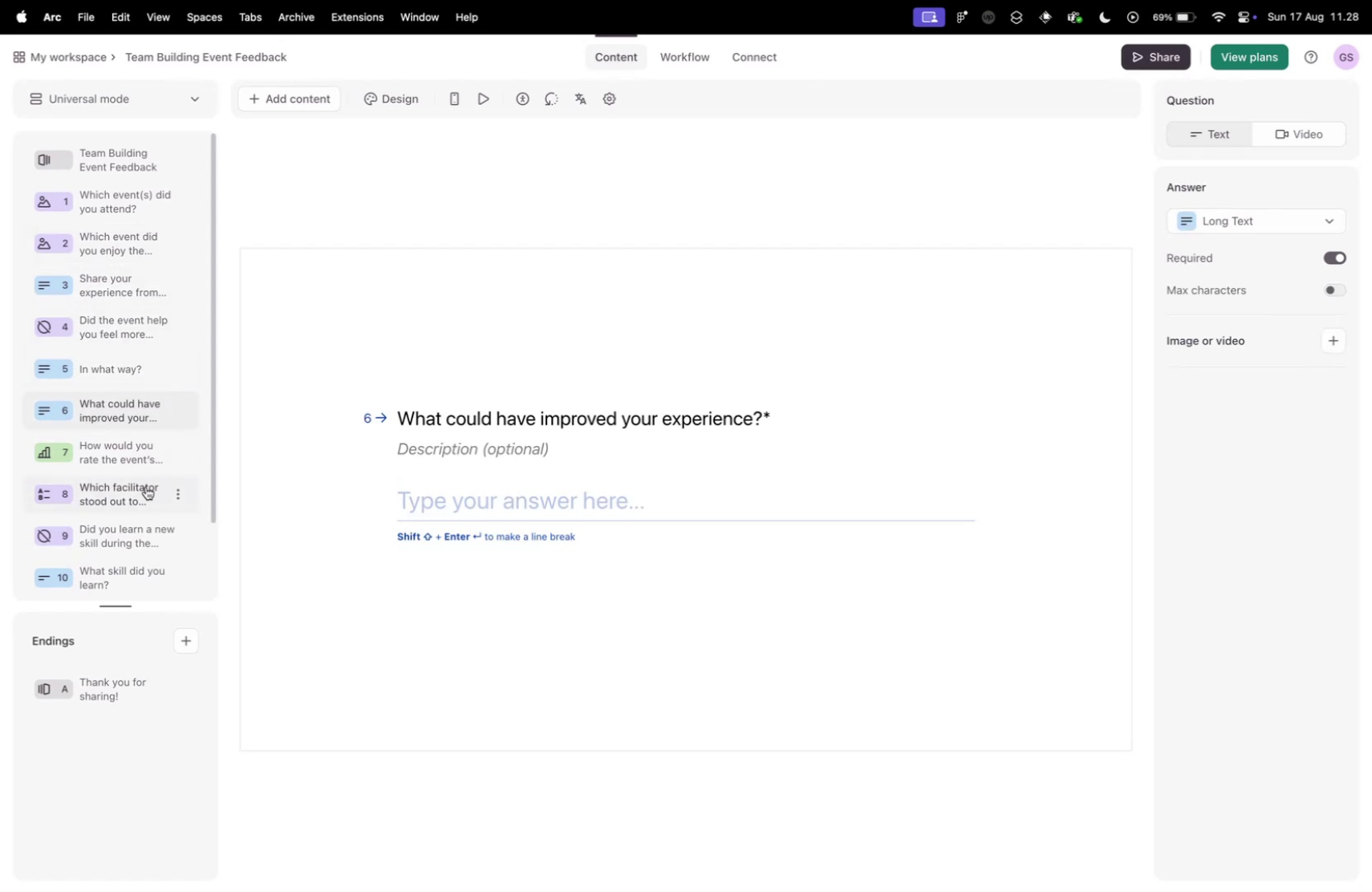 
scroll: coordinate [146, 486], scroll_direction: down, amount: 5.0
 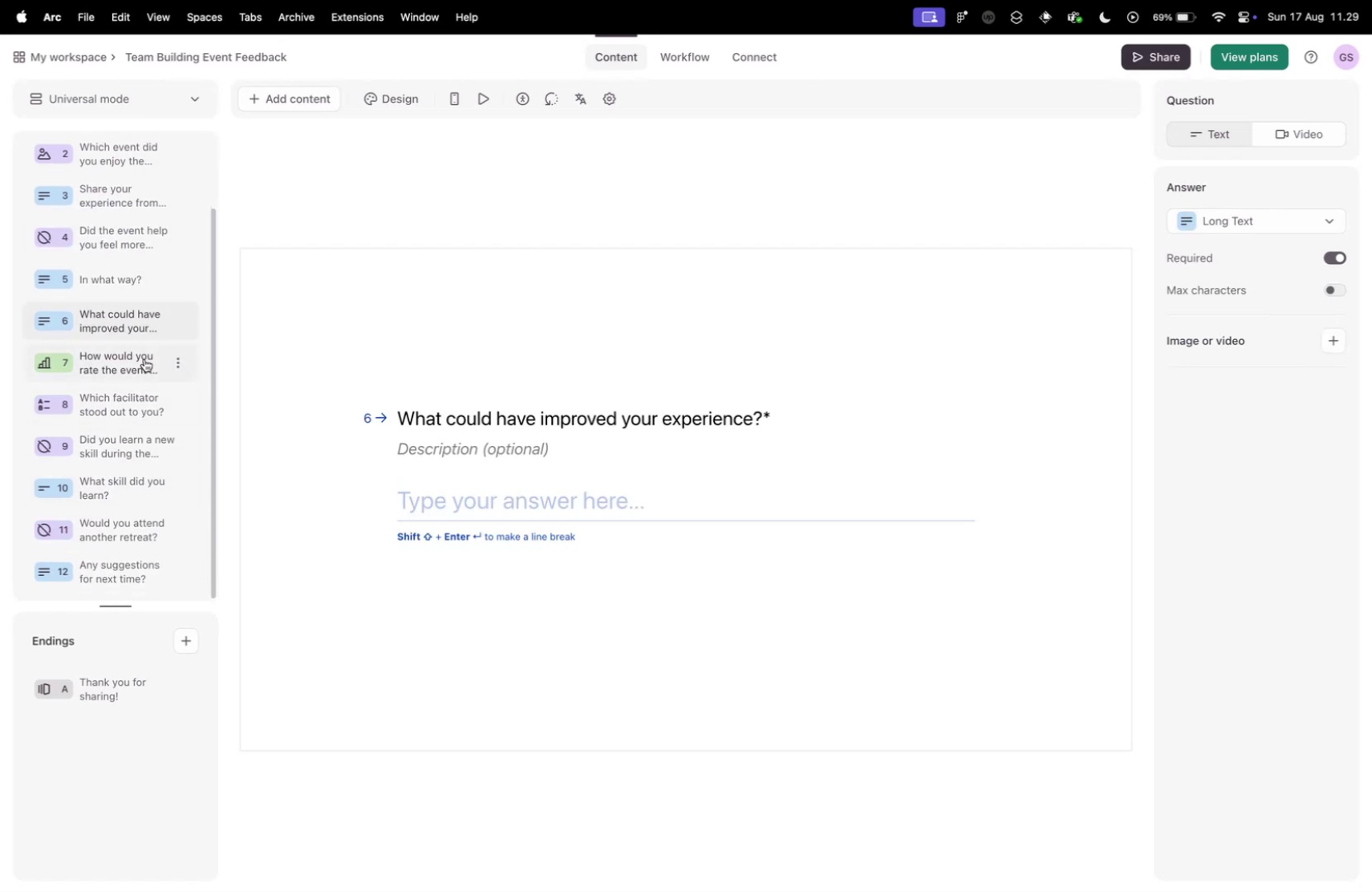 
scroll: coordinate [181, 257], scroll_direction: up, amount: 10.0
 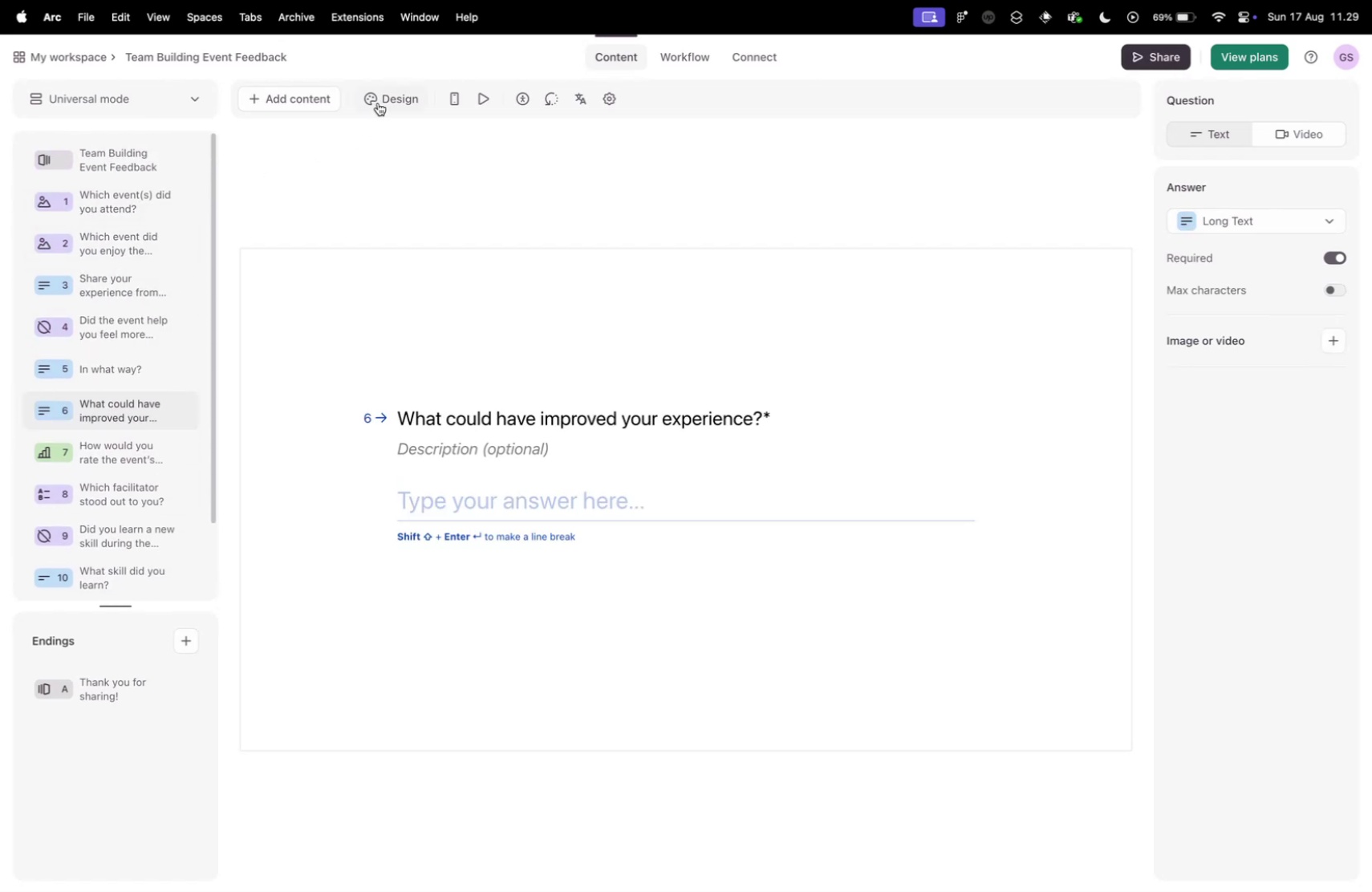 
left_click([378, 103])
 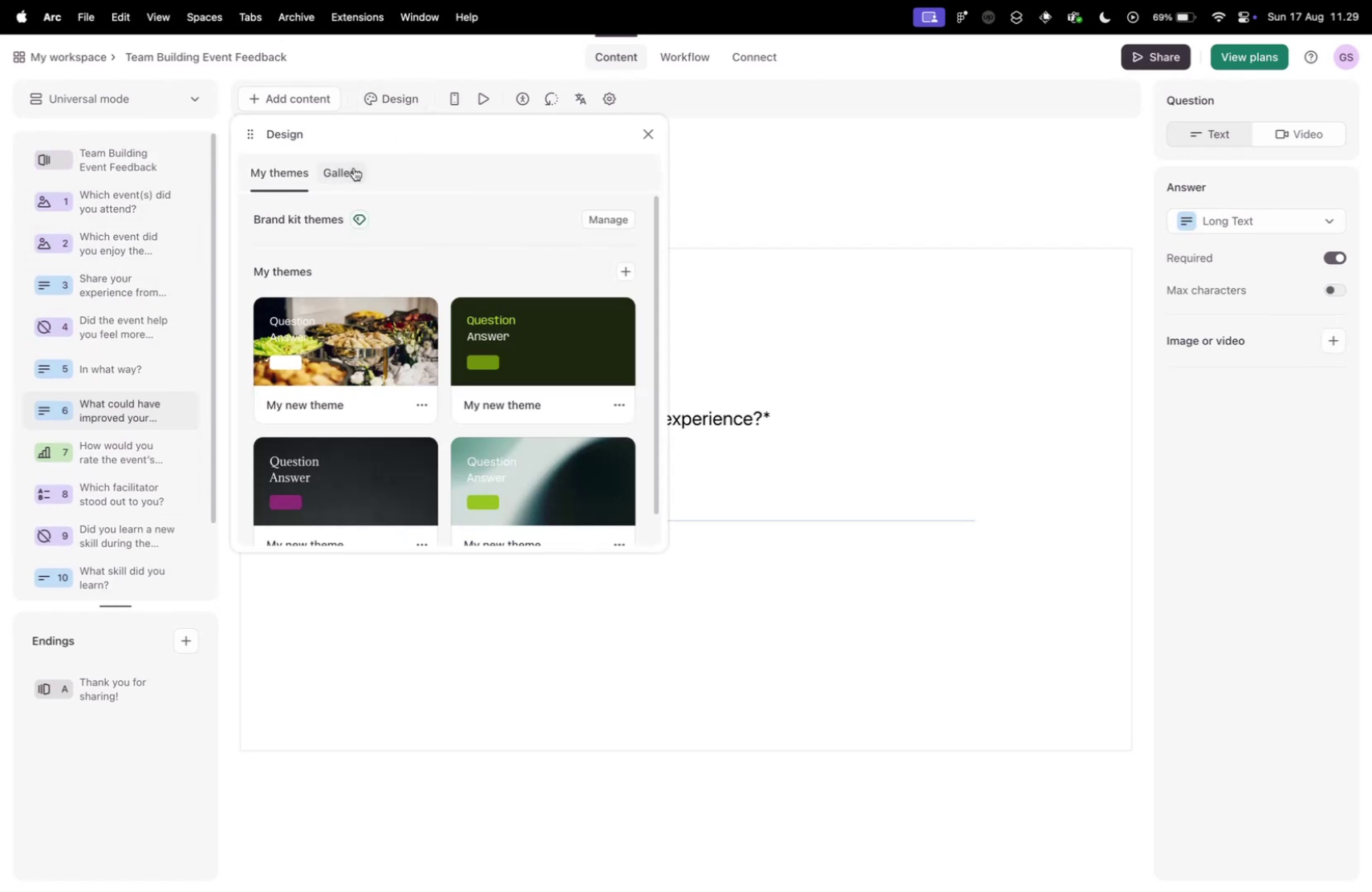 
left_click([353, 168])
 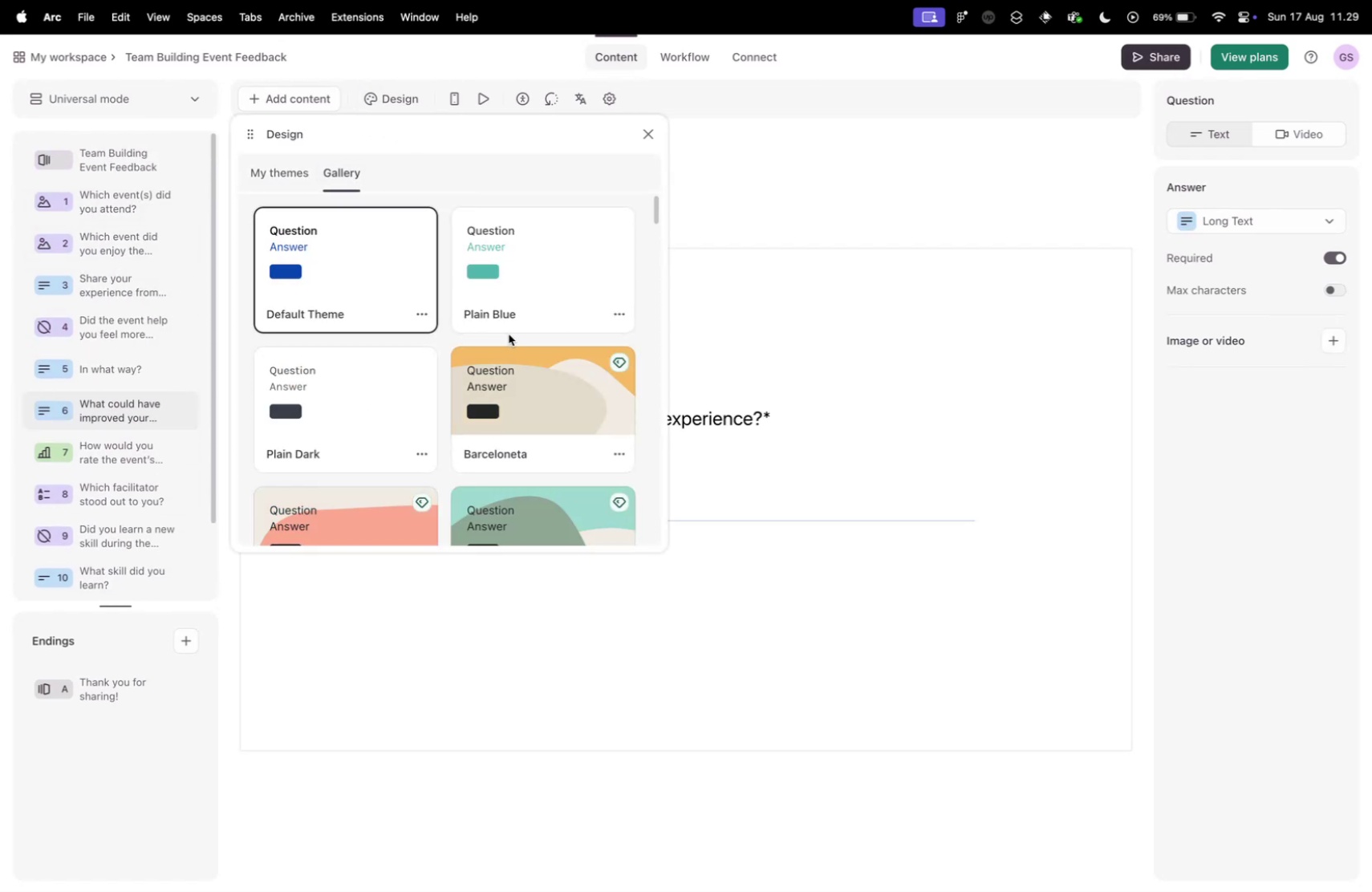 
scroll: coordinate [420, 321], scroll_direction: down, amount: 25.0
 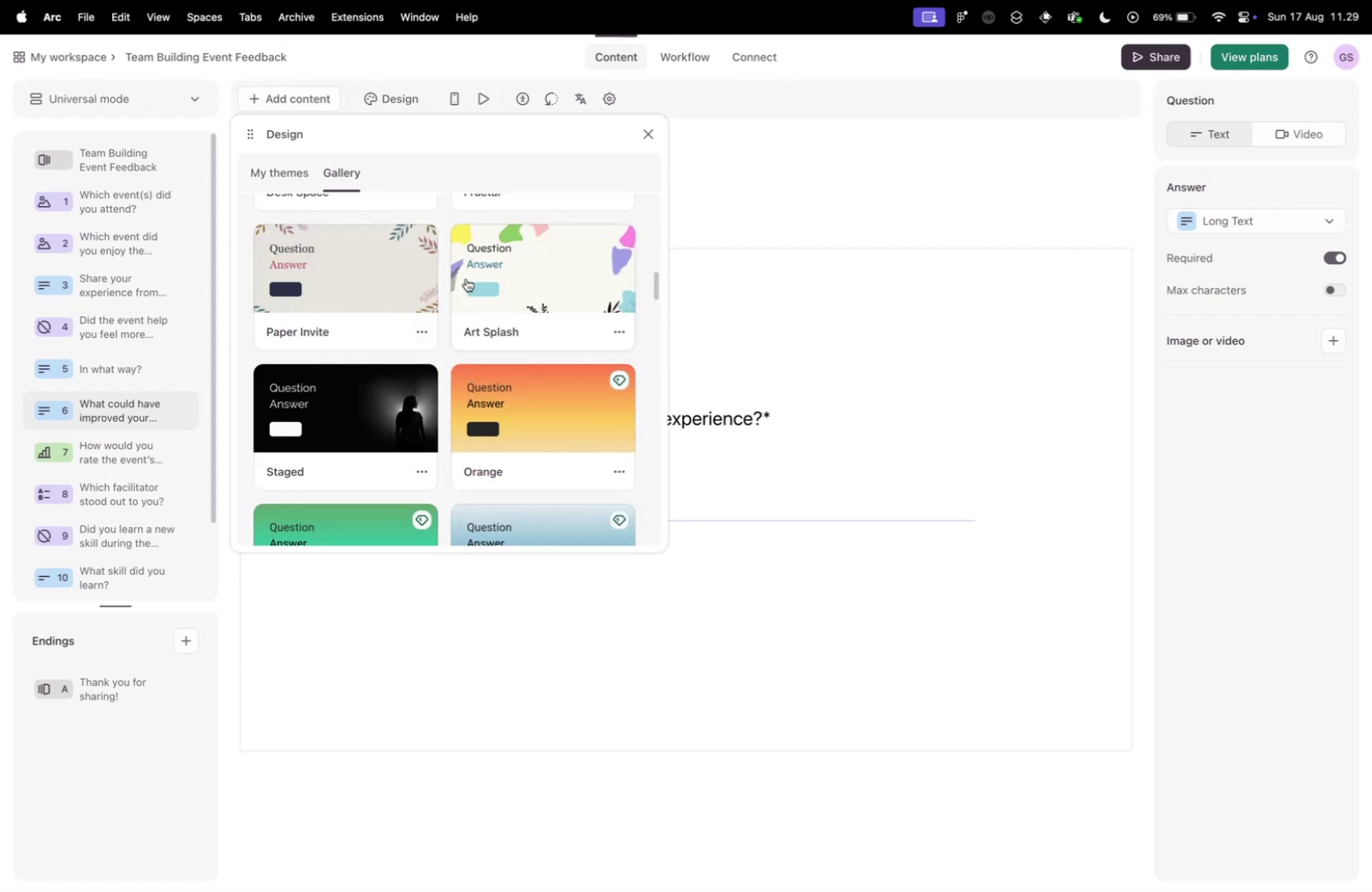 
left_click([516, 278])
 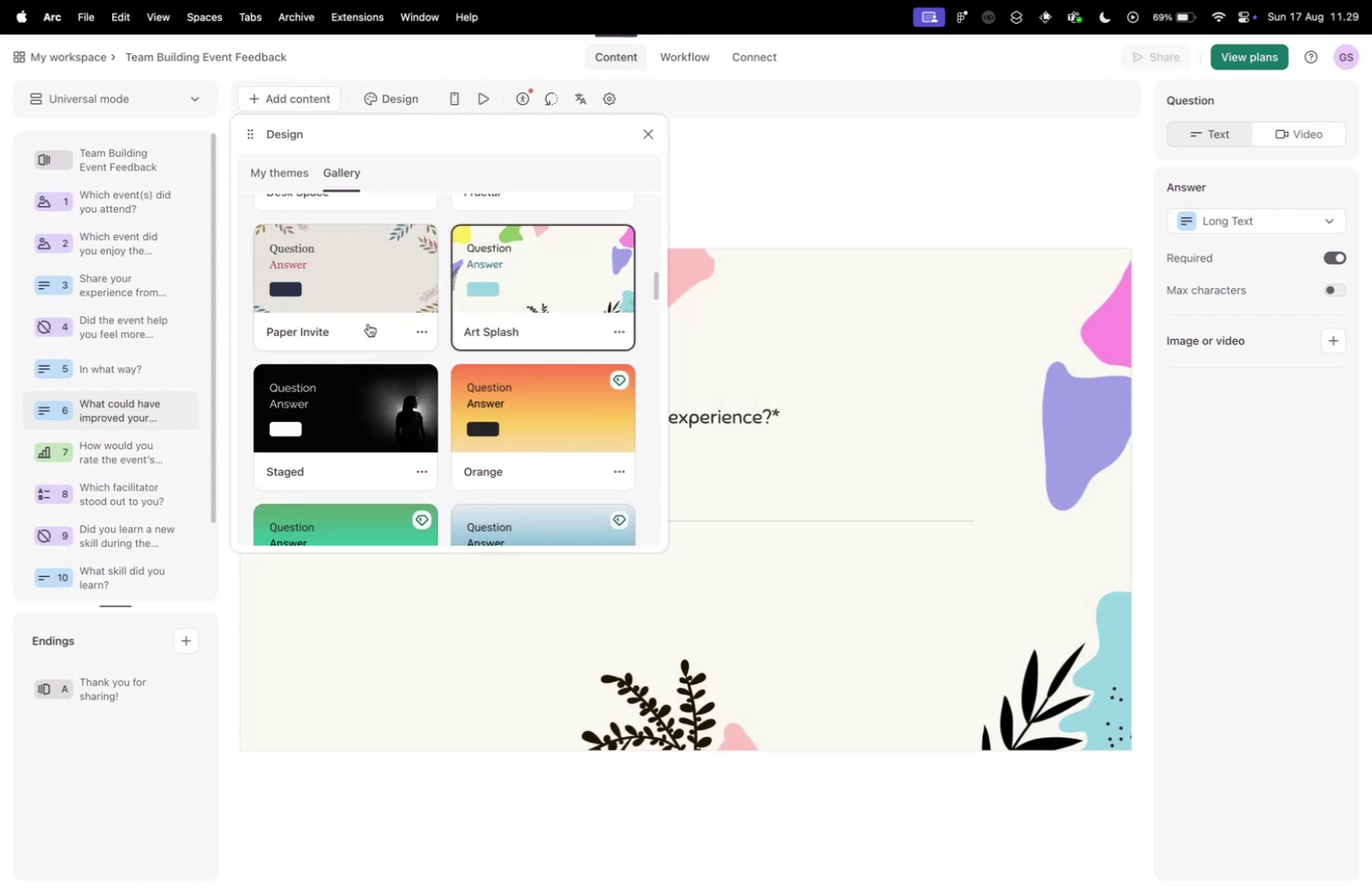 
scroll: coordinate [368, 323], scroll_direction: down, amount: 3.0
 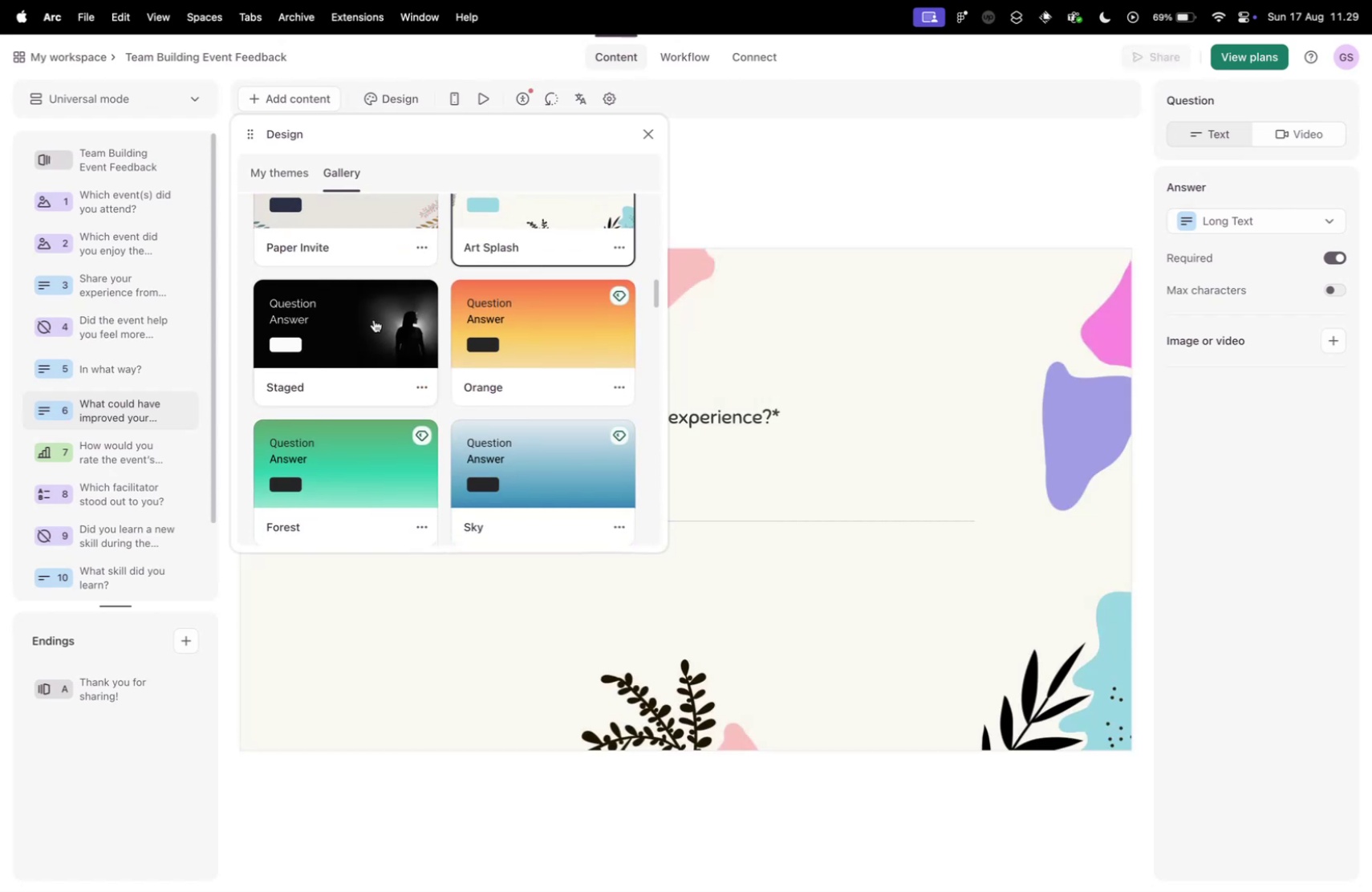 
scroll: coordinate [375, 322], scroll_direction: up, amount: 2.0
 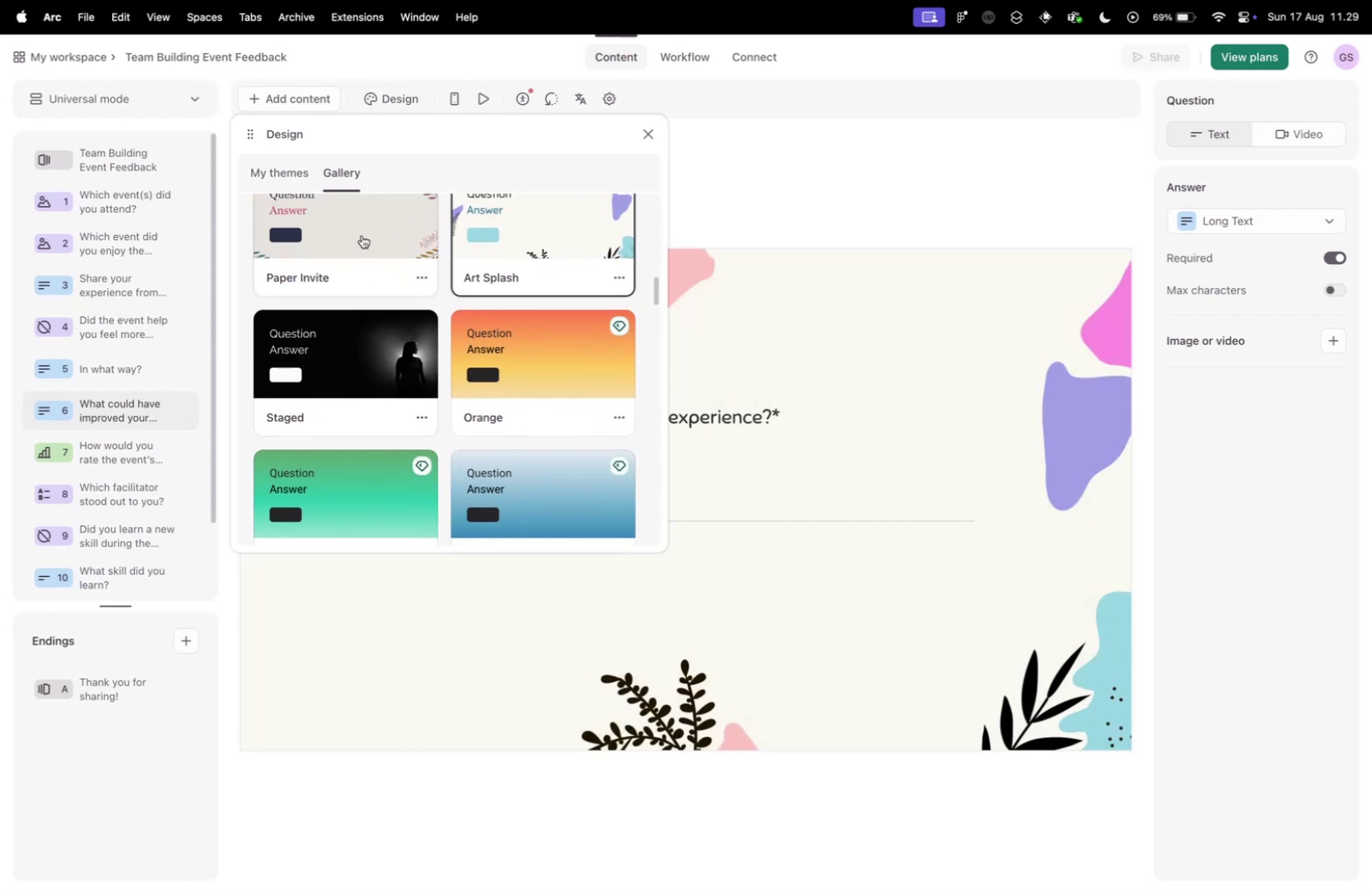 
left_click([362, 235])
 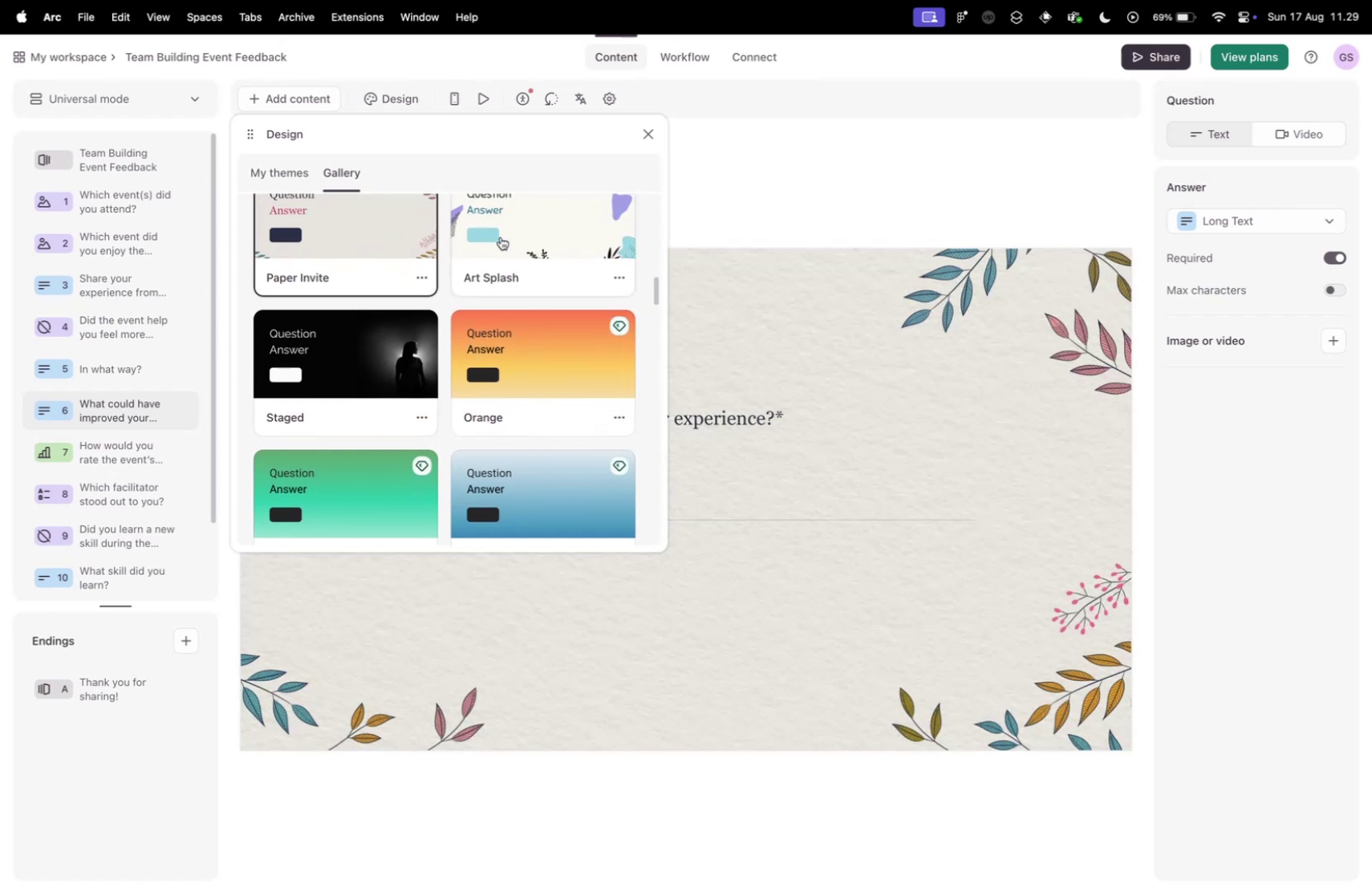 
left_click([501, 237])
 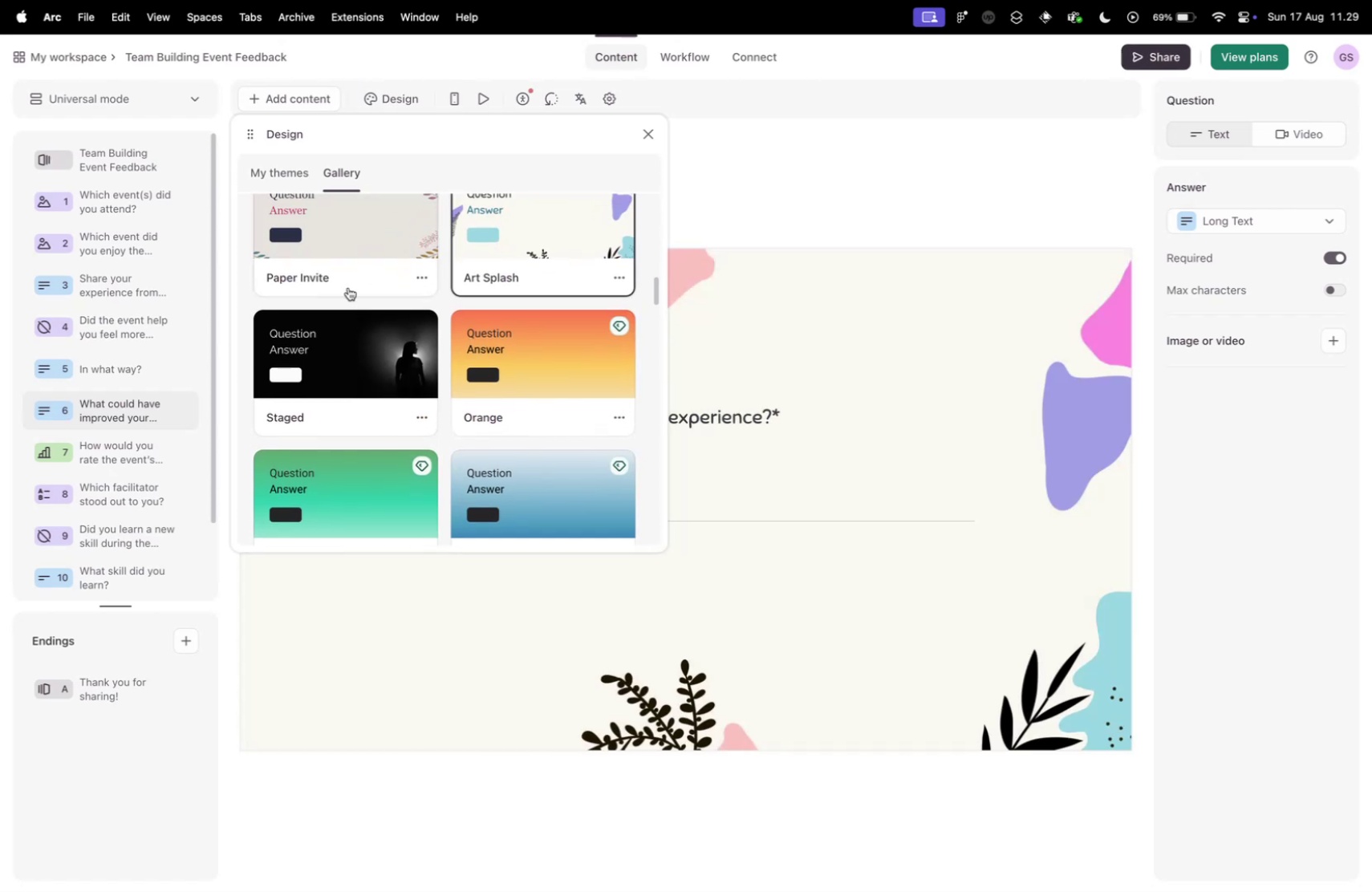 
scroll: coordinate [348, 377], scroll_direction: down, amount: 25.0
 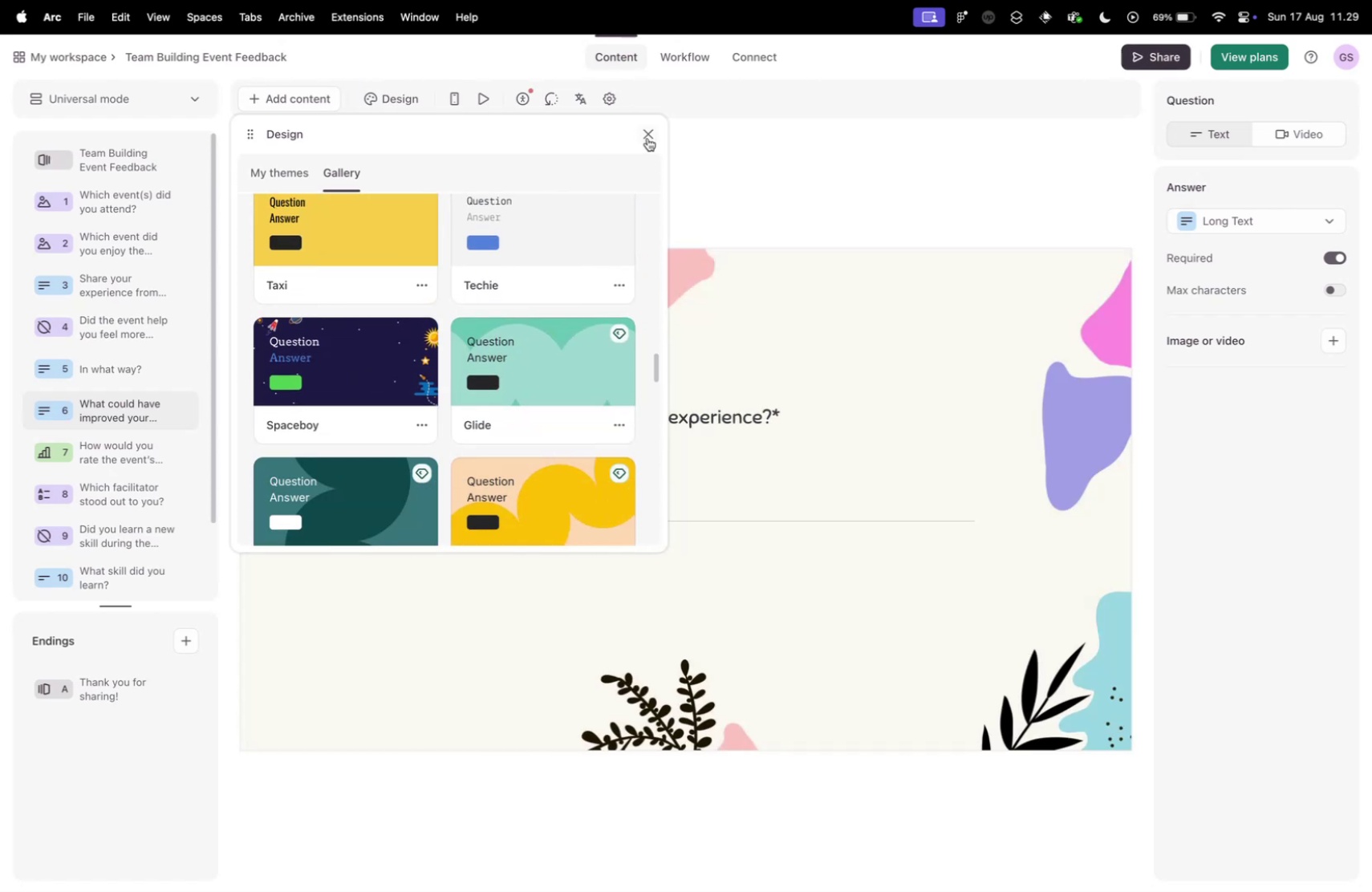 
left_click([647, 138])
 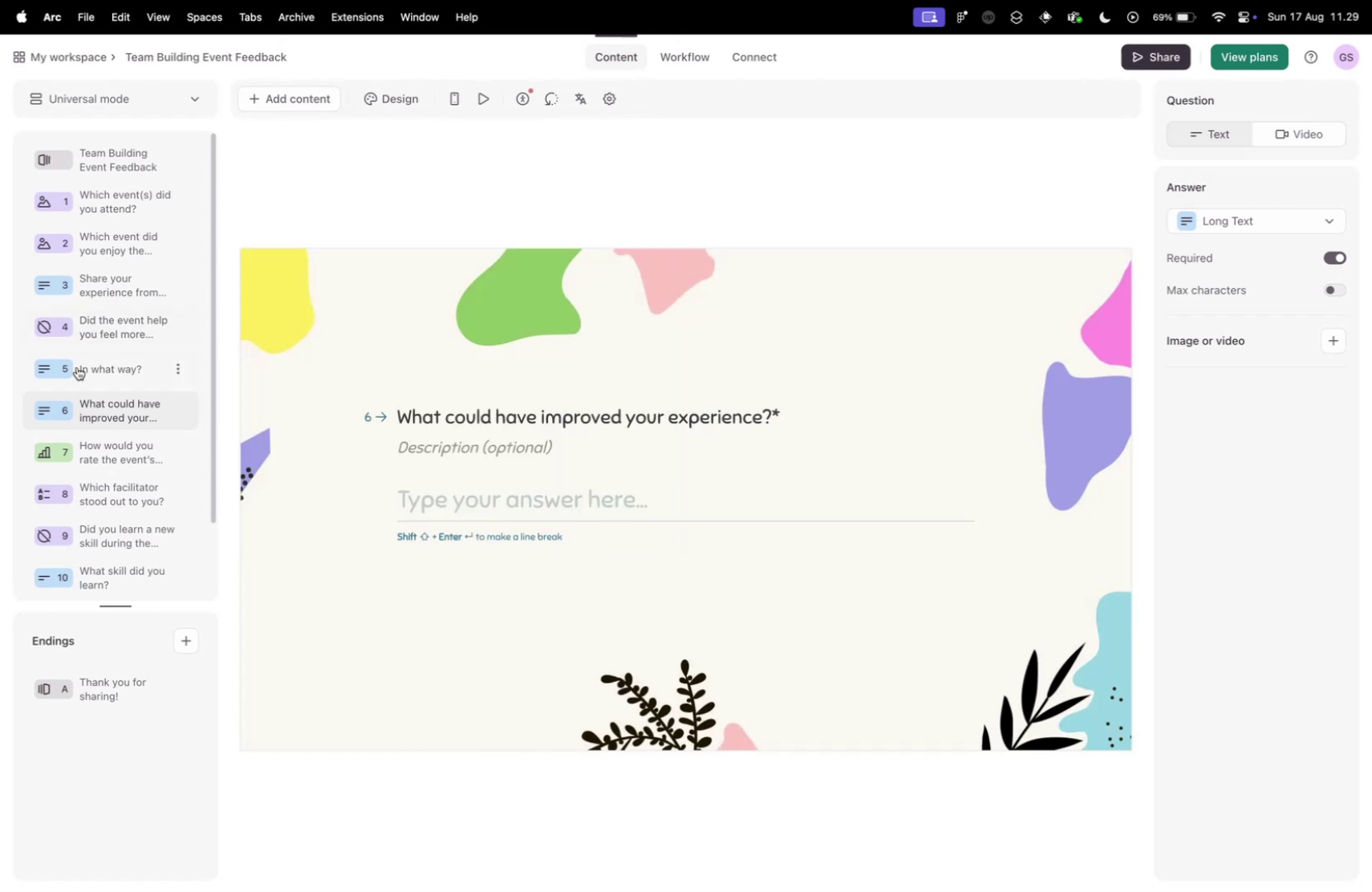 
scroll: coordinate [115, 275], scroll_direction: up, amount: 22.0
 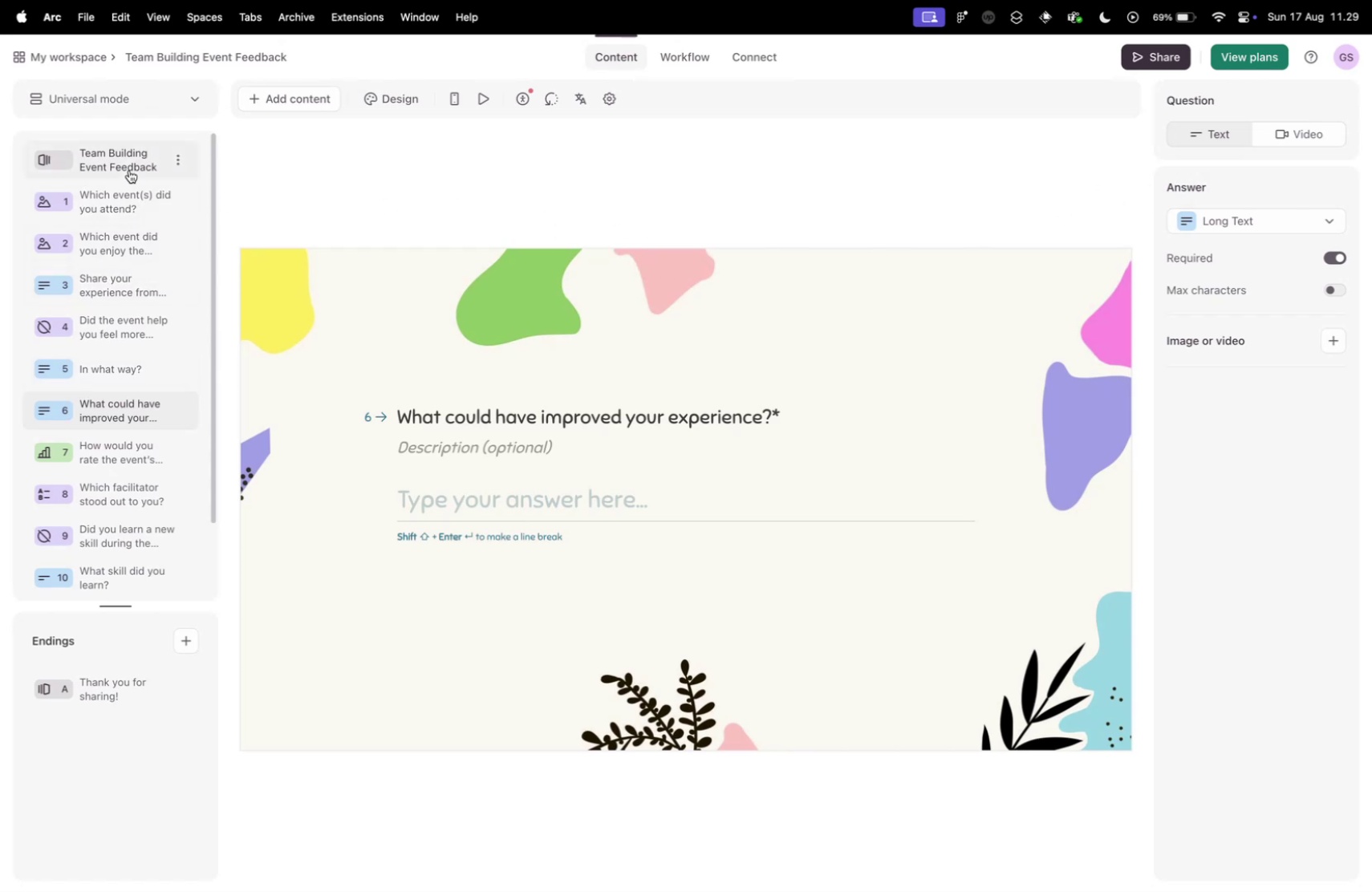 
left_click([129, 170])
 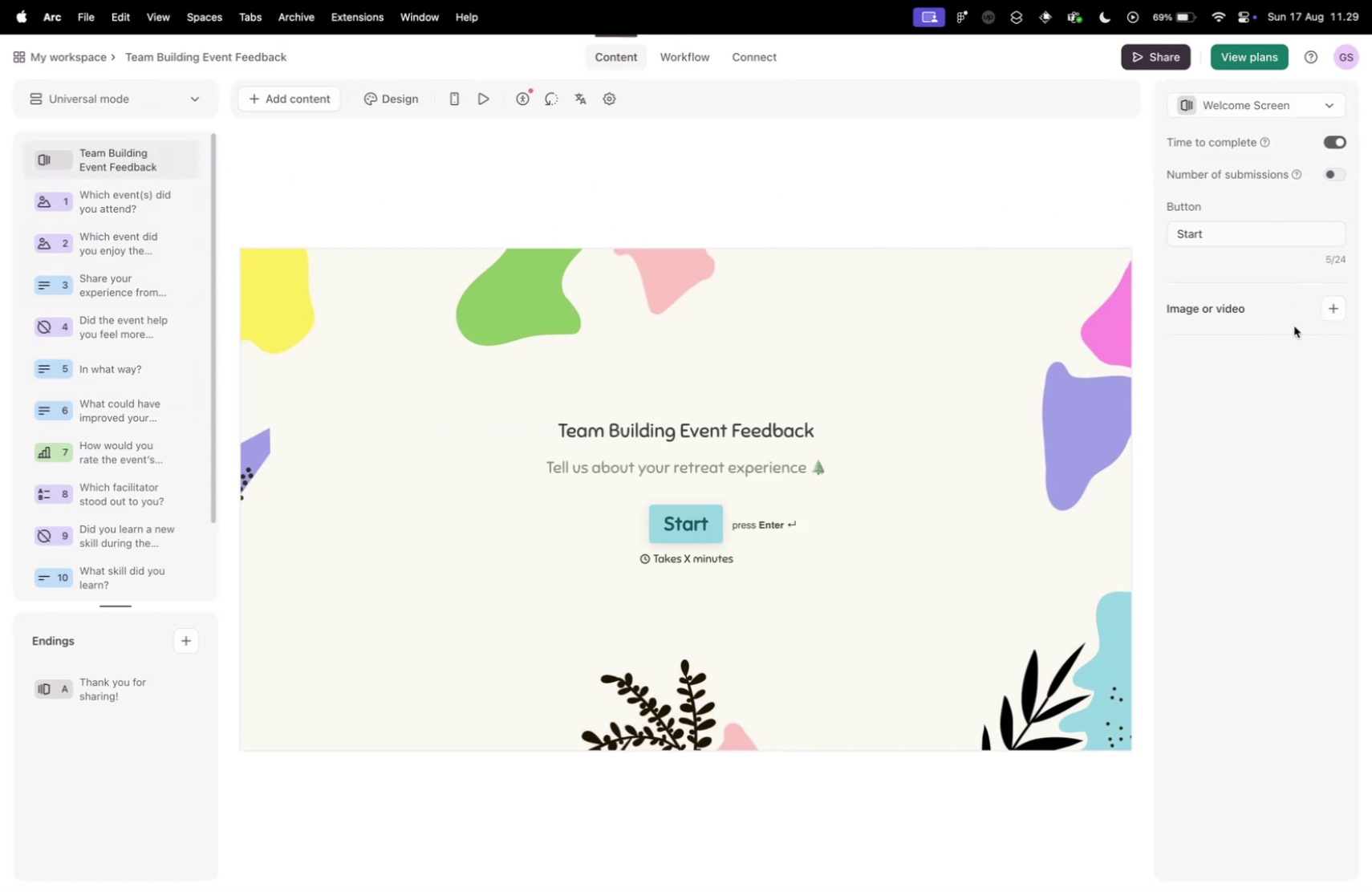 
left_click([1328, 310])
 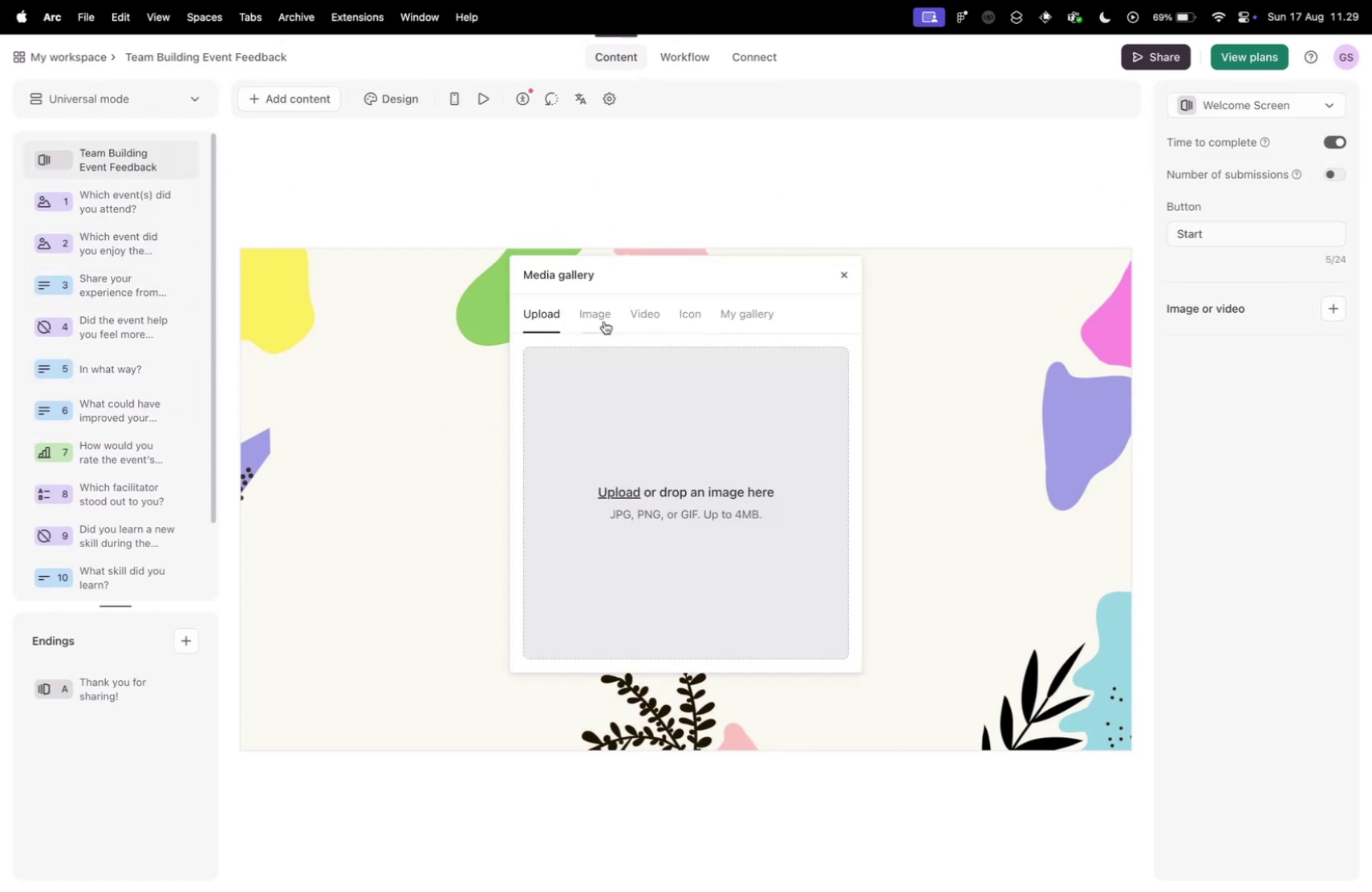 
left_click([604, 321])
 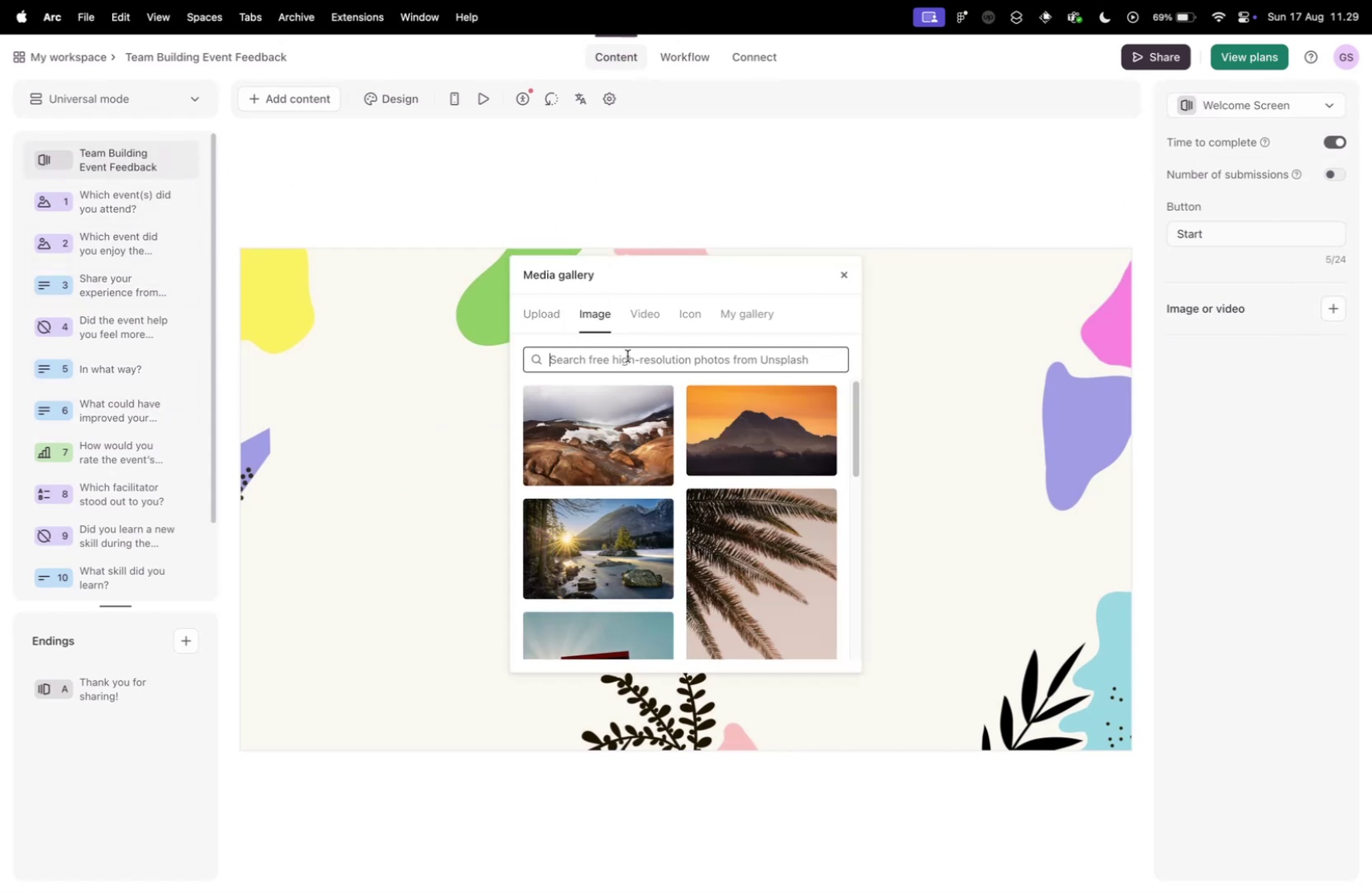 
type(team building)
 